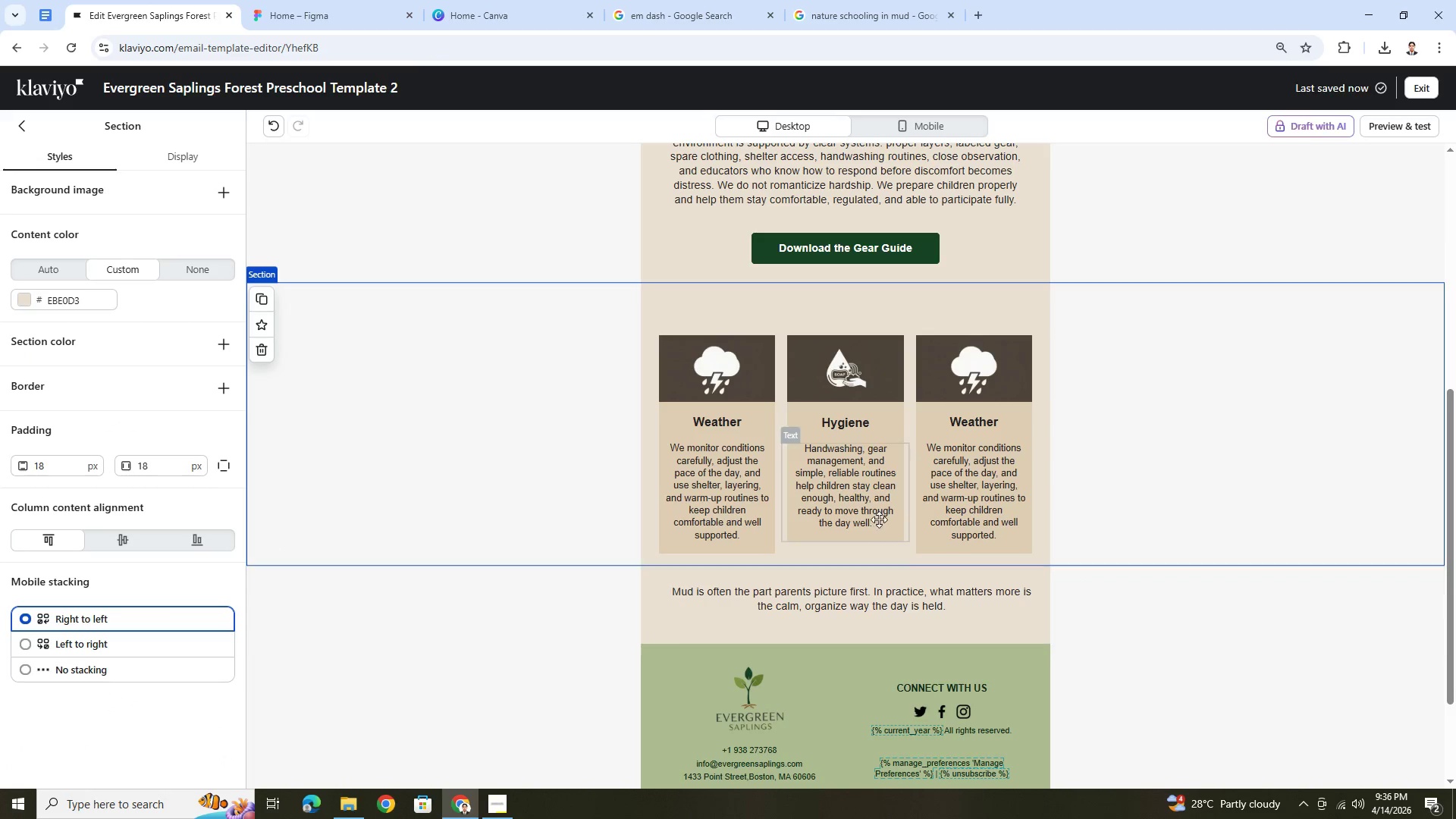 
double_click([855, 469])
 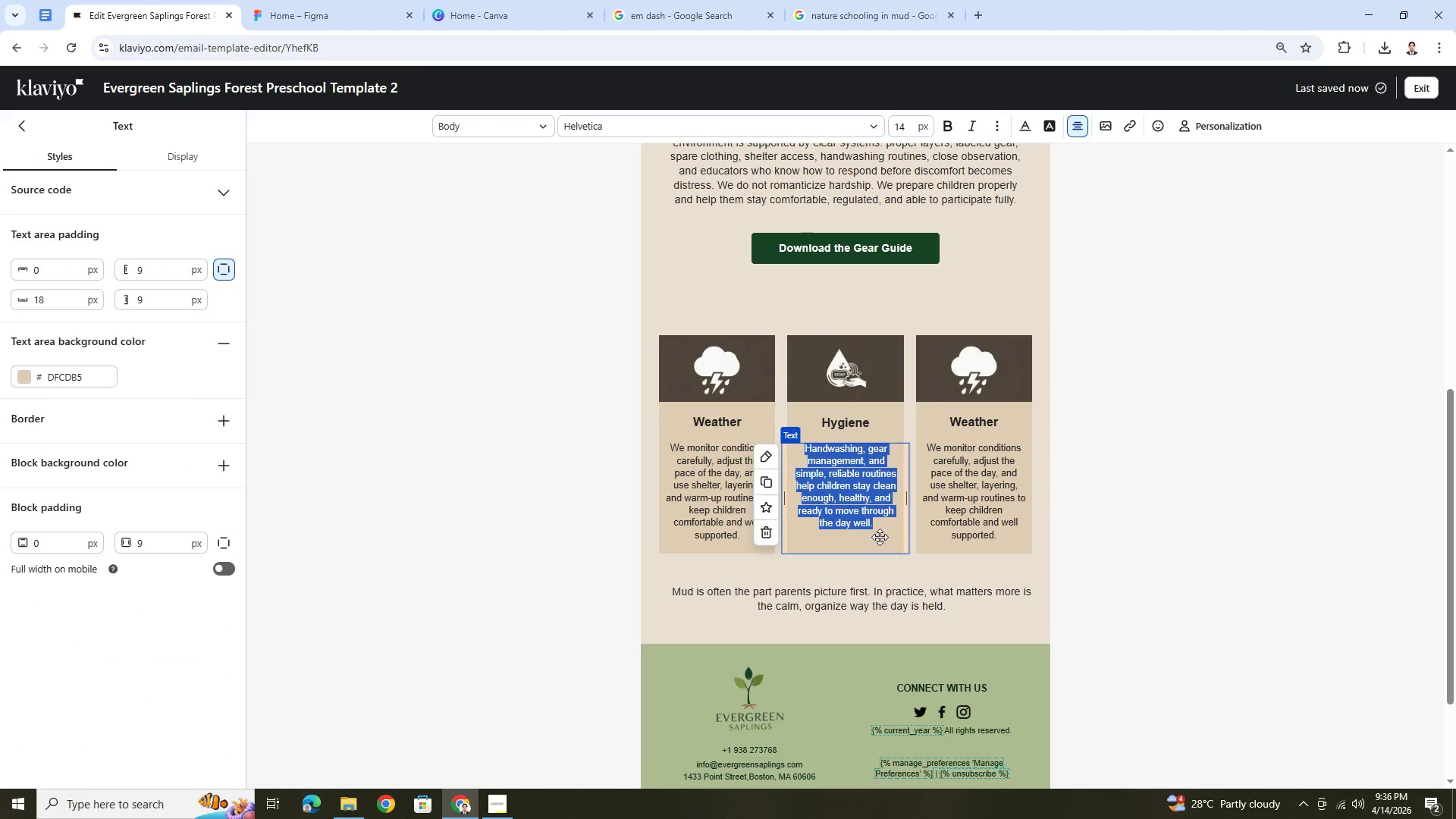 
left_click([877, 513])
 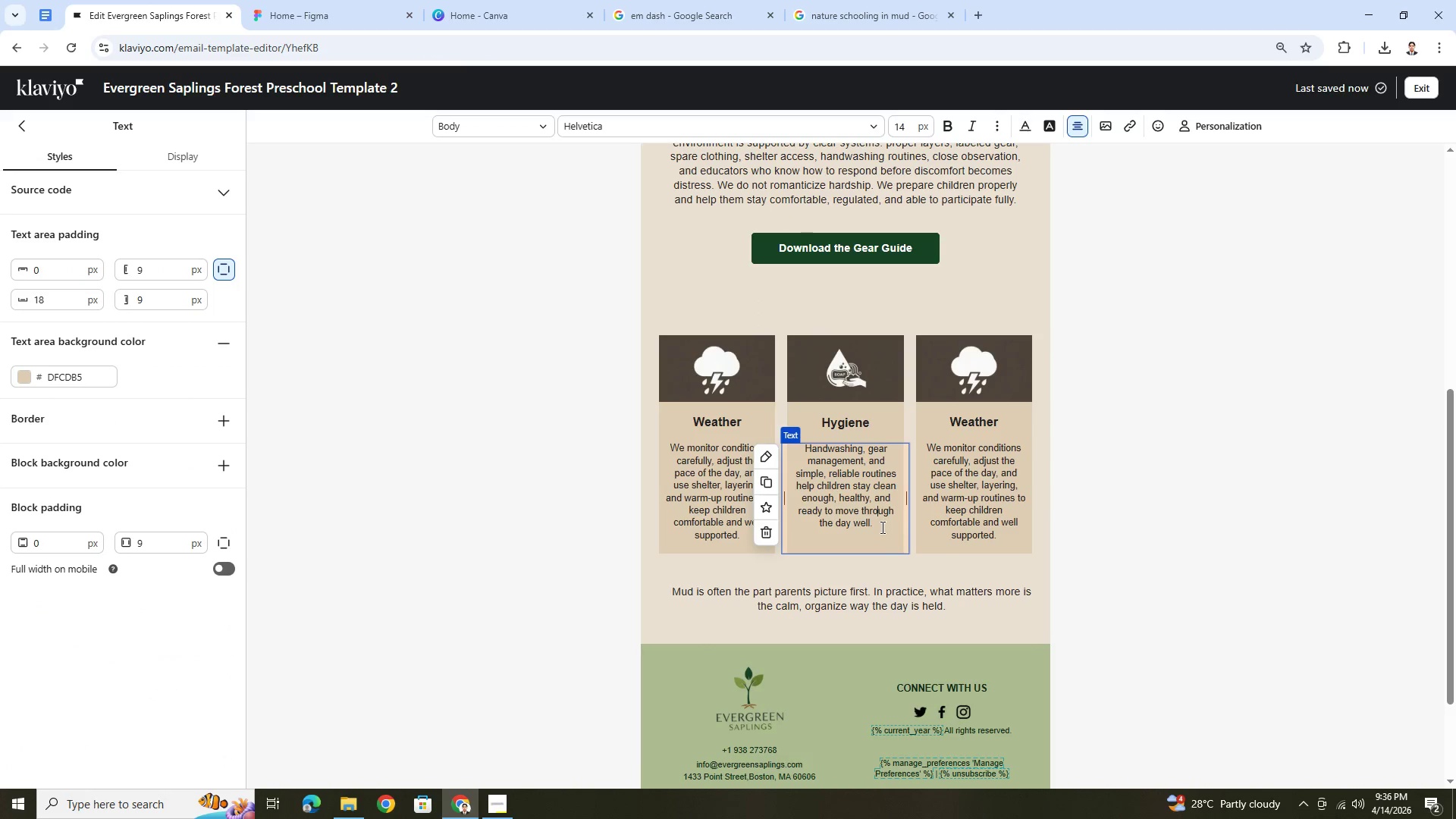 
left_click([884, 592])
 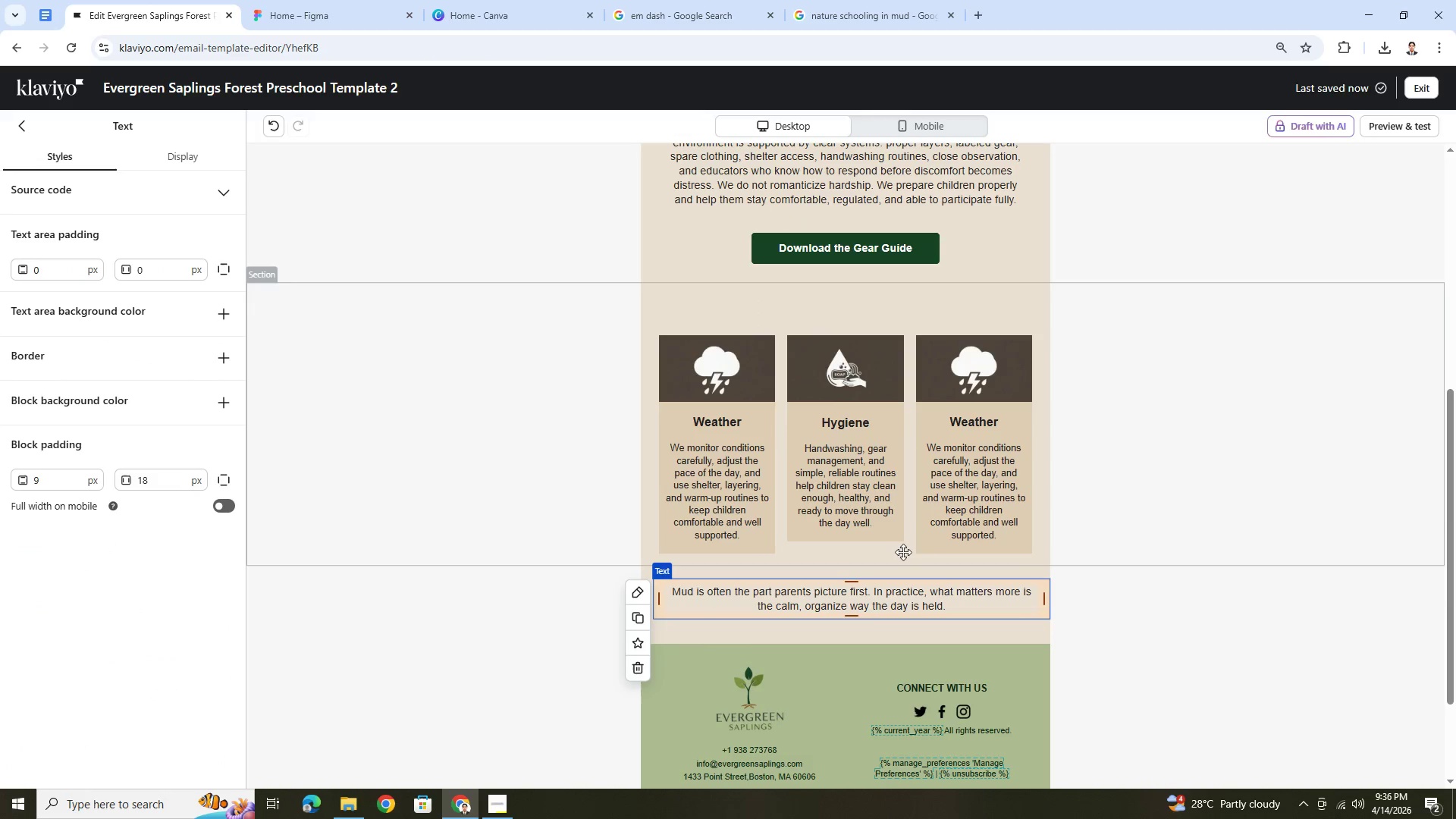 
left_click([865, 489])
 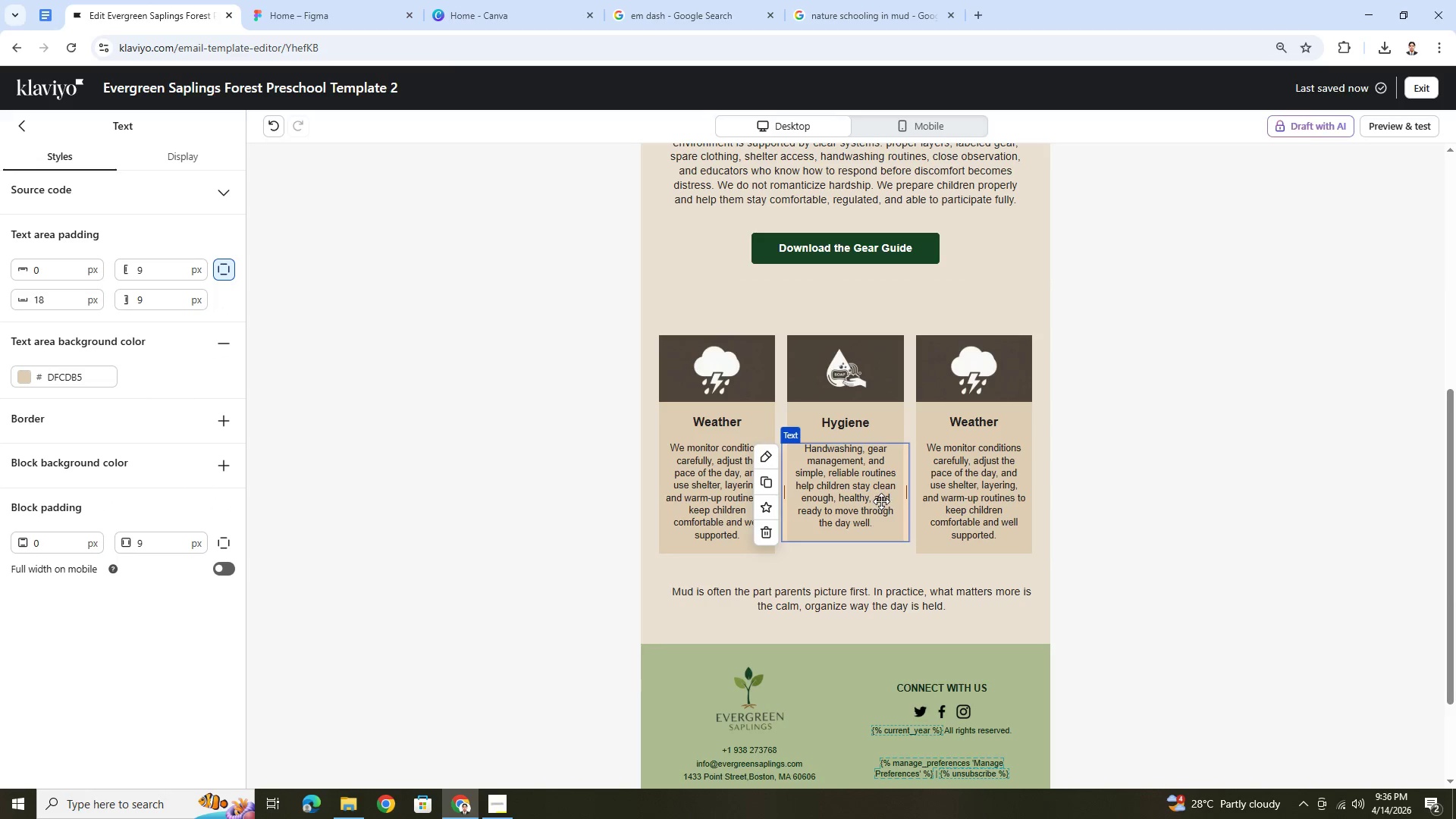 
left_click([966, 510])
 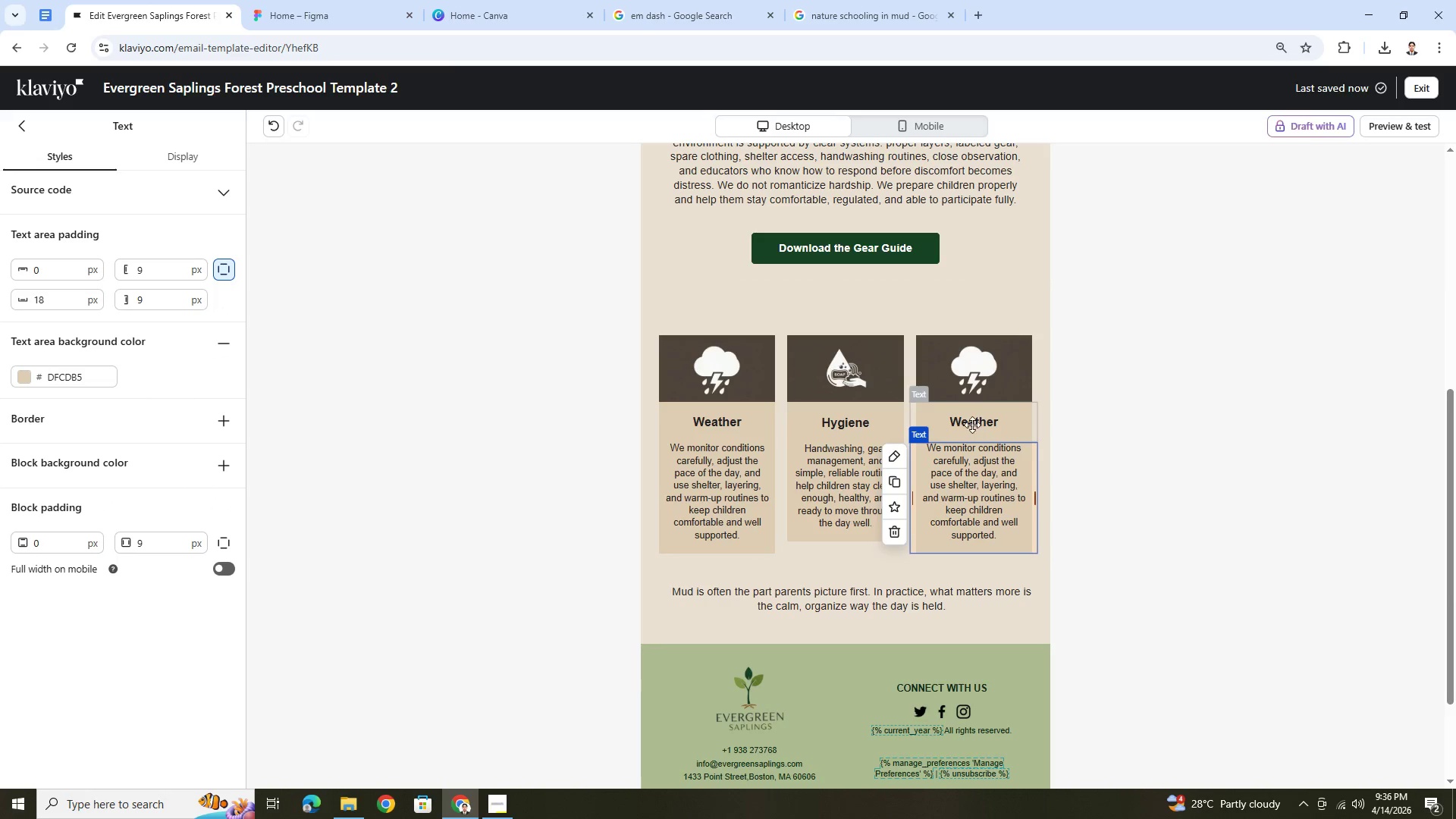 
double_click([972, 422])
 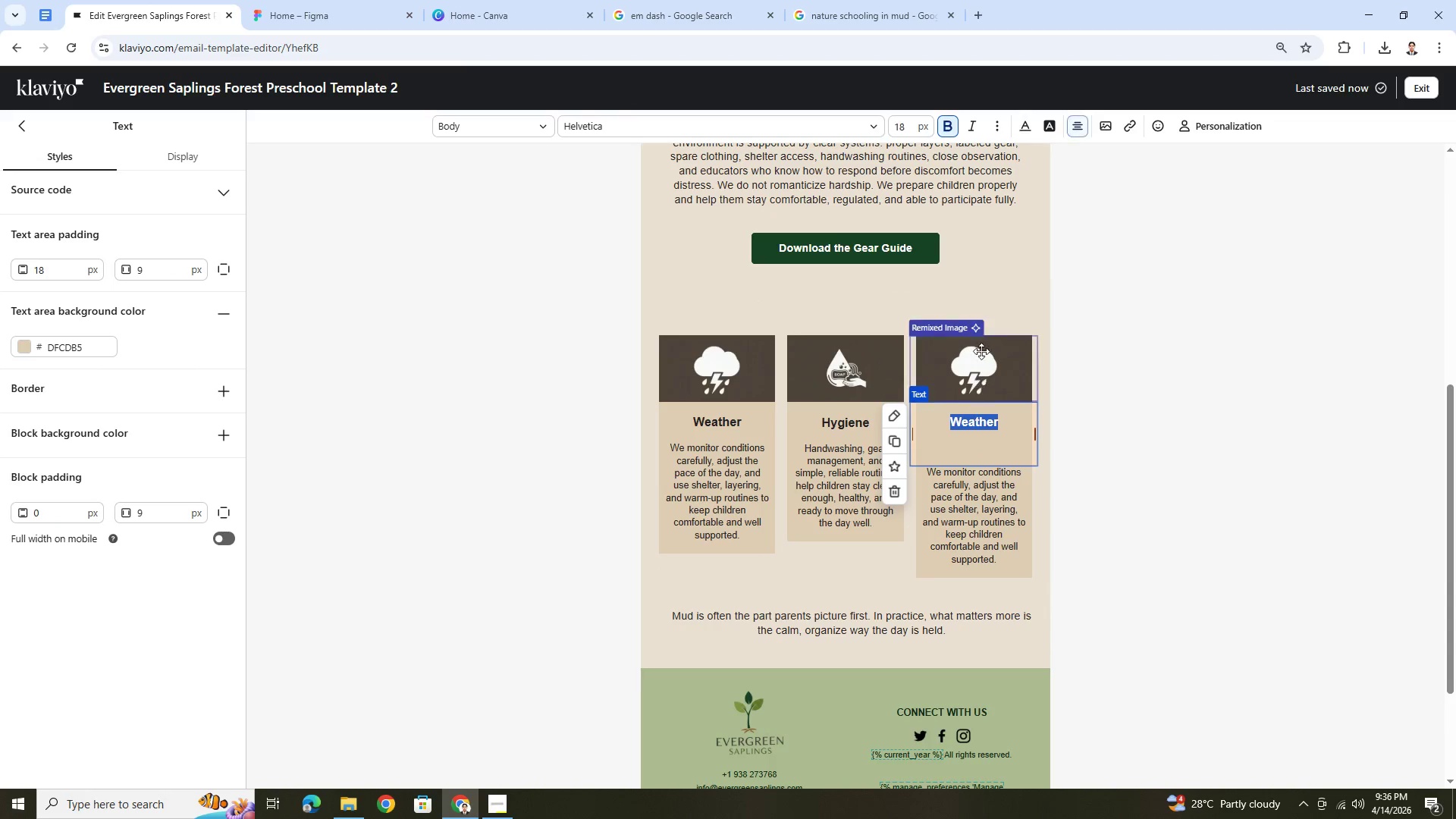 
left_click([981, 347])
 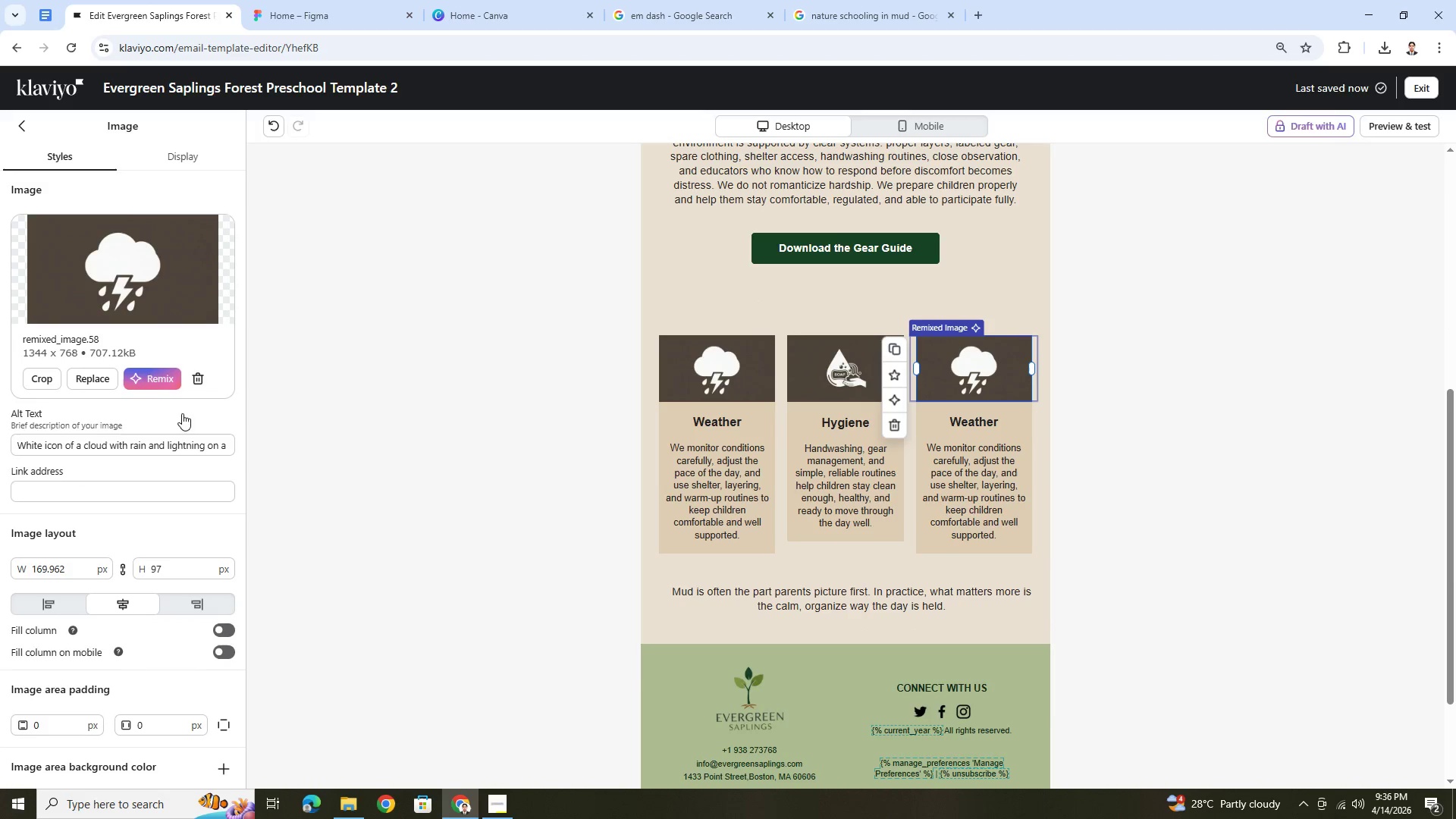 
left_click([157, 381])
 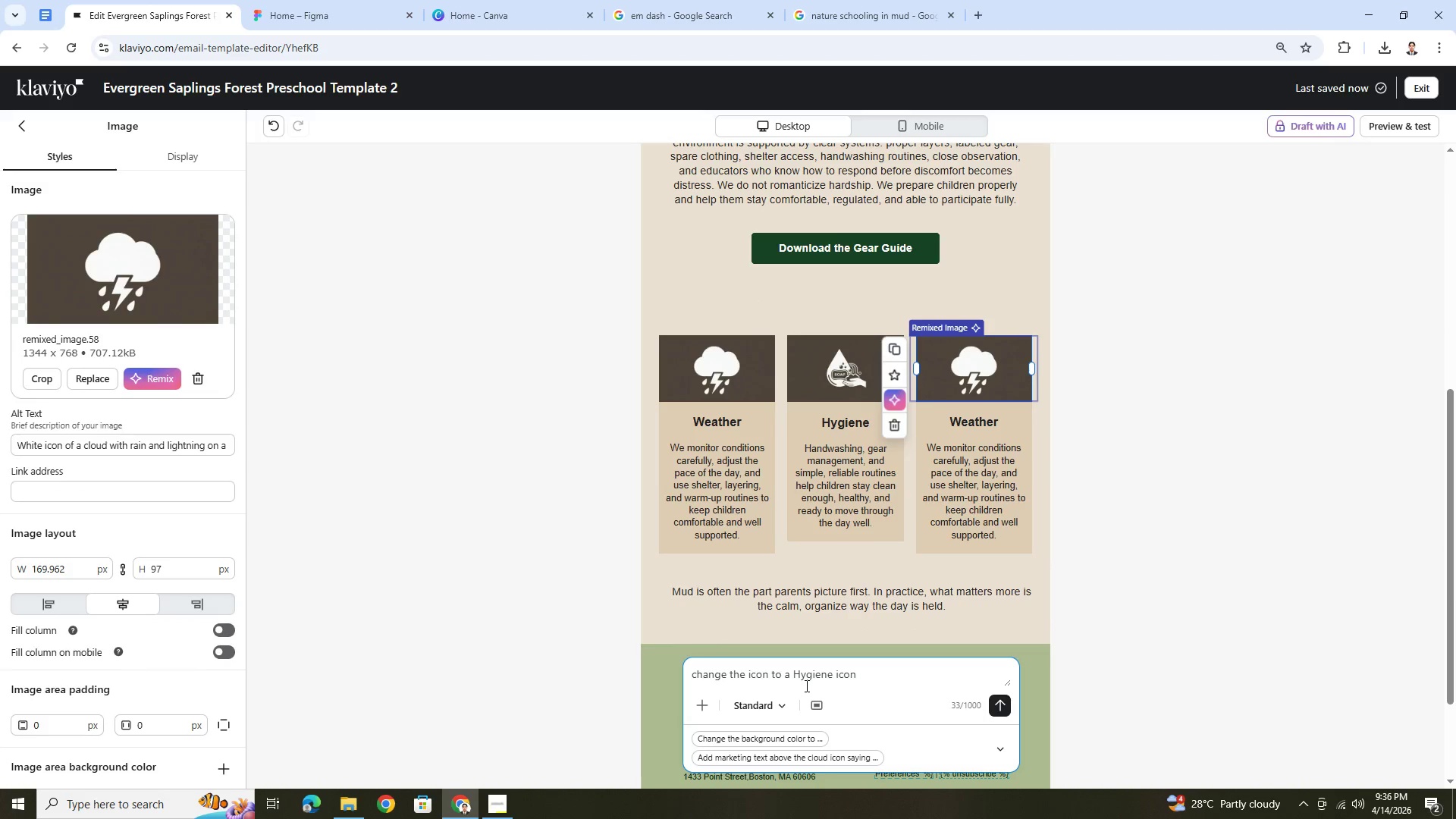 
left_click([808, 680])
 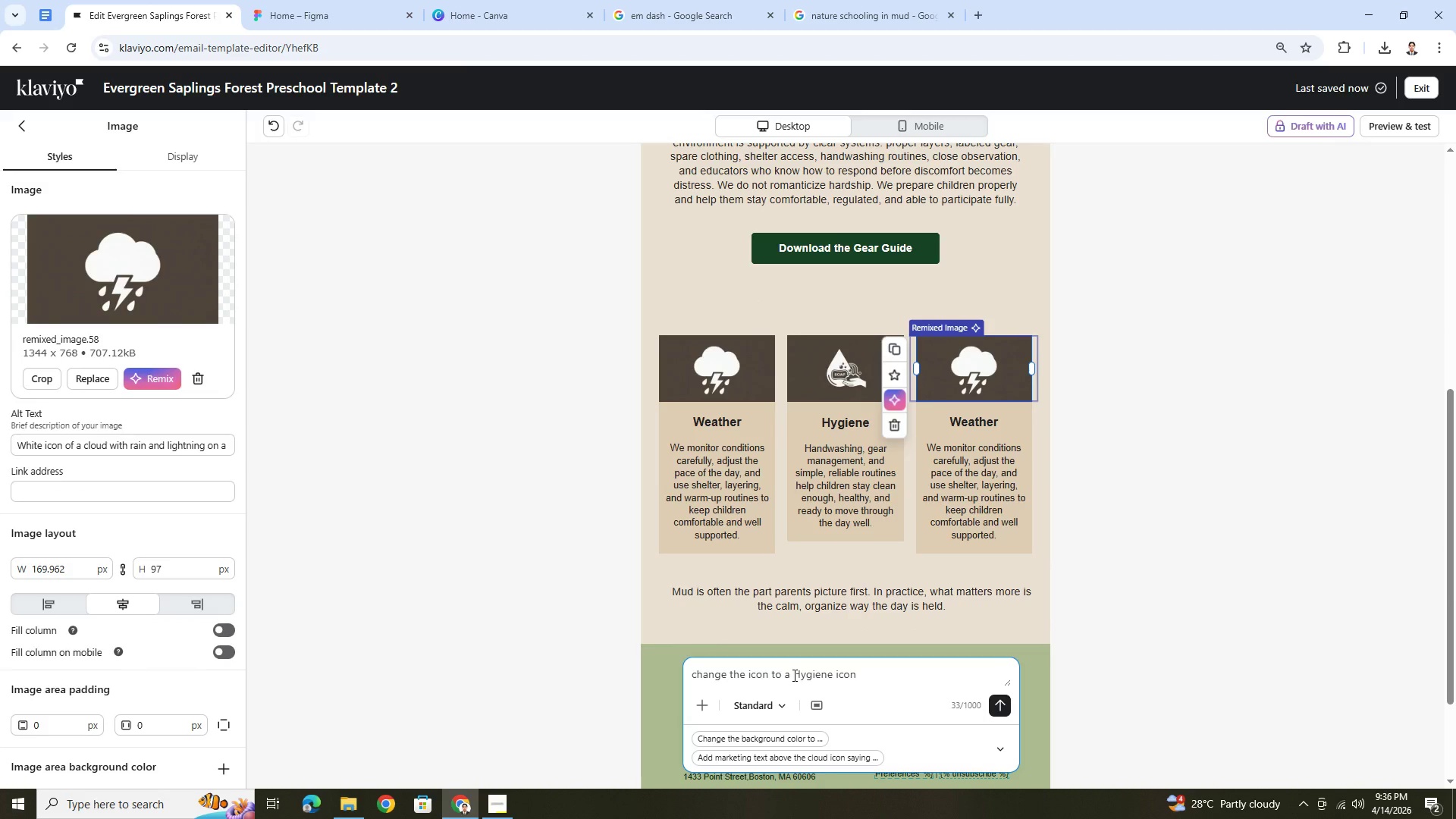 
left_click_drag(start_coordinate=[793, 675], to_coordinate=[914, 679])
 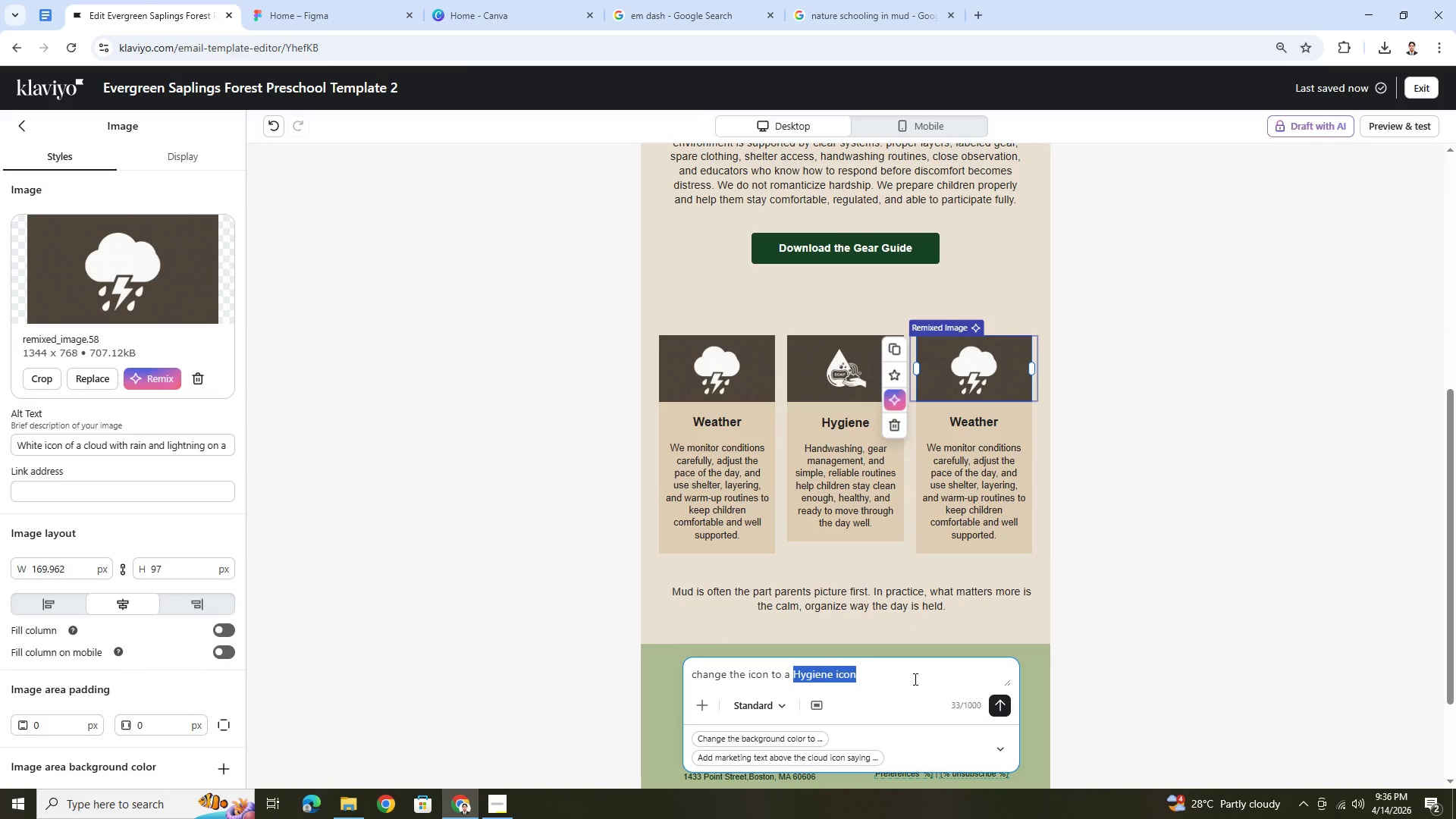 
type(Safety icon)
 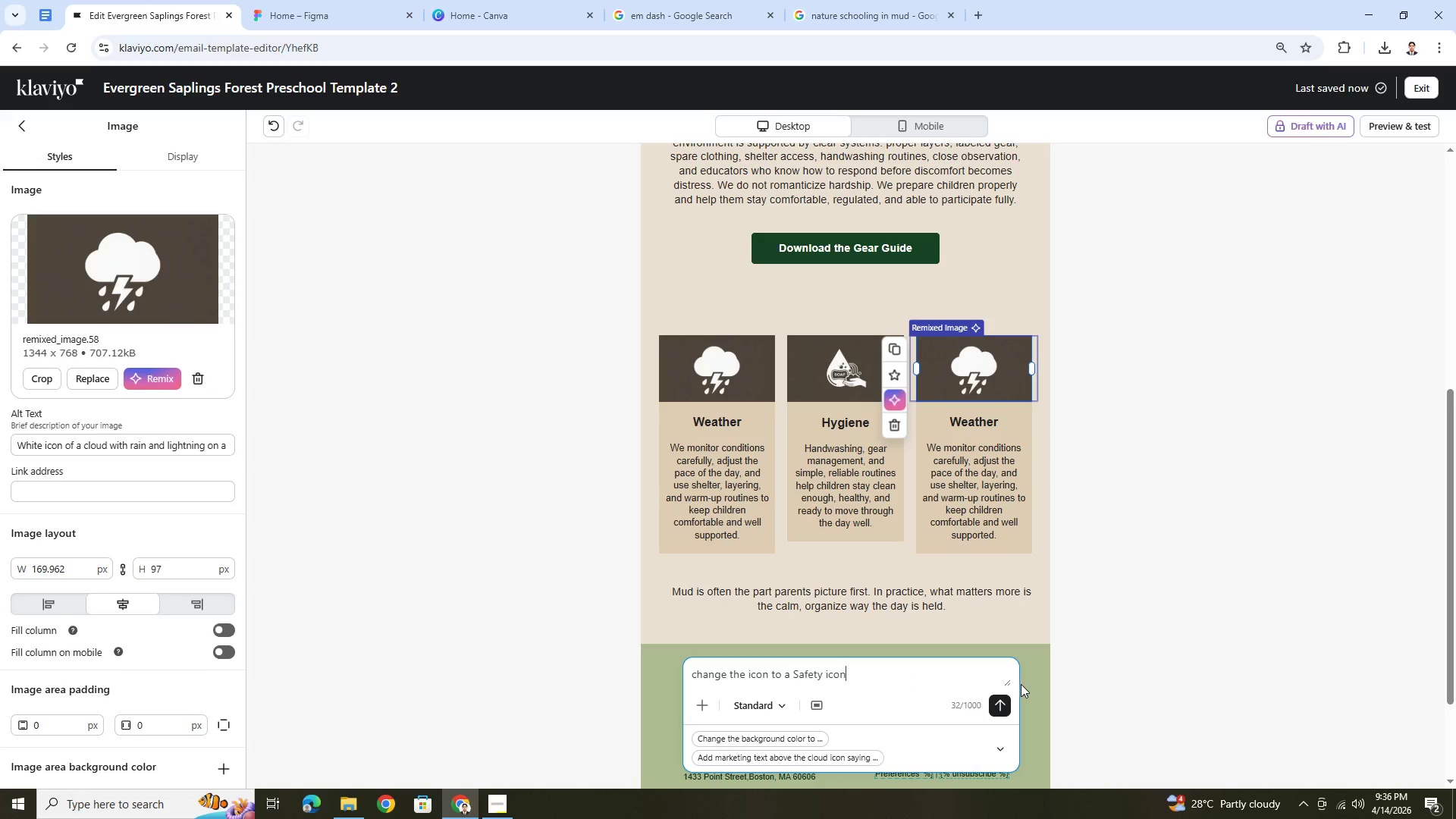 
left_click([1001, 700])
 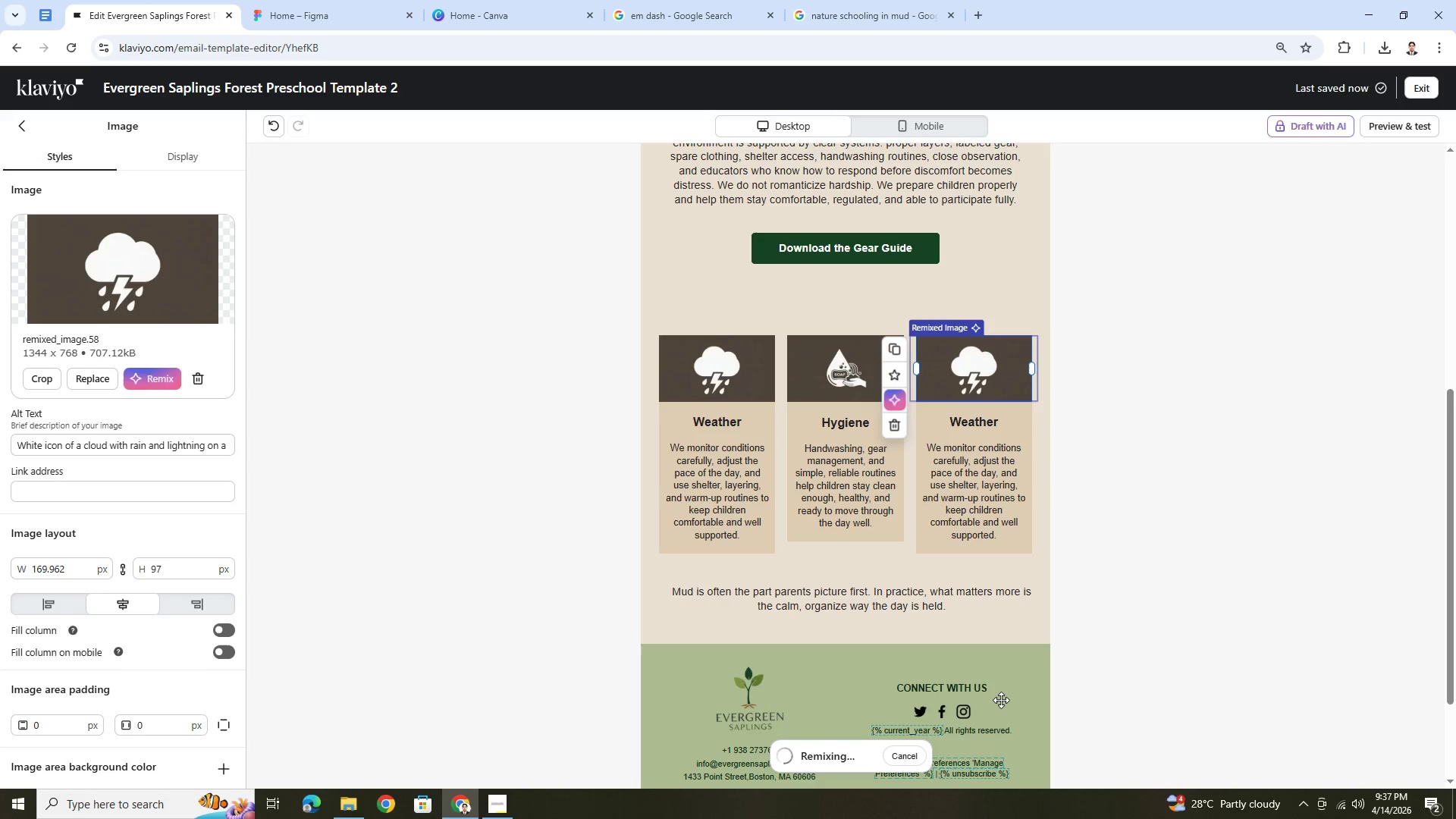 
wait(18.67)
 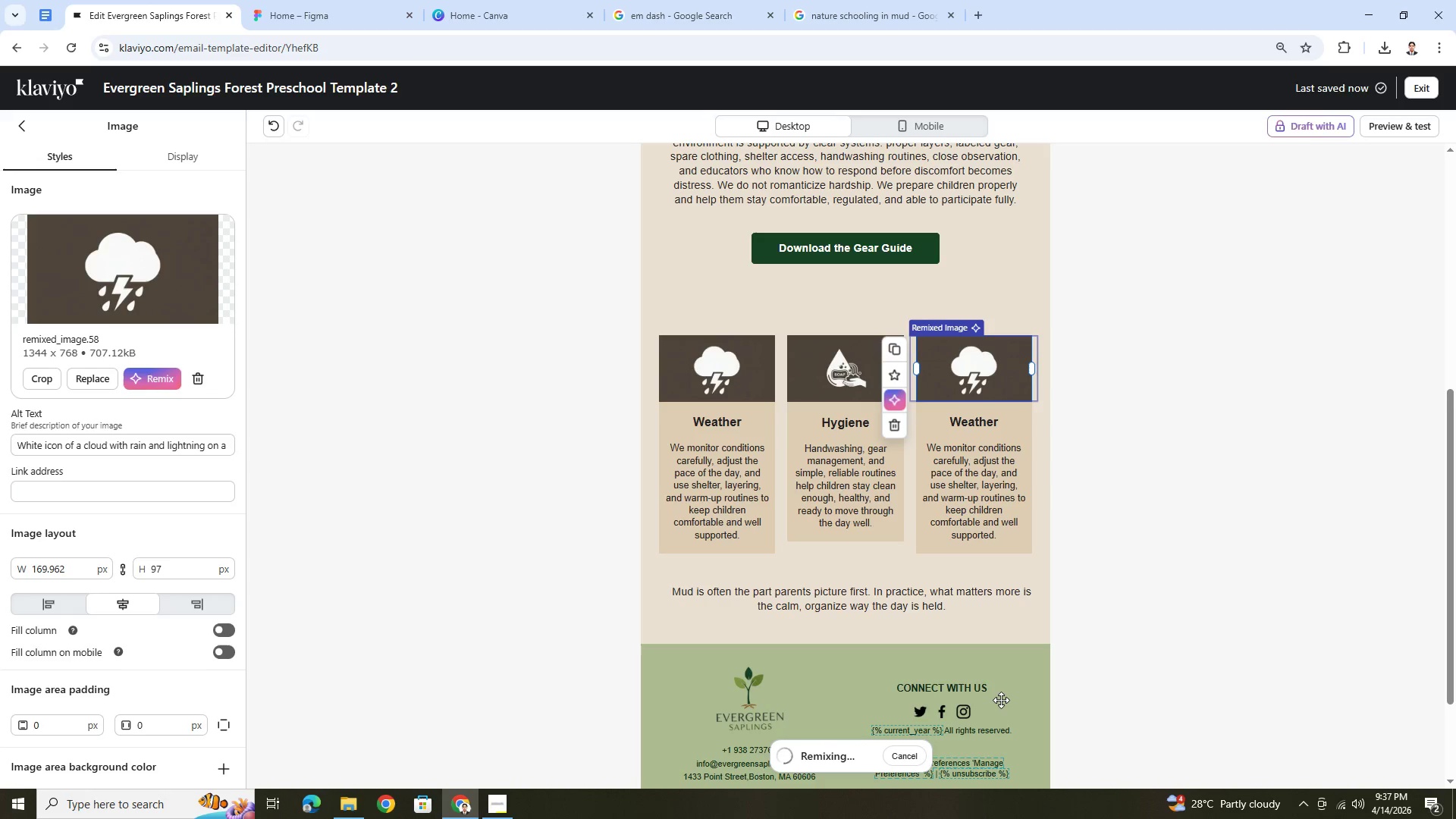 
left_click([994, 598])
 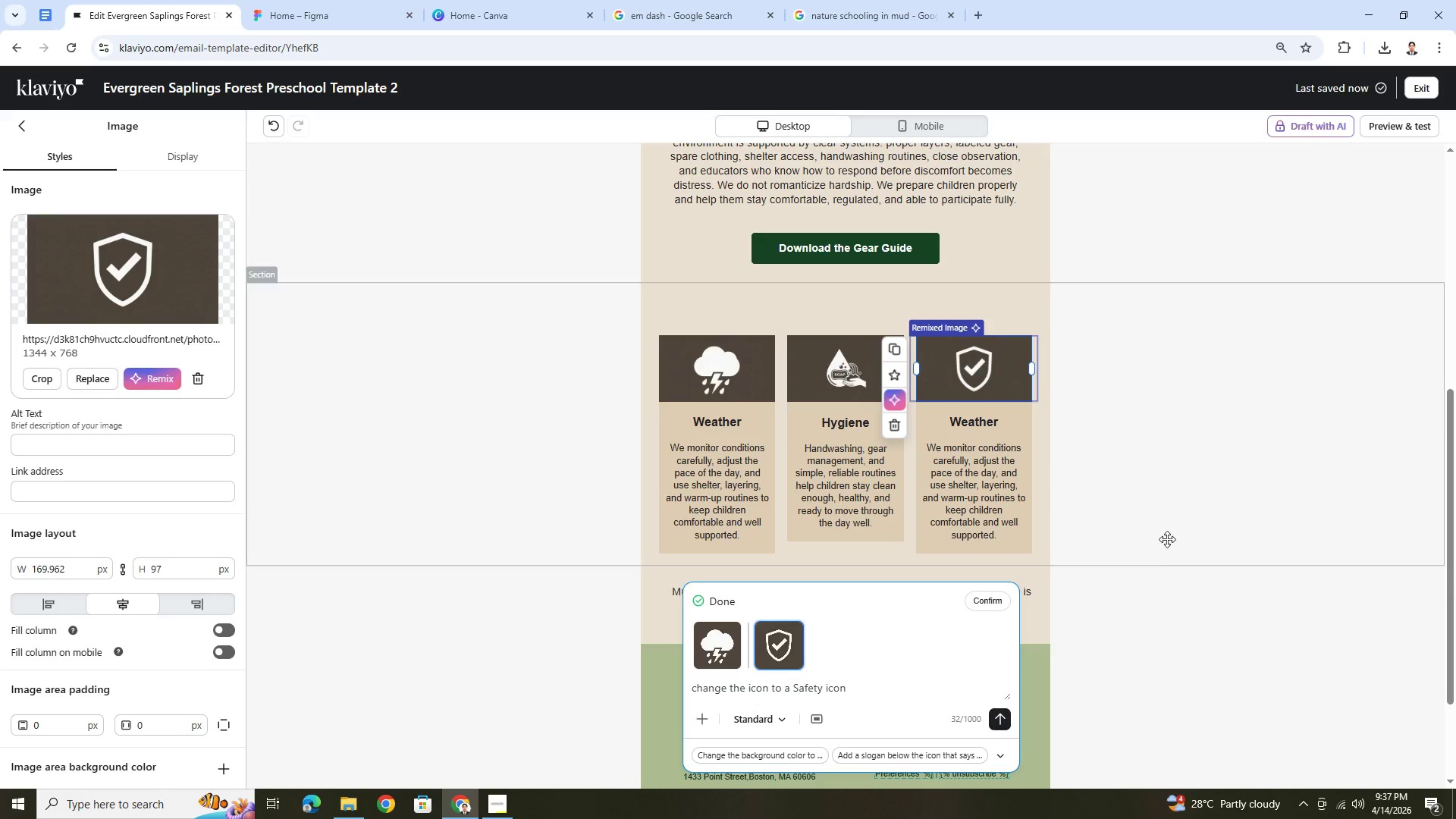 
scroll: coordinate [1182, 548], scroll_direction: up, amount: 2.0
 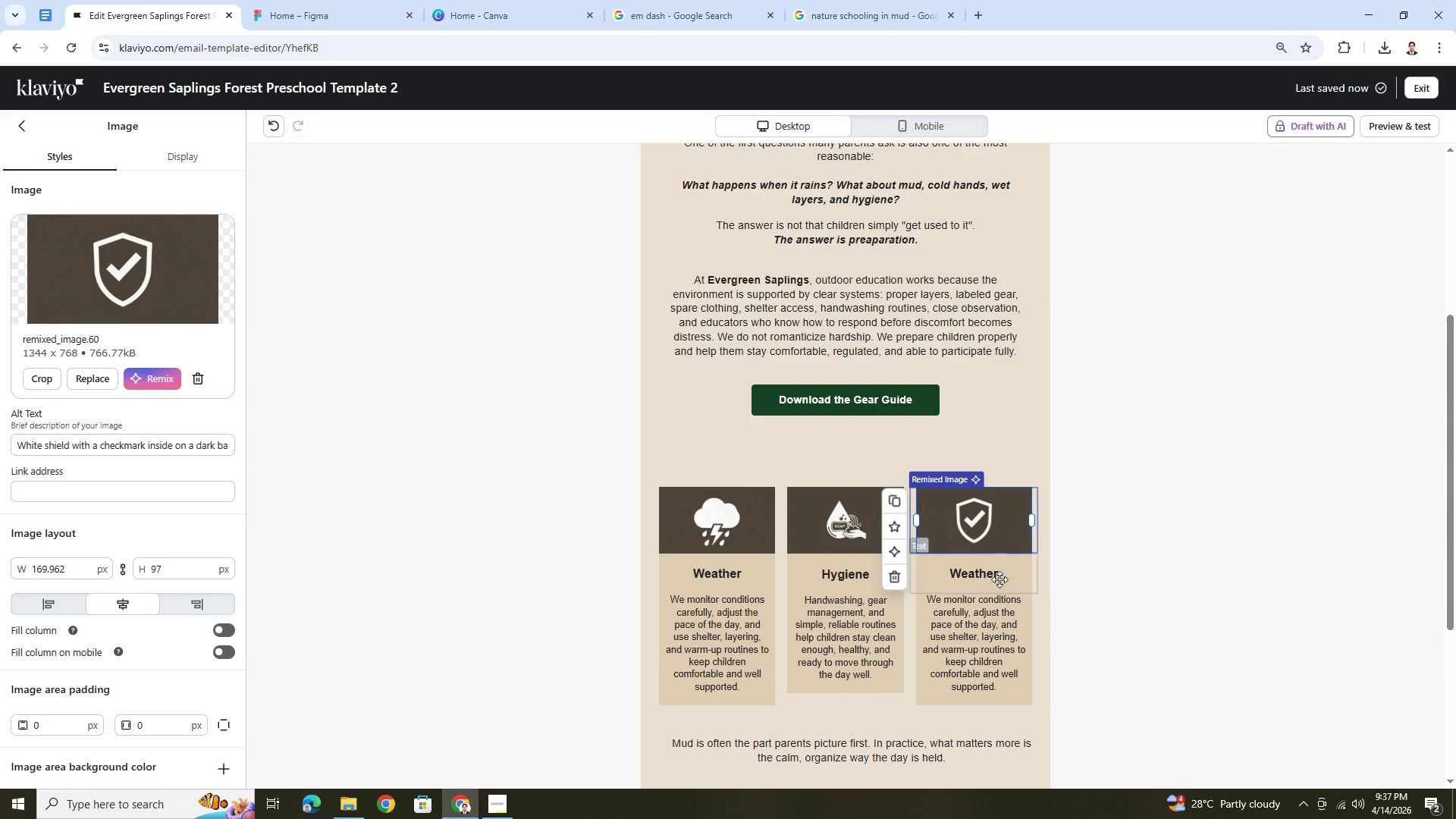 
left_click([989, 573])
 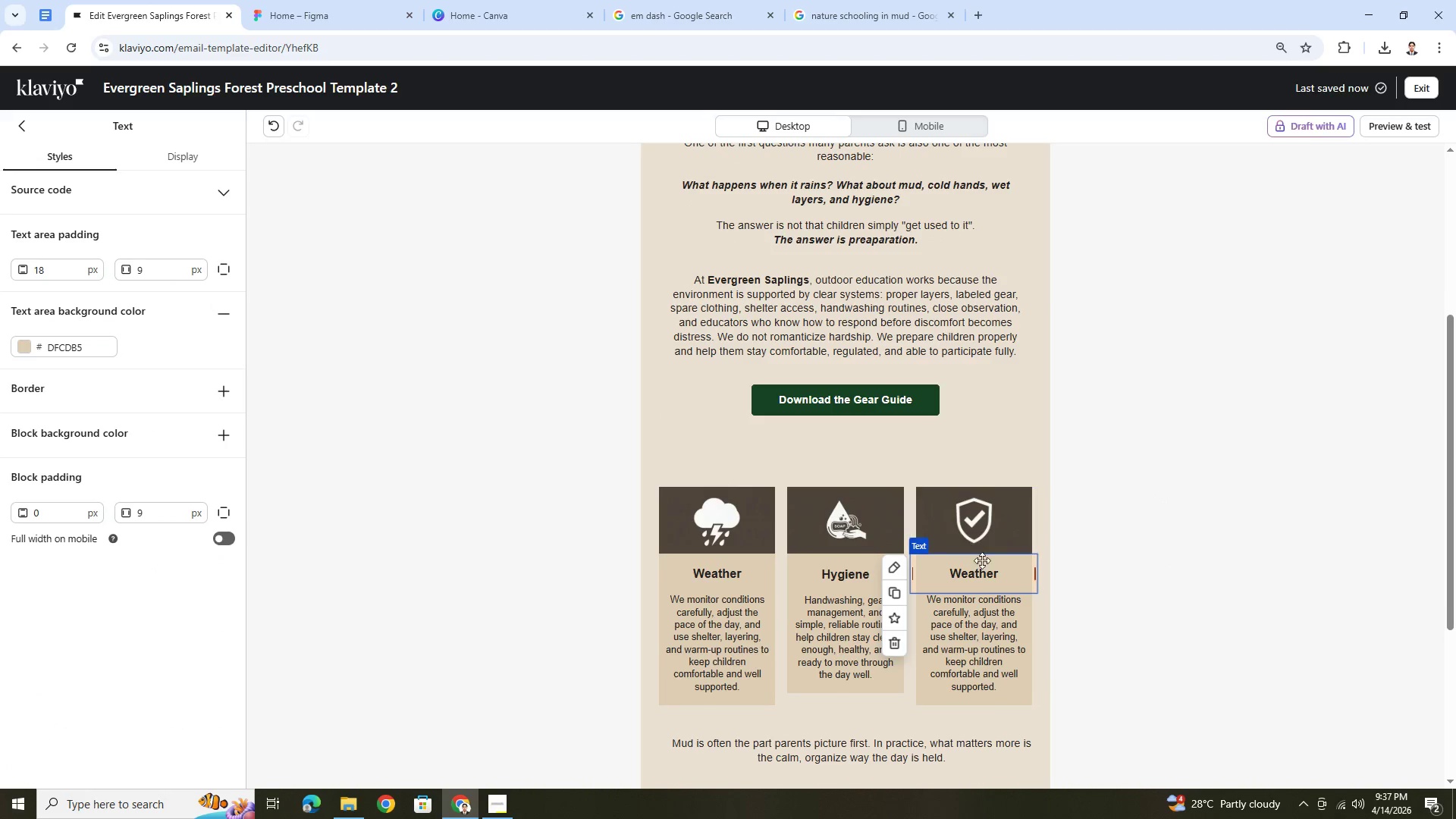 
double_click([1000, 584])
 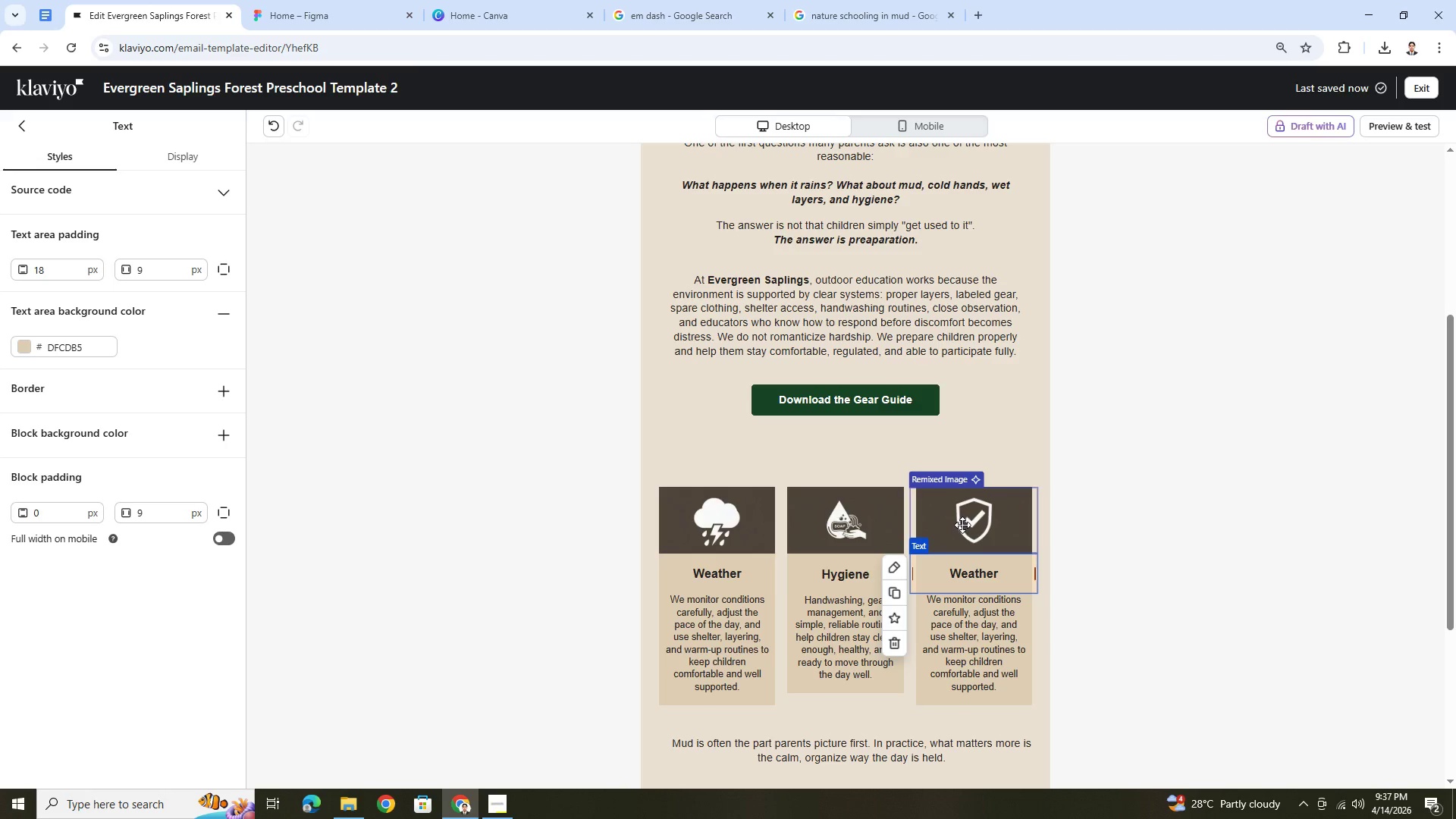 
double_click([981, 578])
 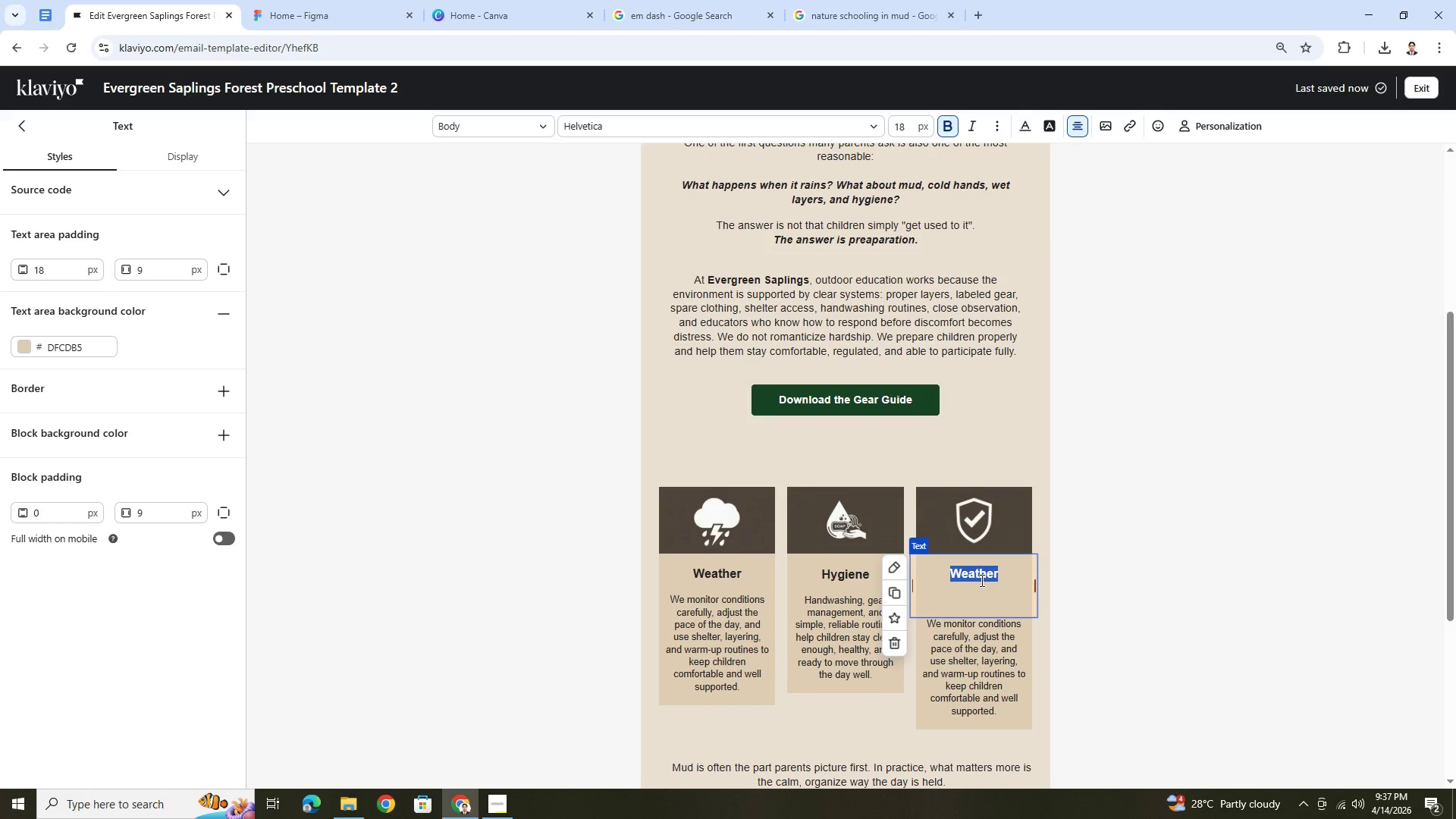 
type(SAFETY)
key(Backspace)
key(Backspace)
key(Backspace)
key(Backspace)
type(fety)
 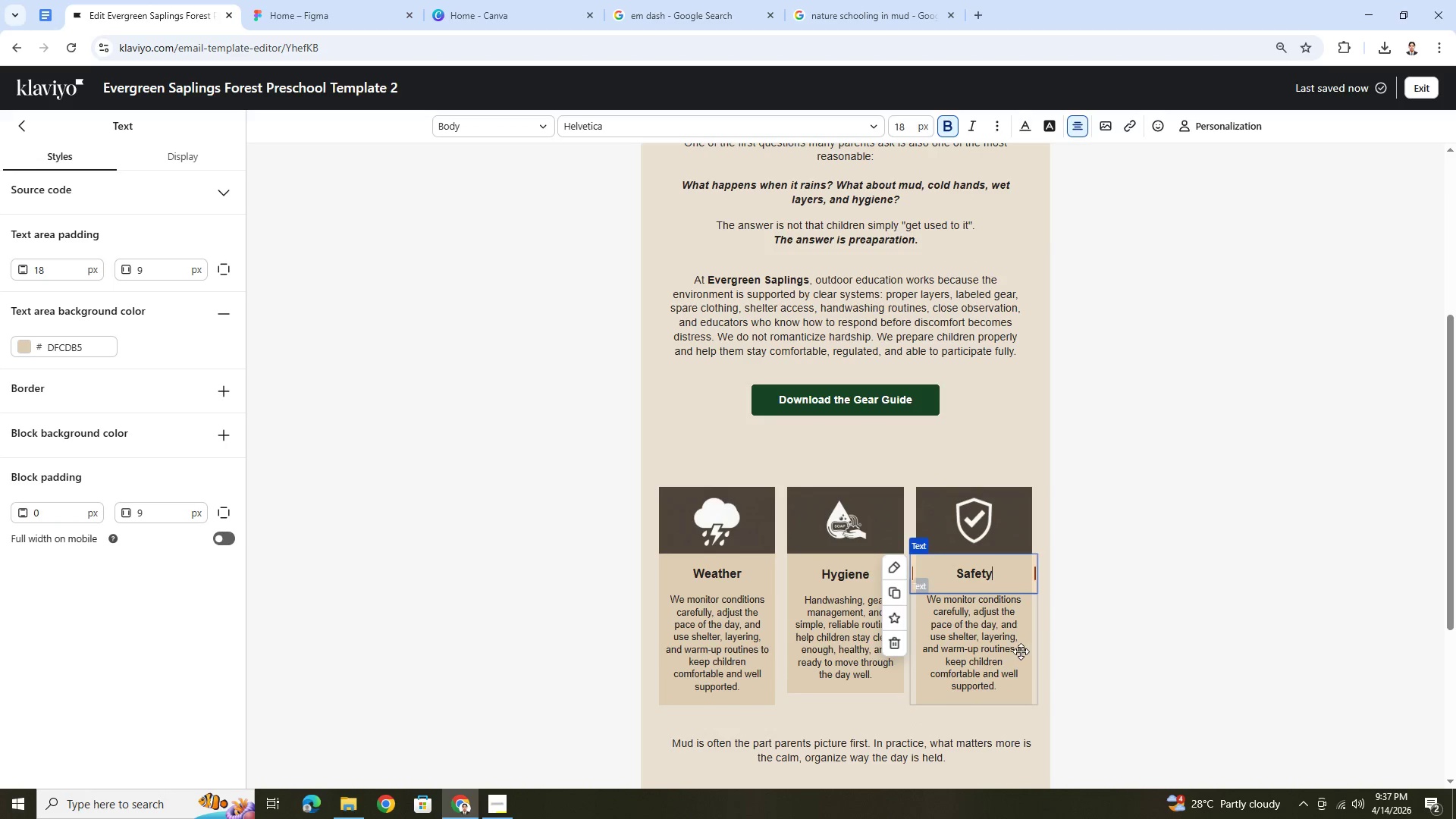 
double_click([1004, 645])
 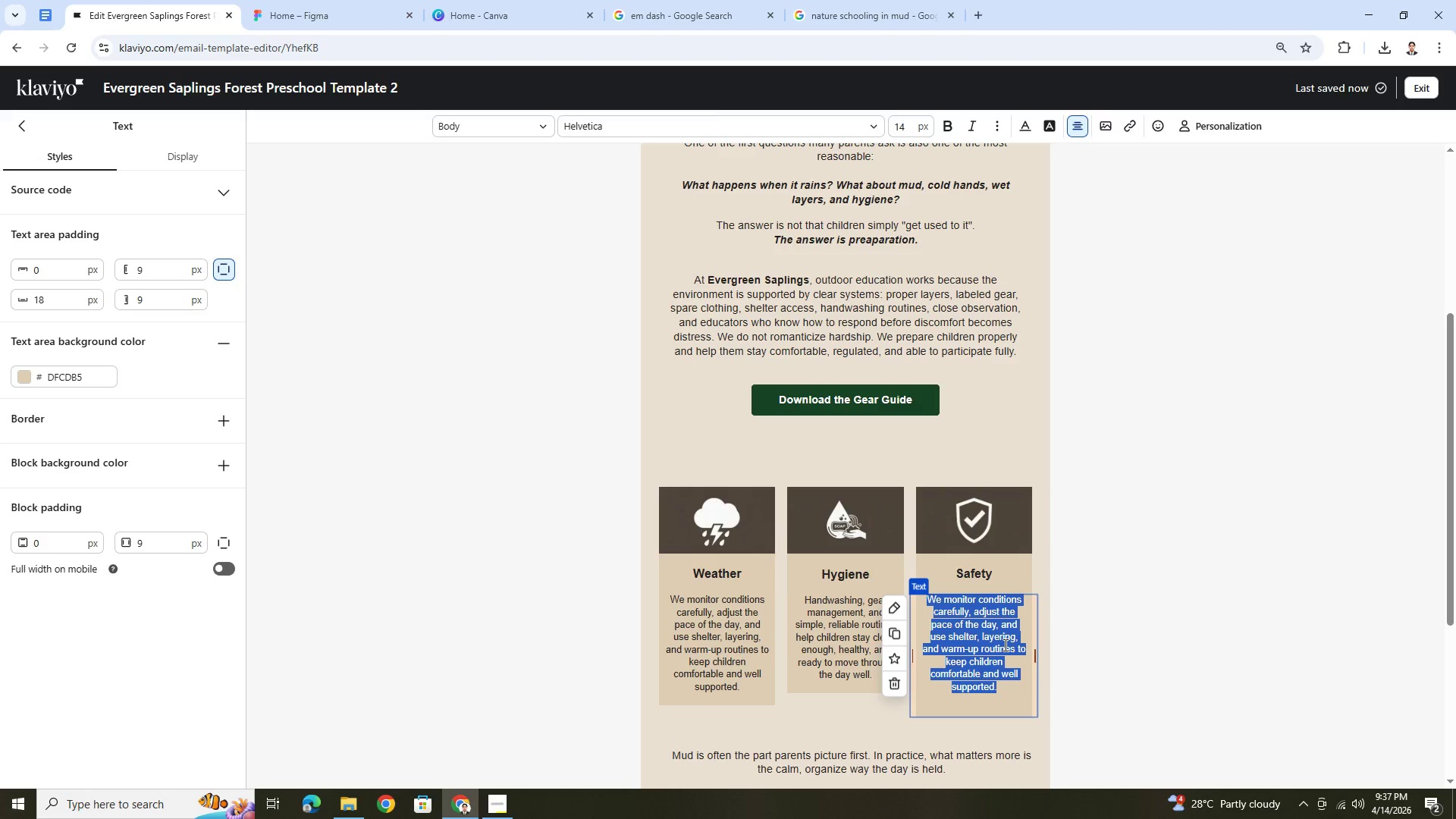 
wait(9.33)
 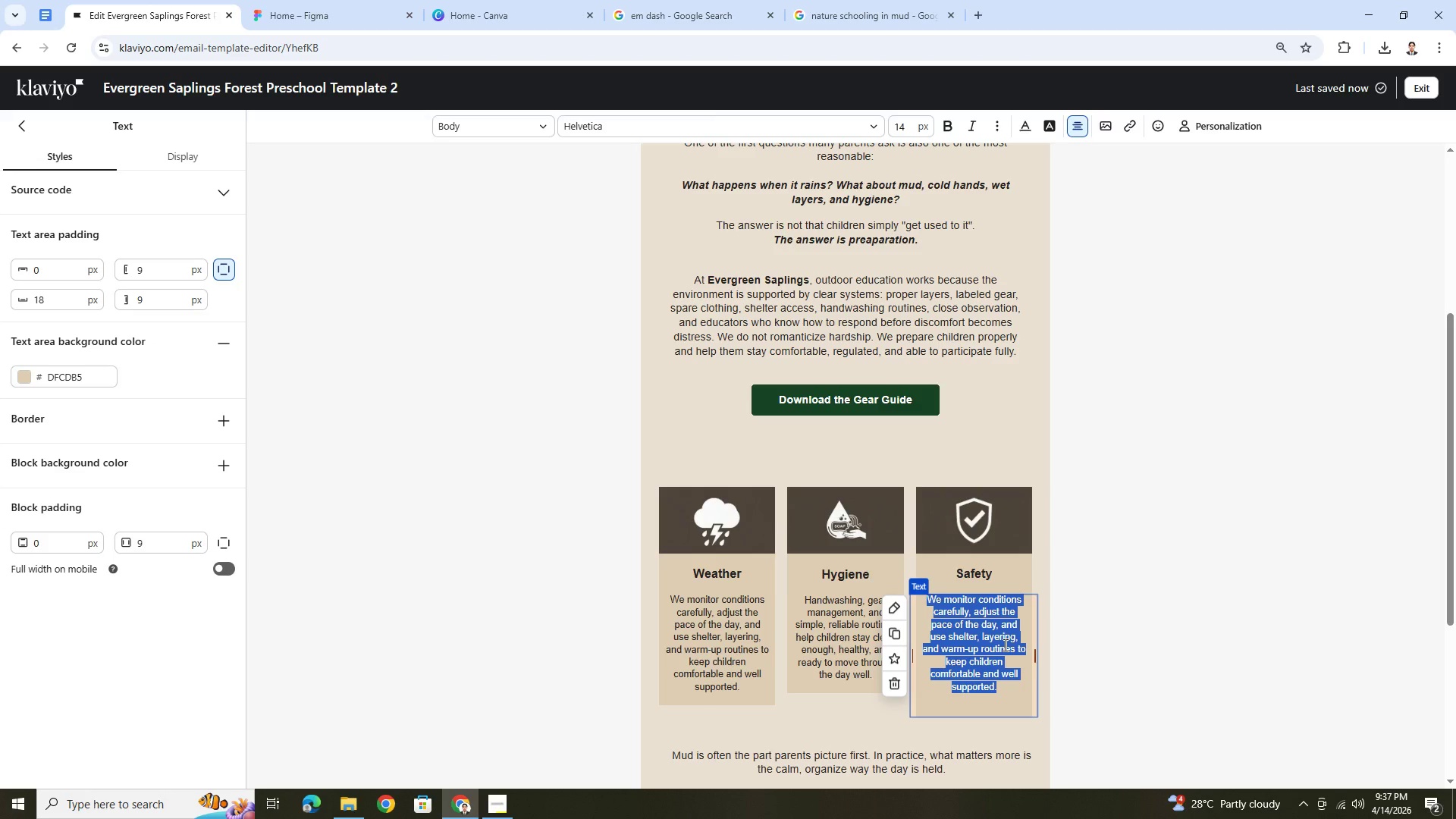 
type(Outdoor learning is held within clear boundaries, active supervision, age-appropriate expectations, and consistent)
 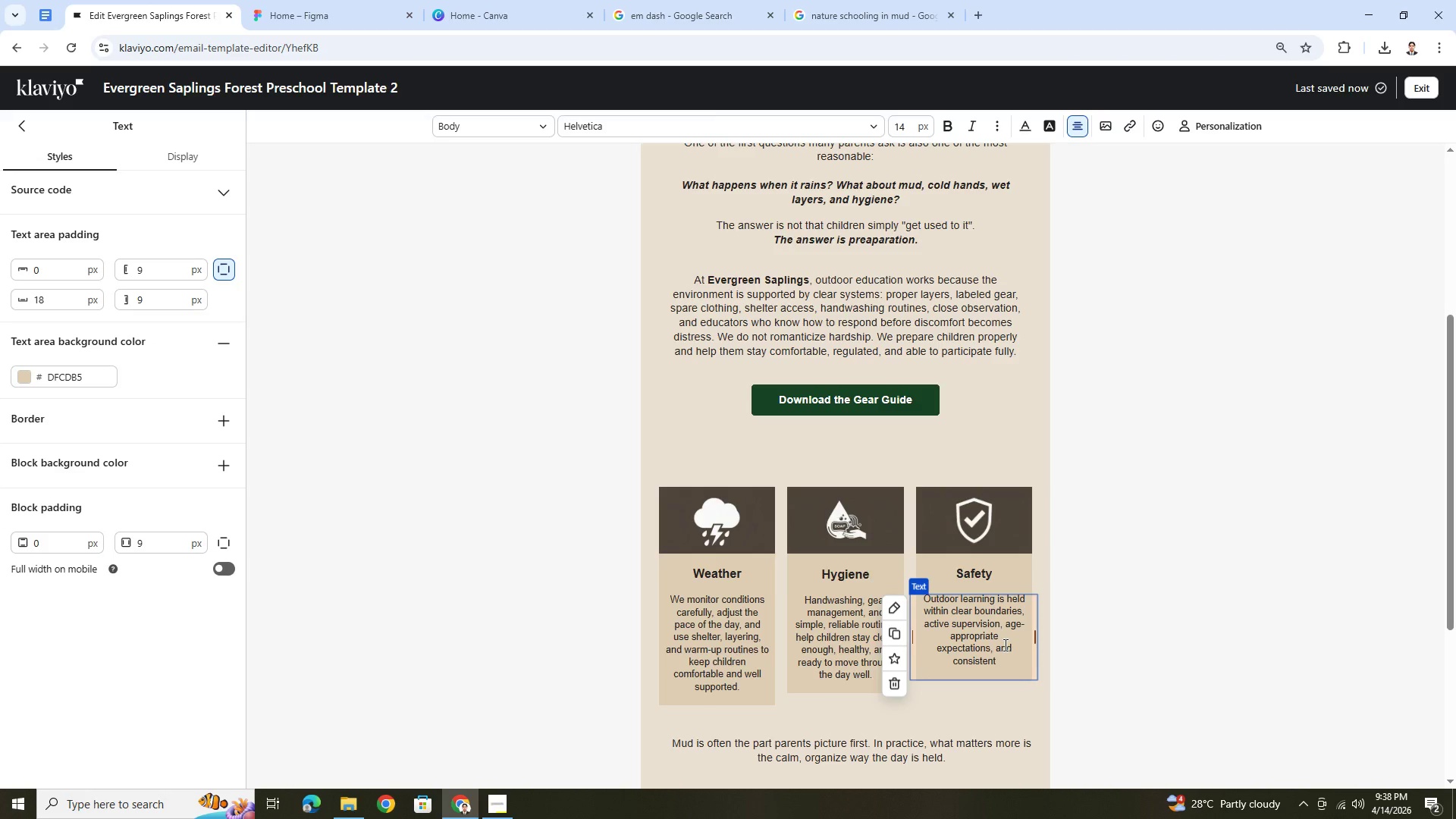 
type( site routines.)
 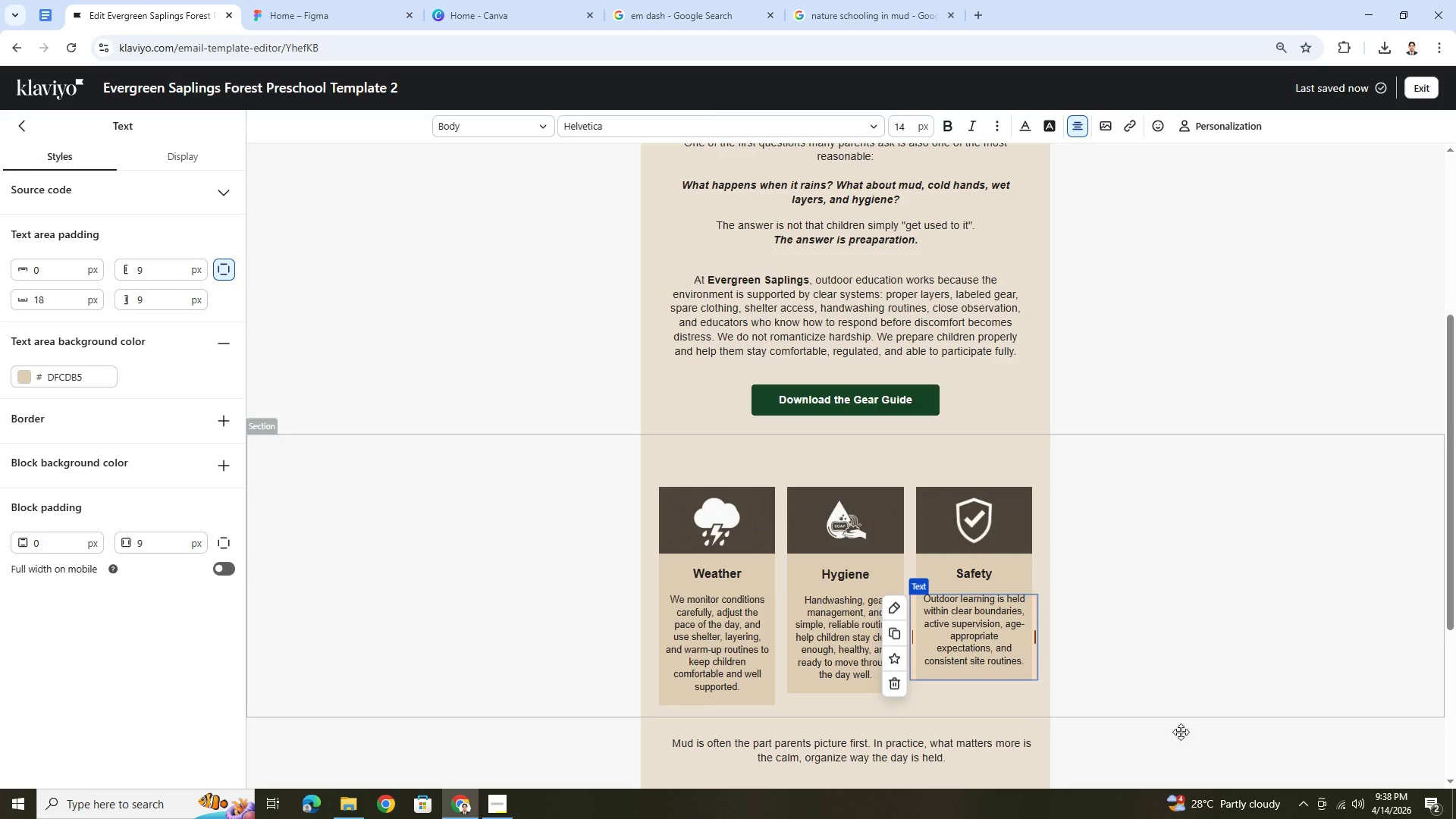 
left_click([1184, 675])
 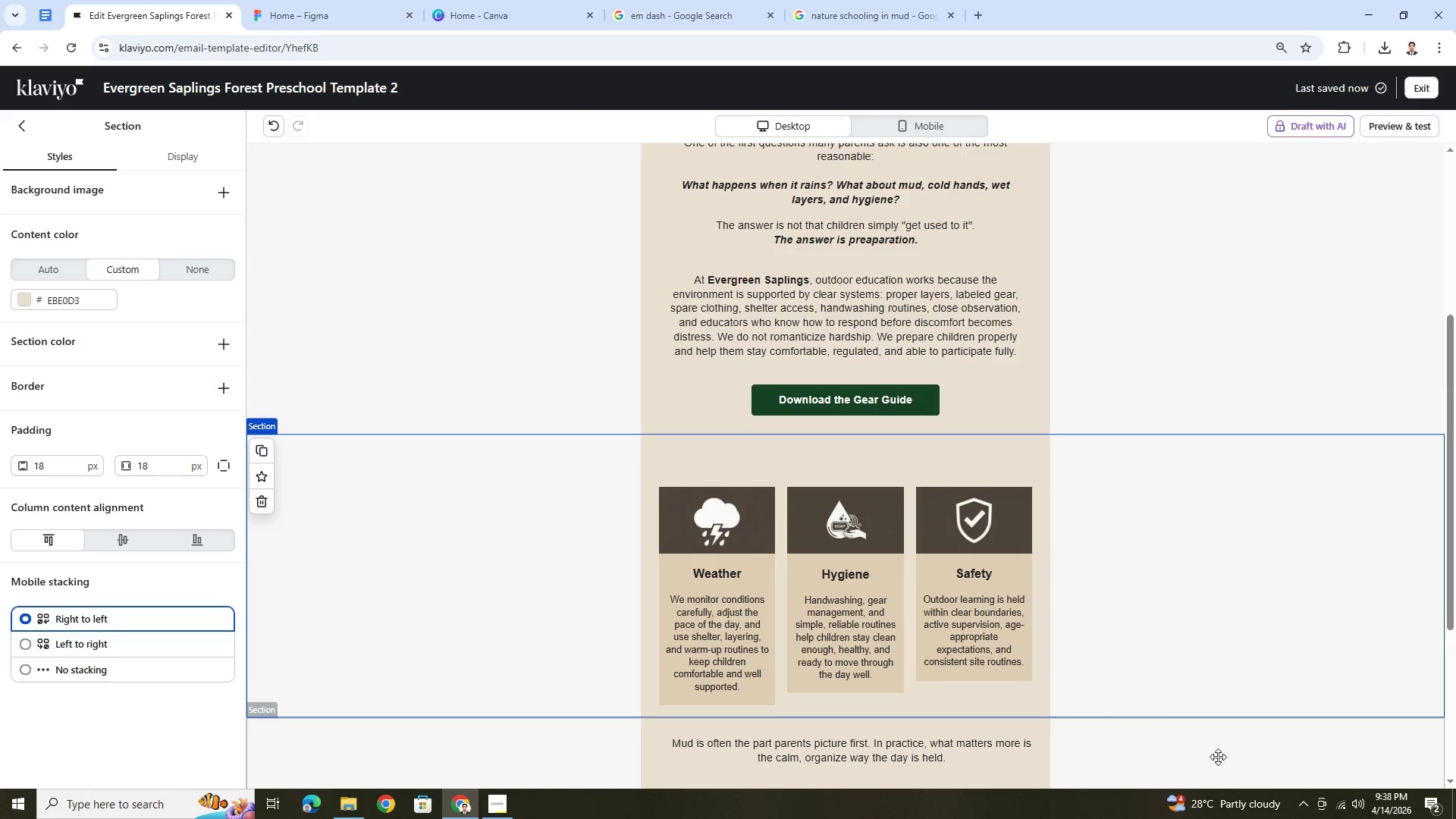 
wait(5.19)
 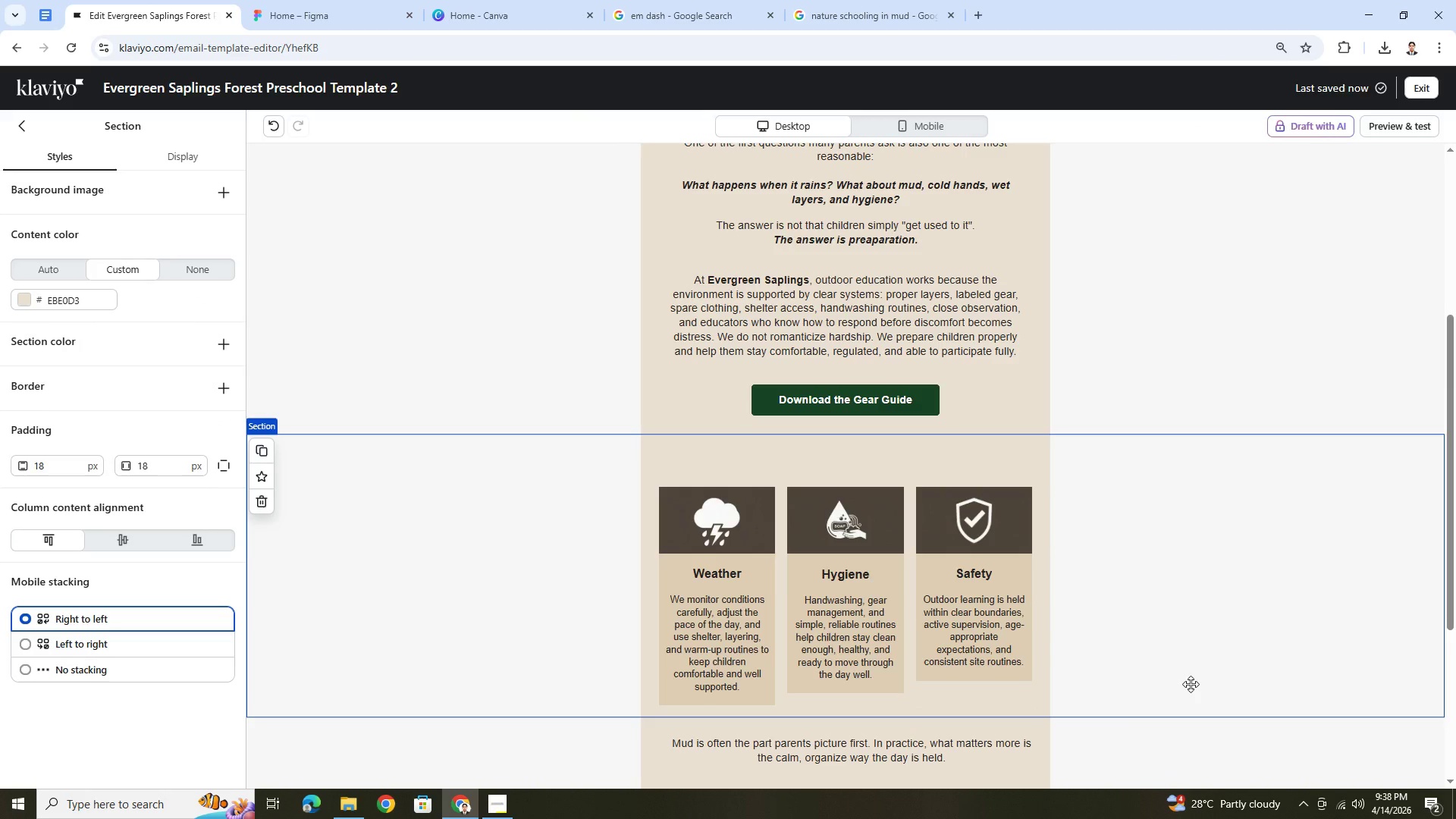 
scroll: coordinate [1209, 686], scroll_direction: down, amount: 2.0
 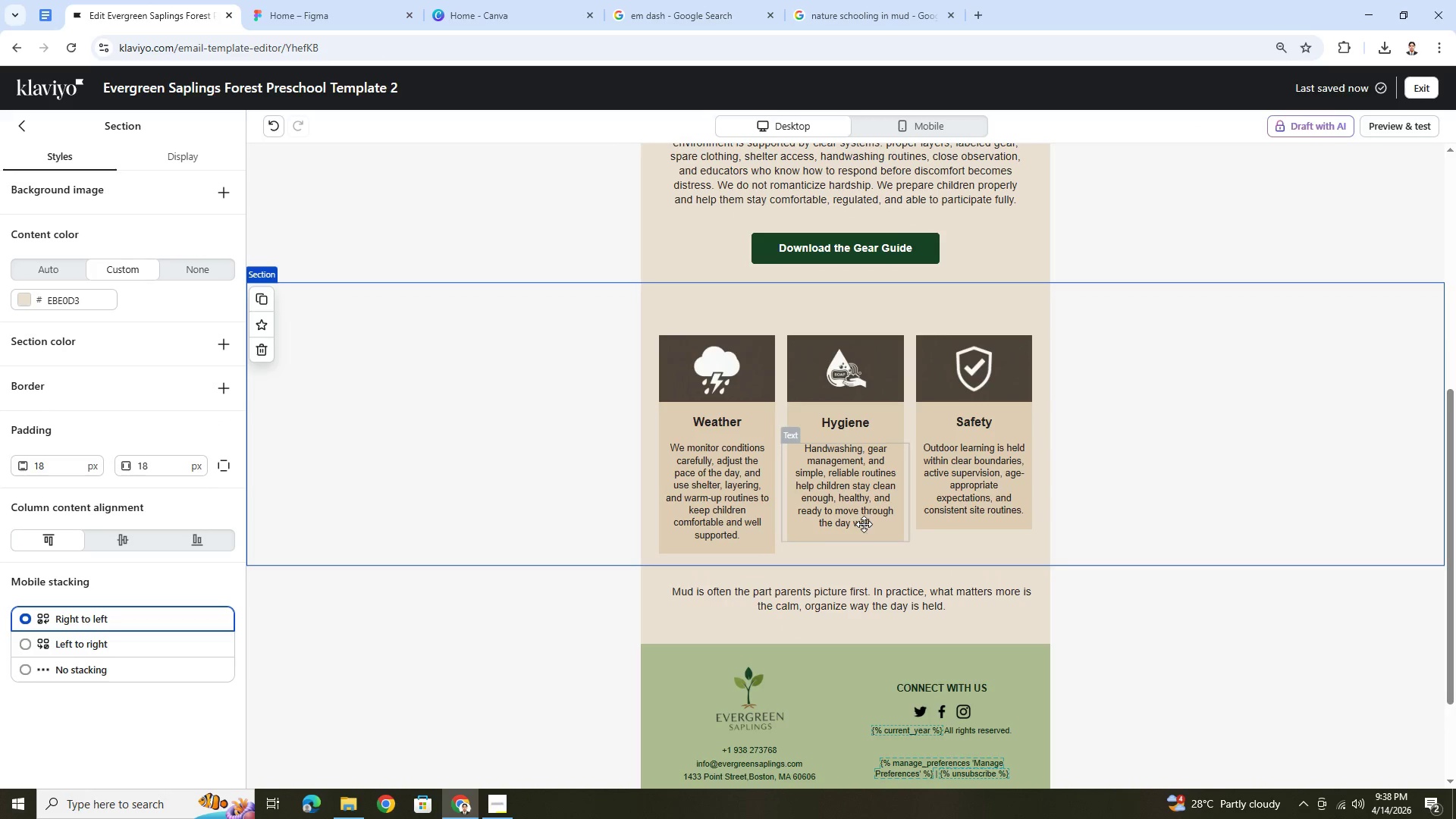 
double_click([879, 507])
 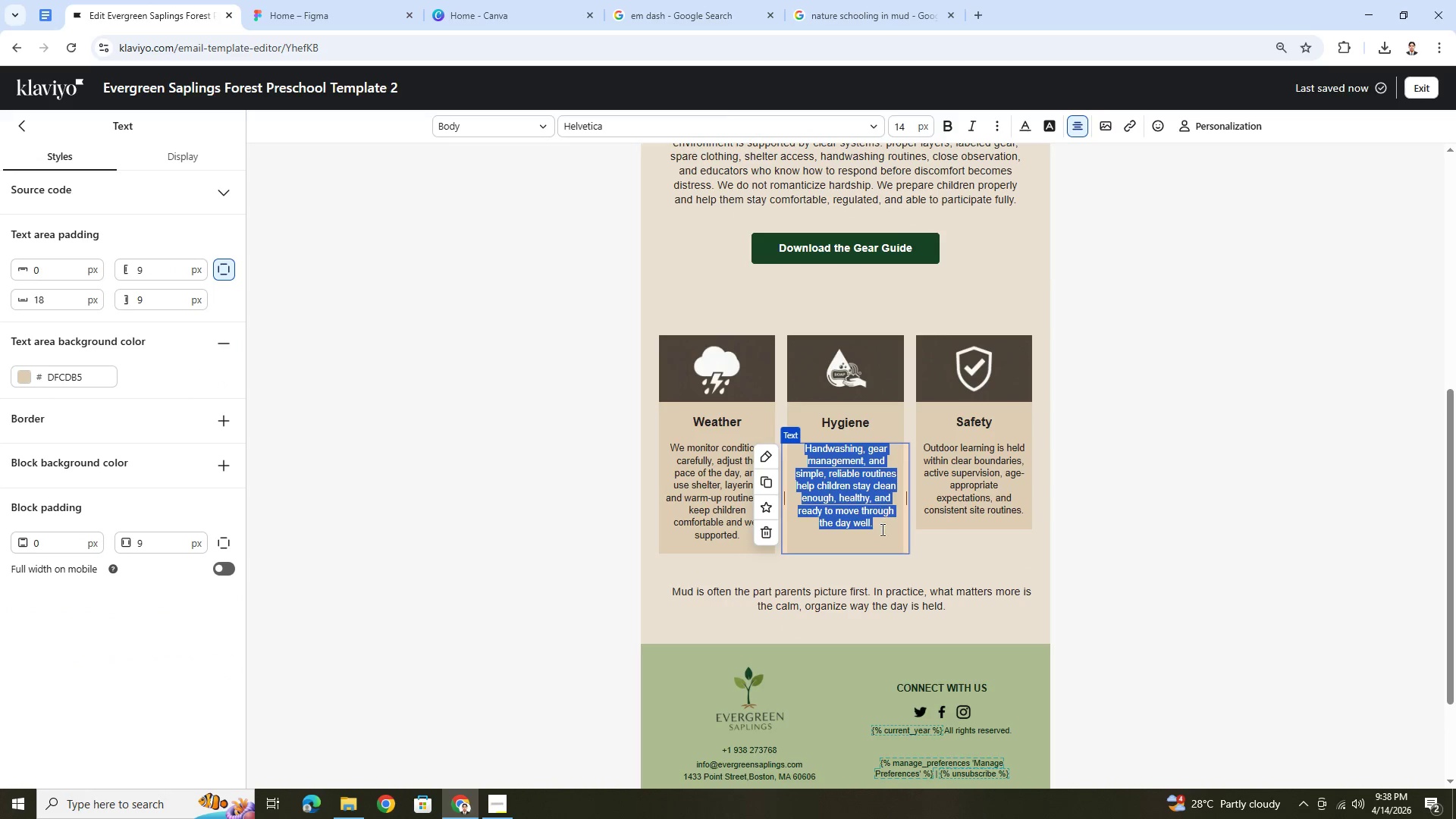 
left_click([881, 532])
 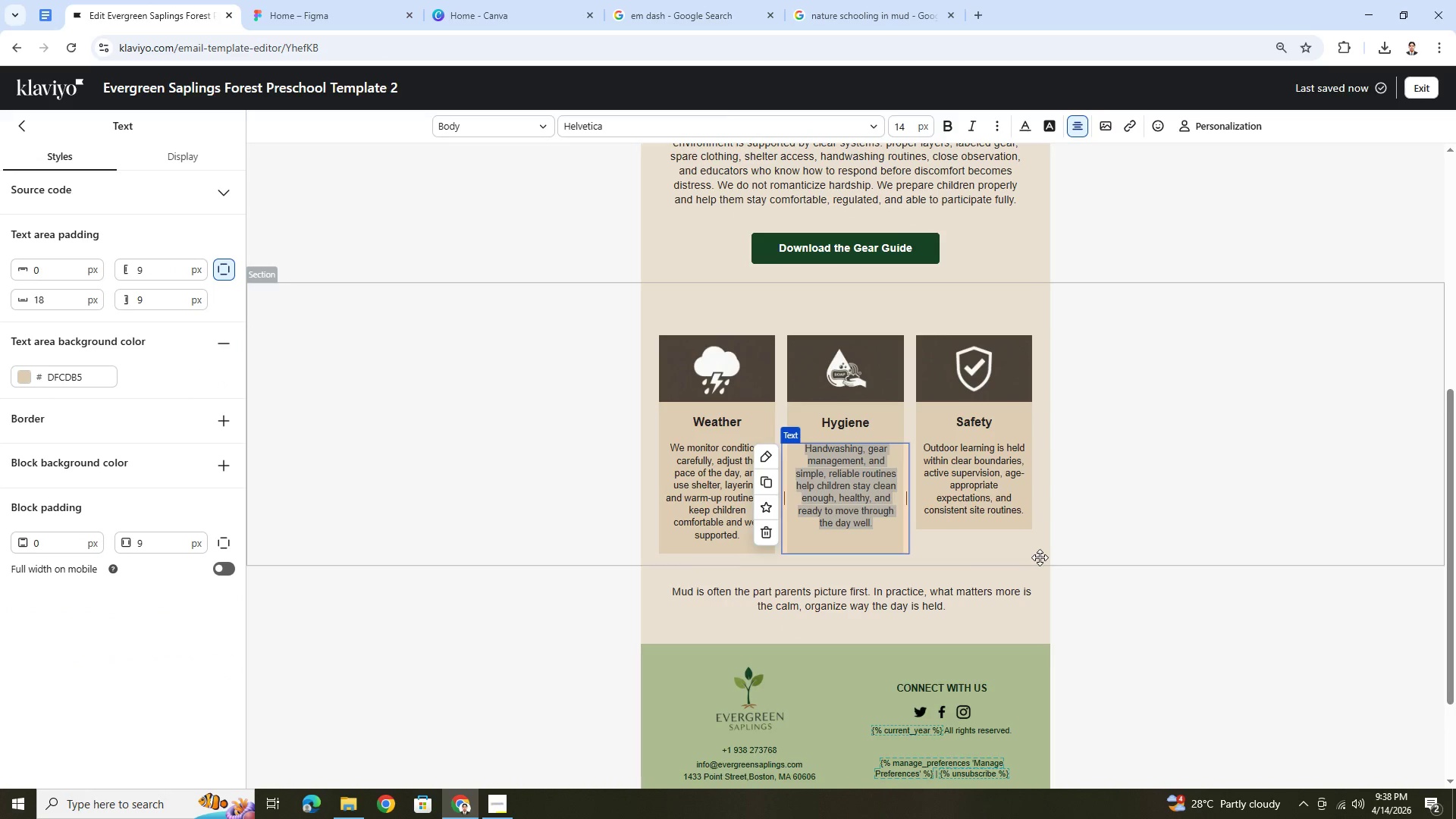 
left_click([1040, 557])
 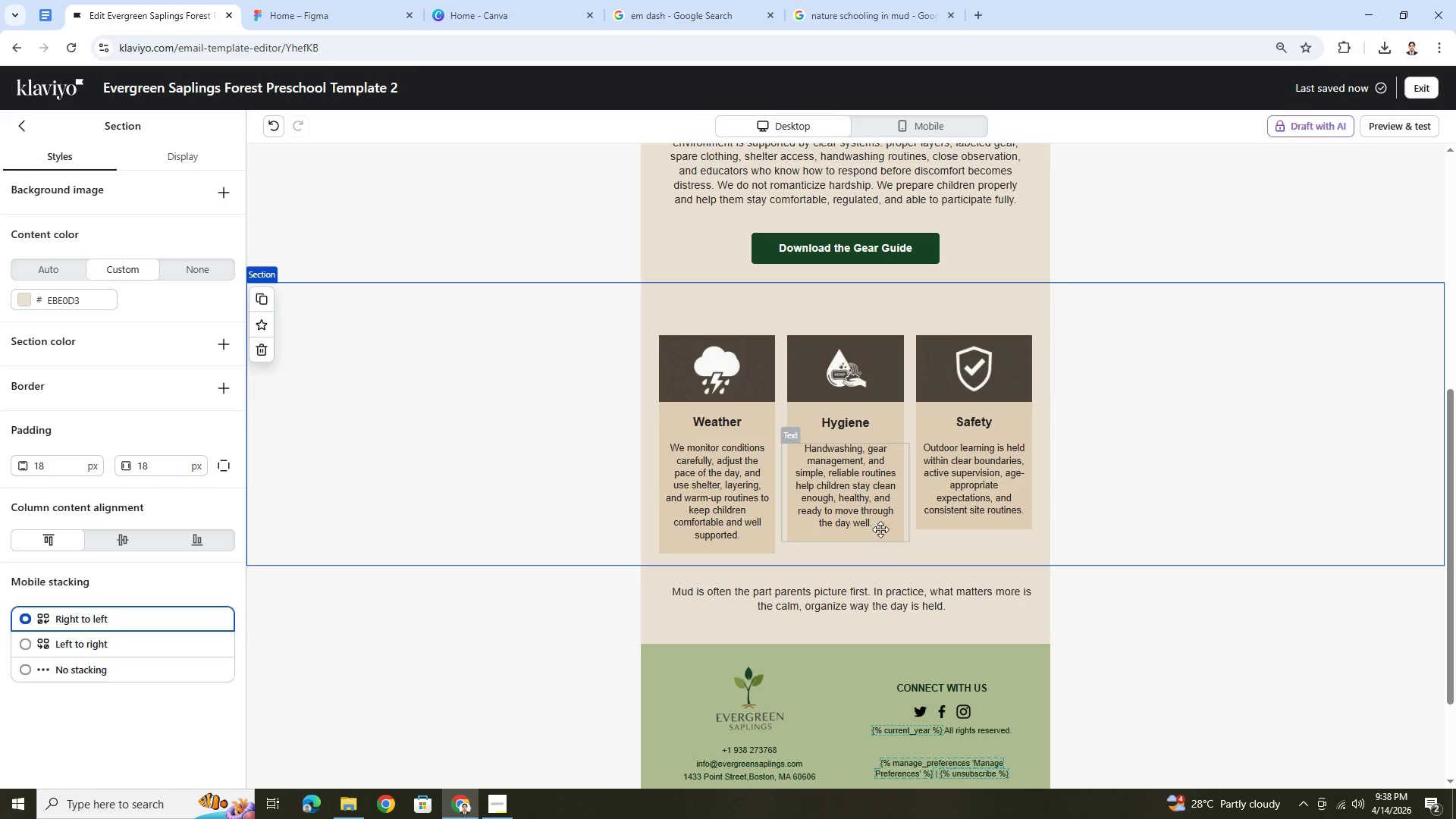 
double_click([871, 525])
 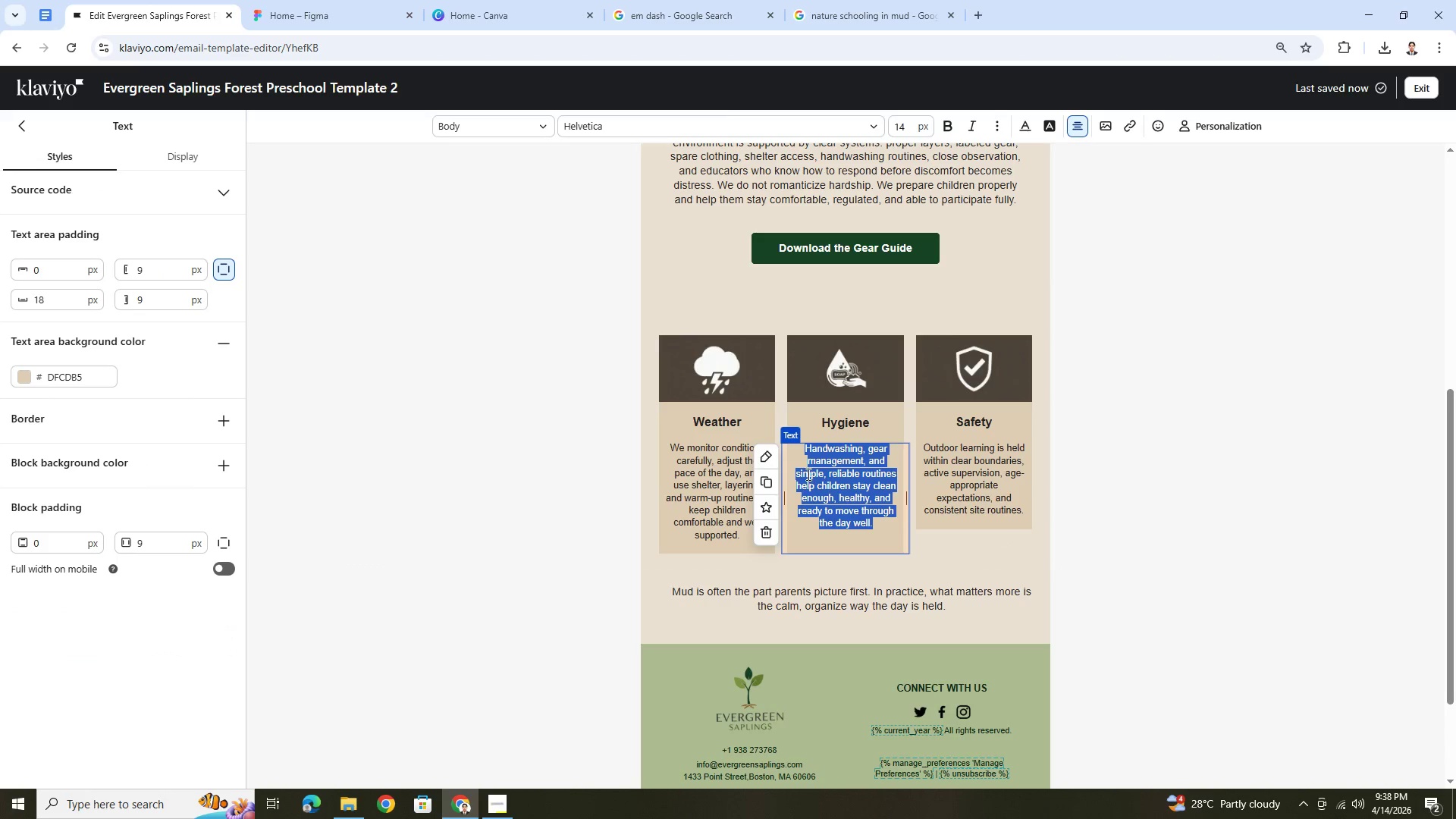 
left_click([807, 450])
 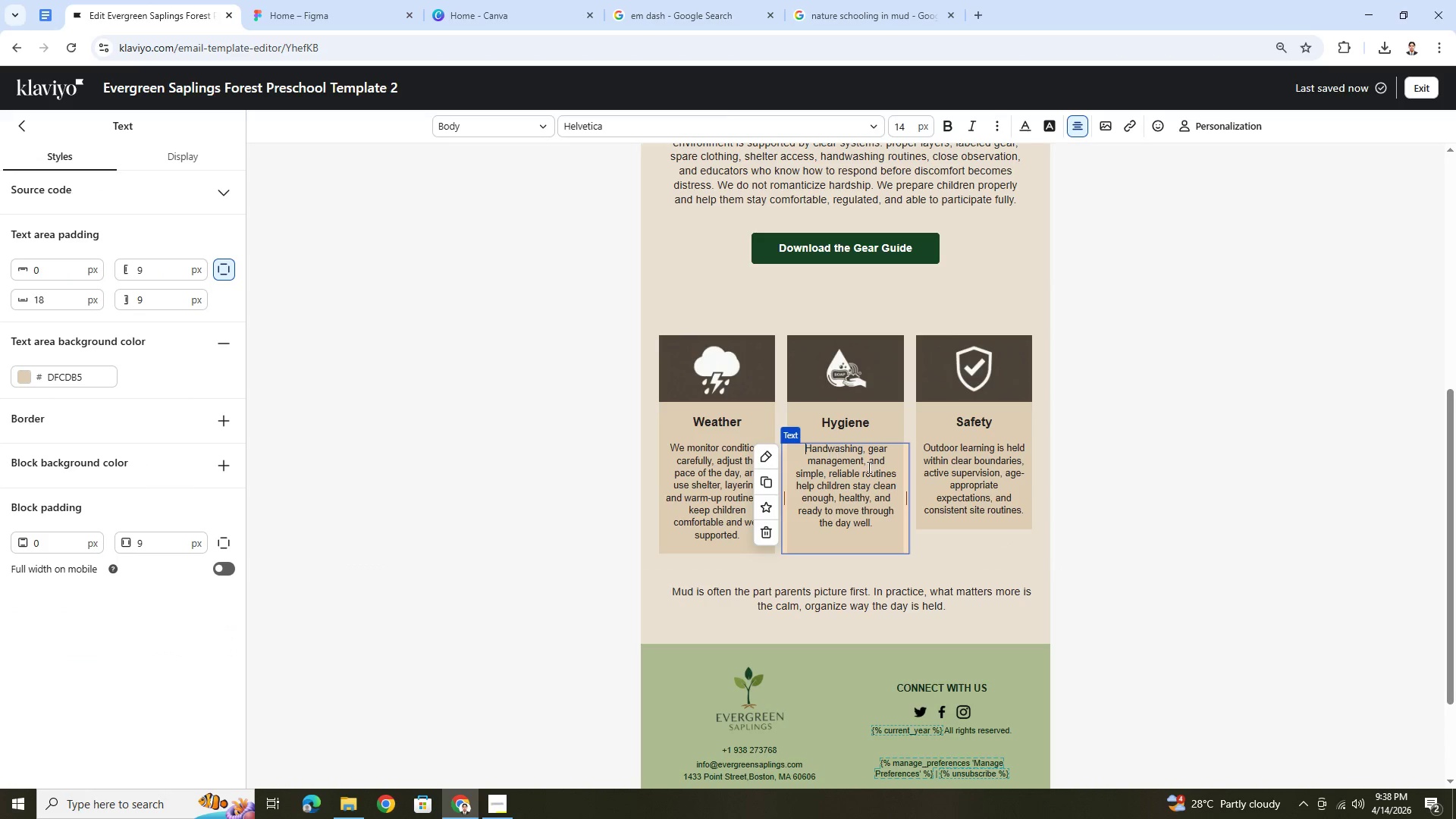 
key(Enter)
 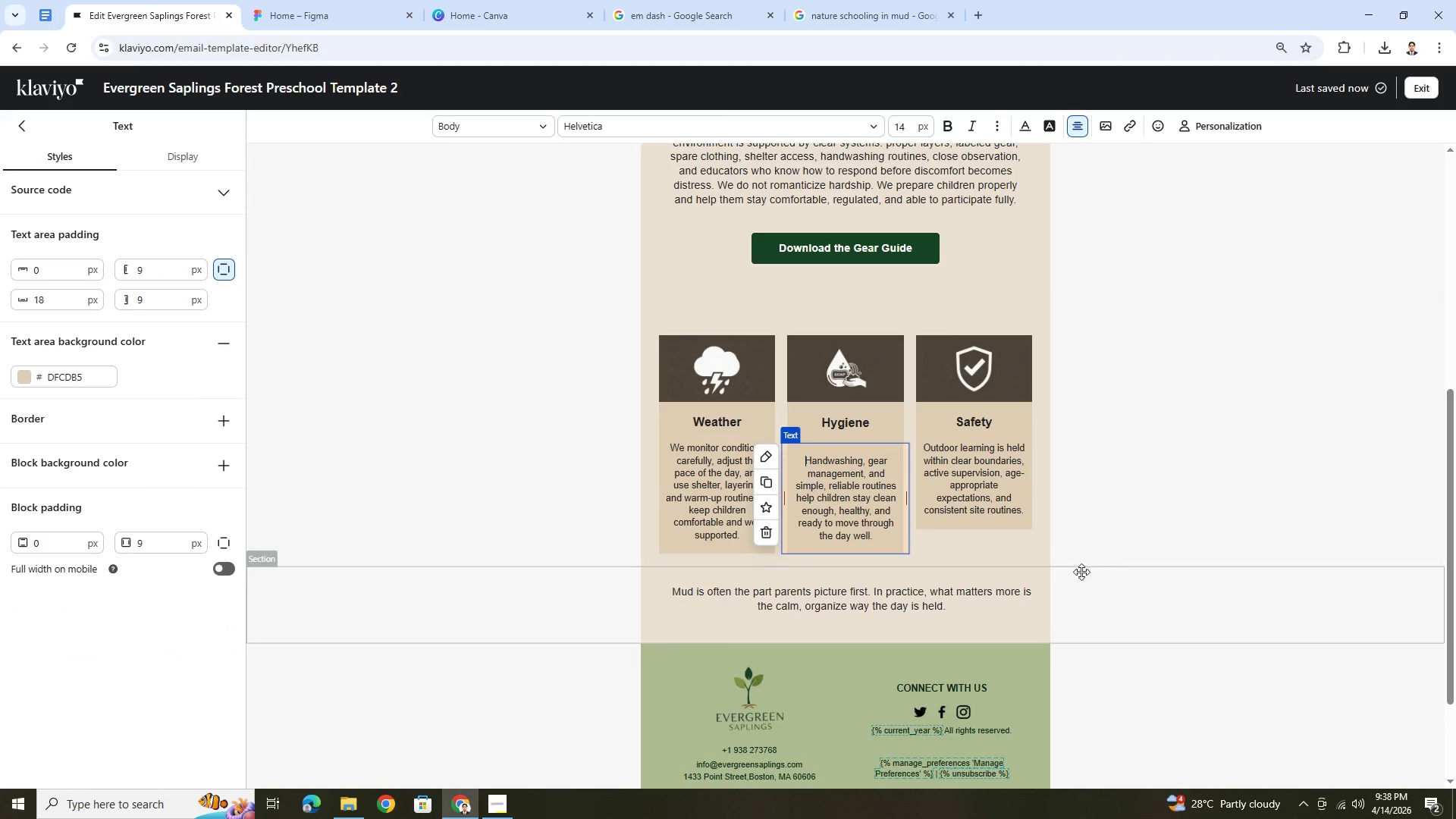 
left_click([1125, 575])
 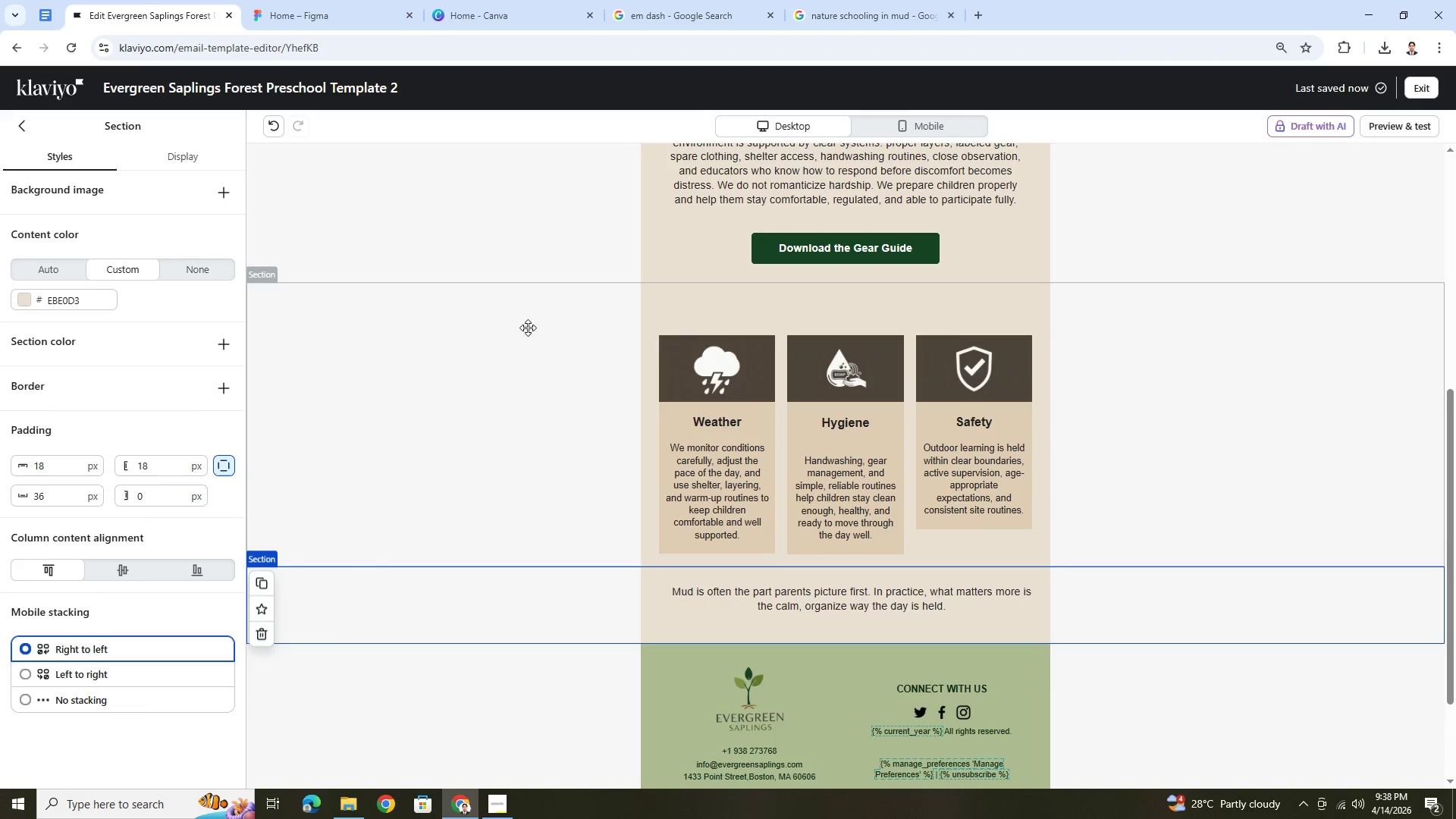 
left_click([263, 131])
 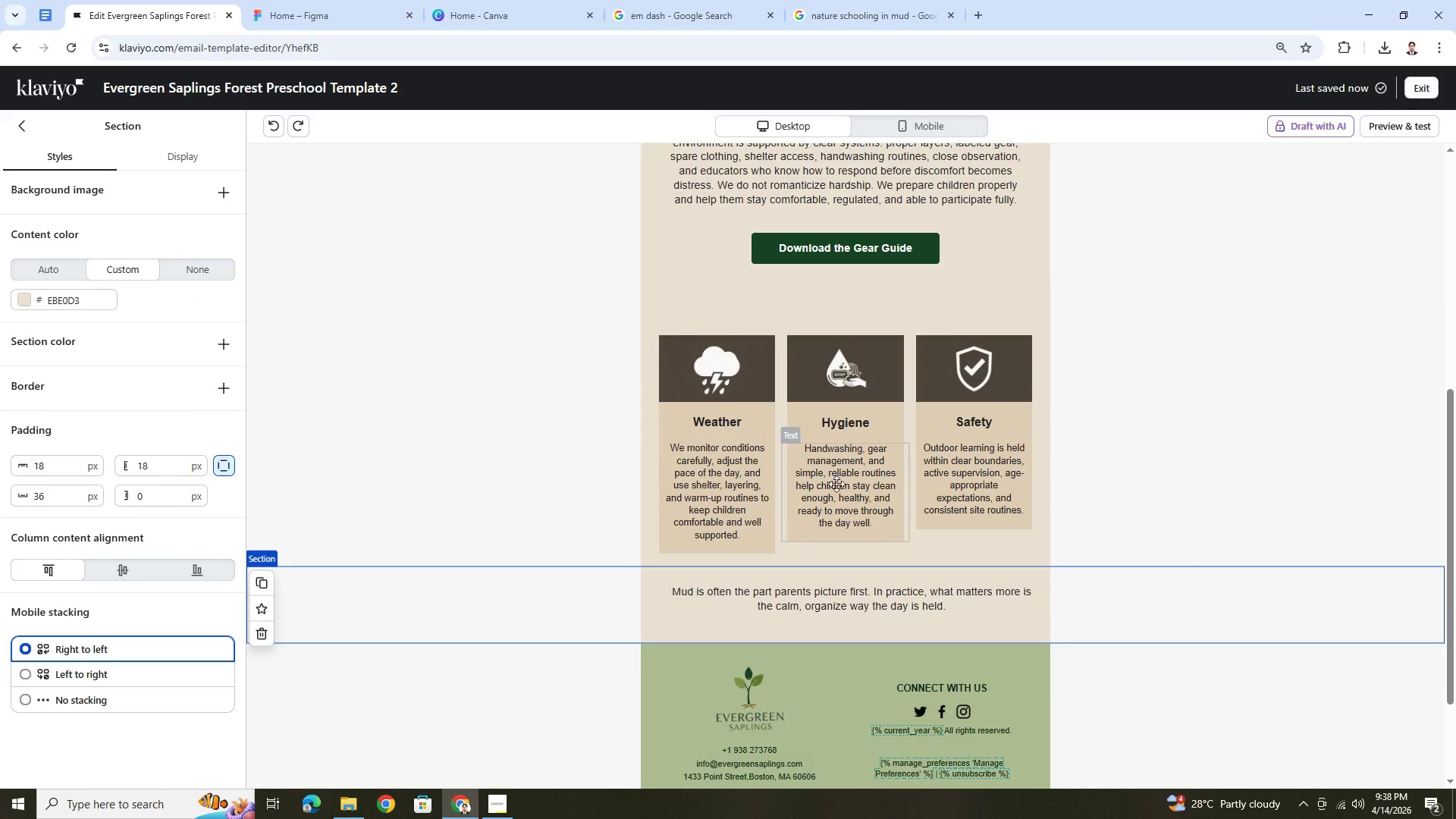 
double_click([847, 491])
 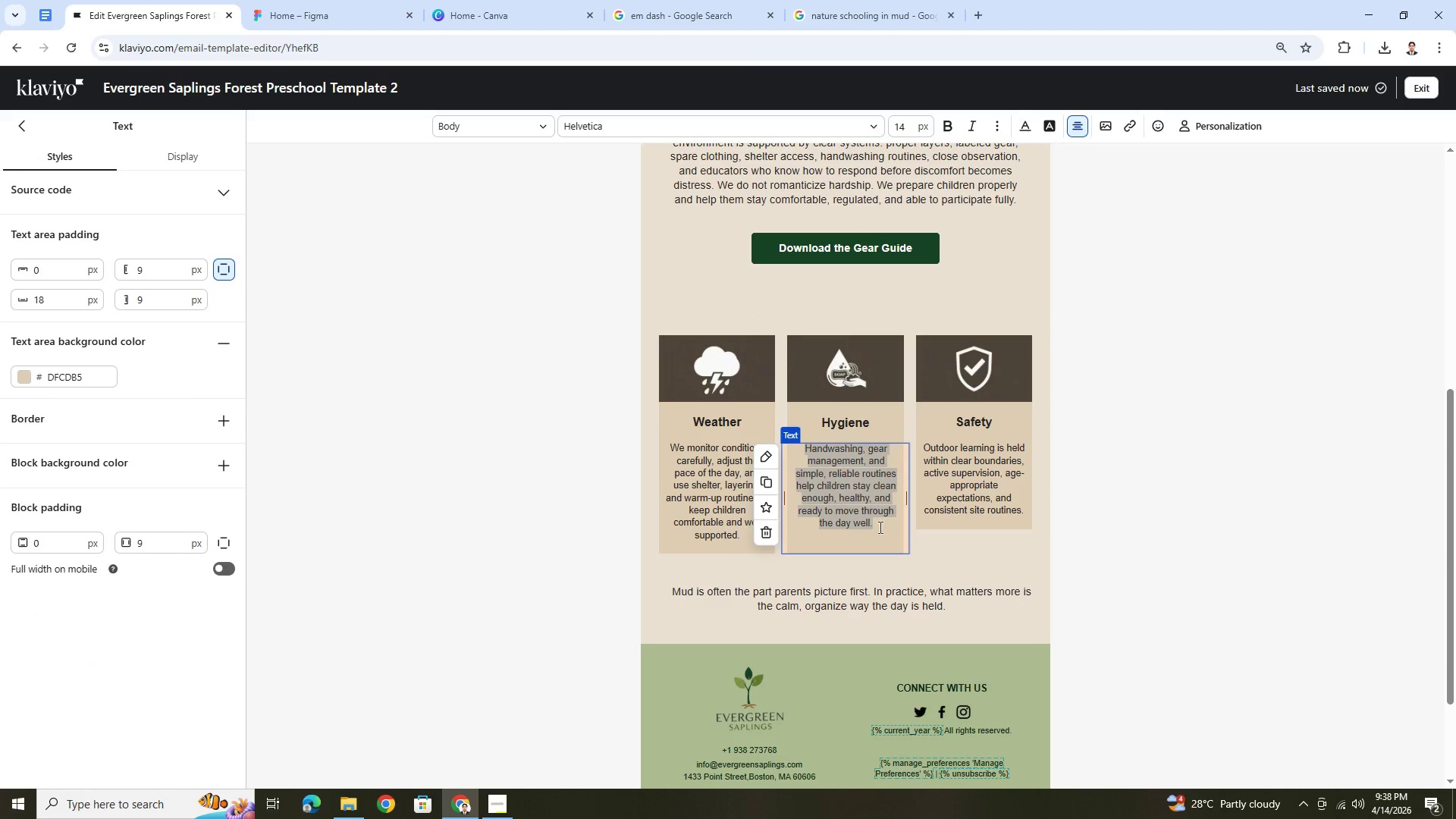 
double_click([878, 524])
 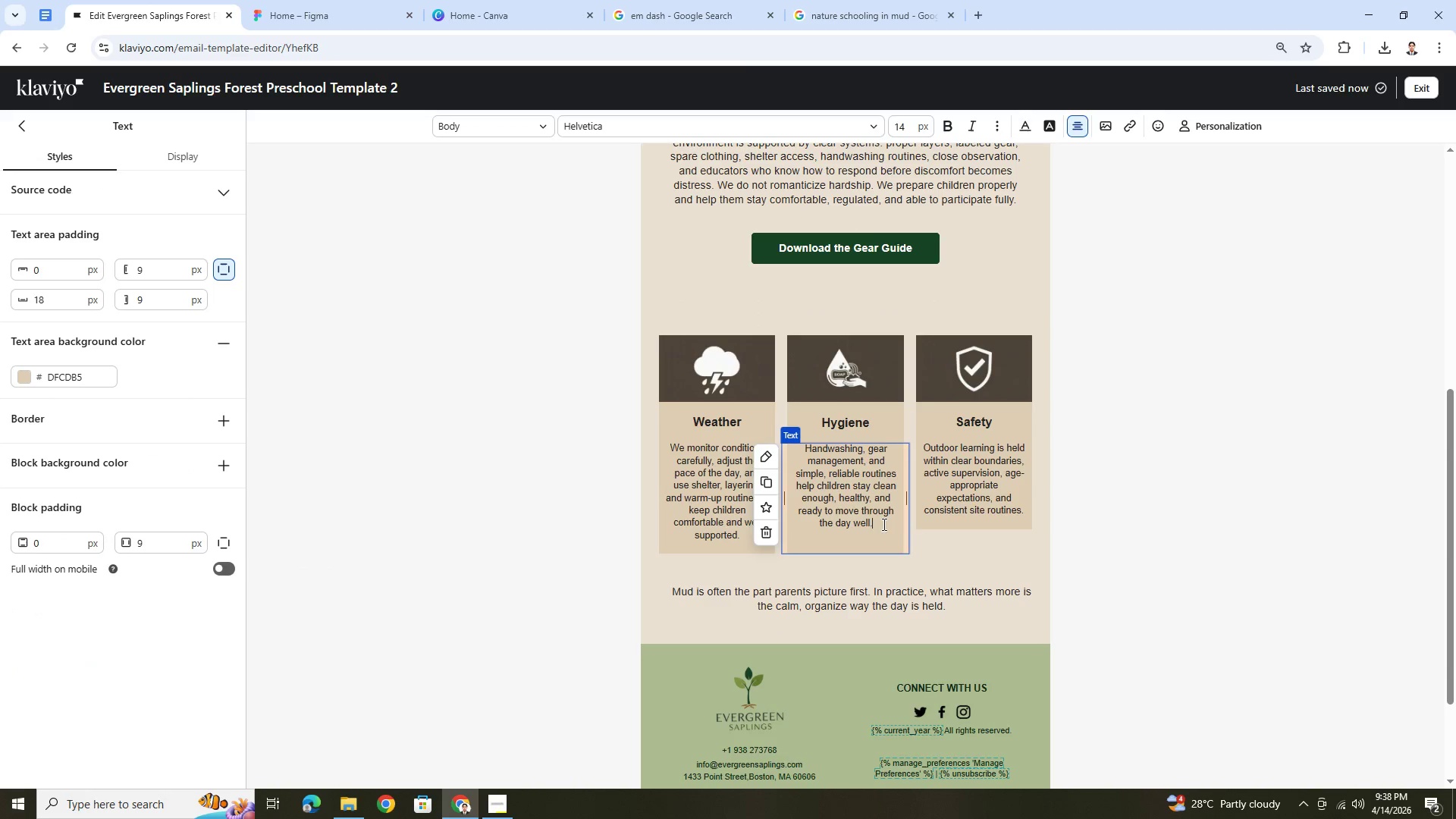 
key(Enter)
 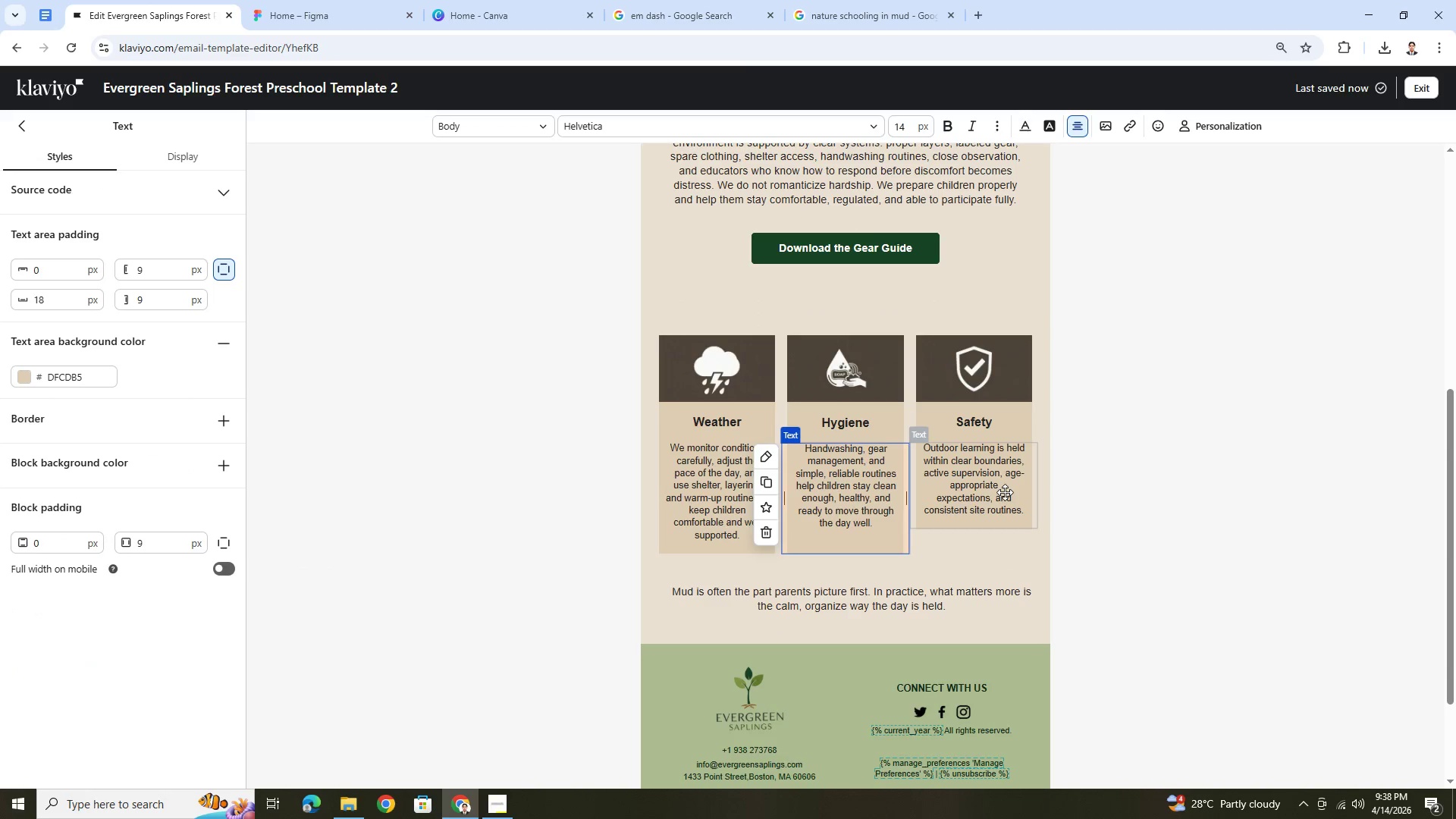 
left_click([1005, 492])
 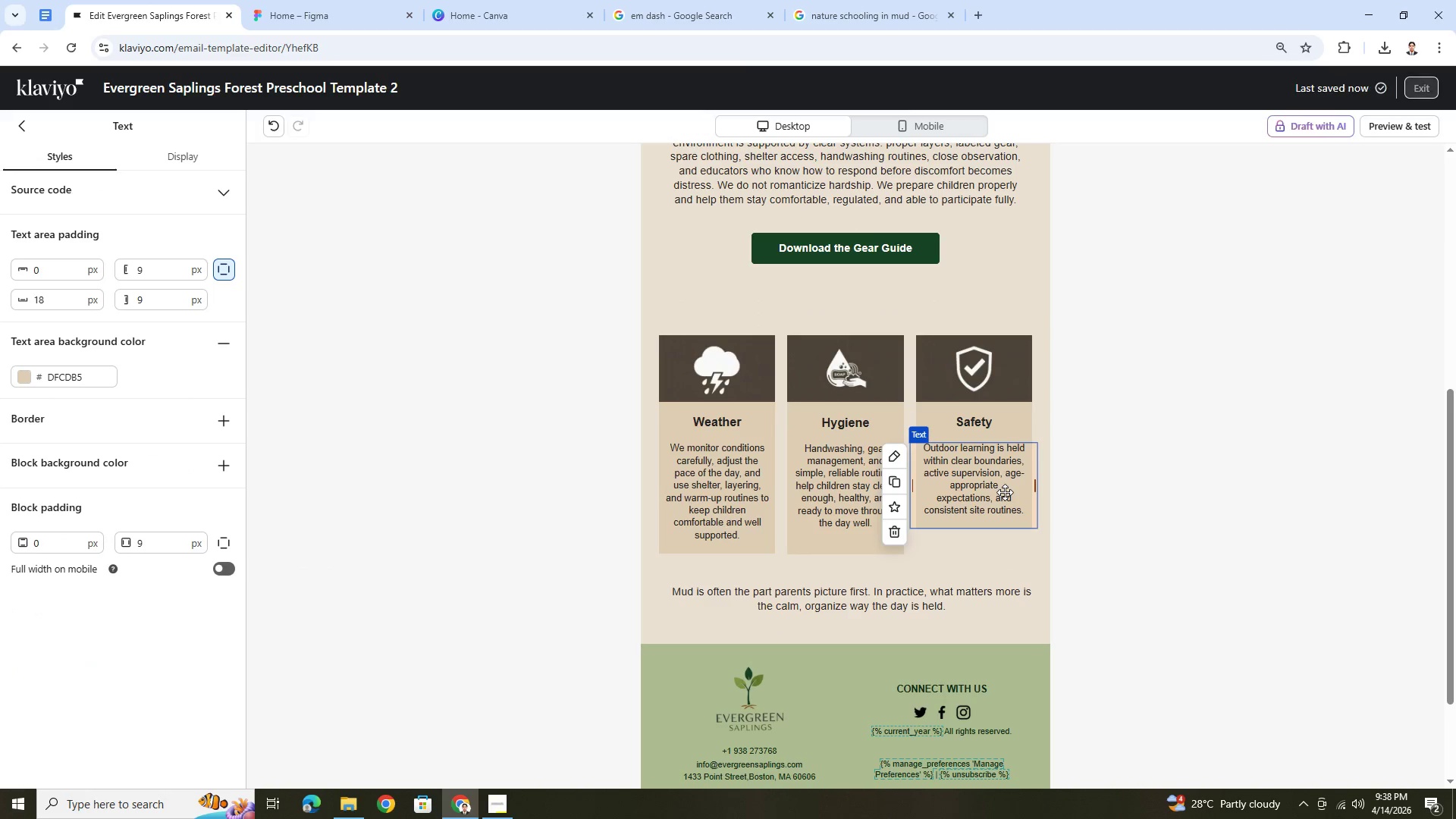 
double_click([1005, 492])
 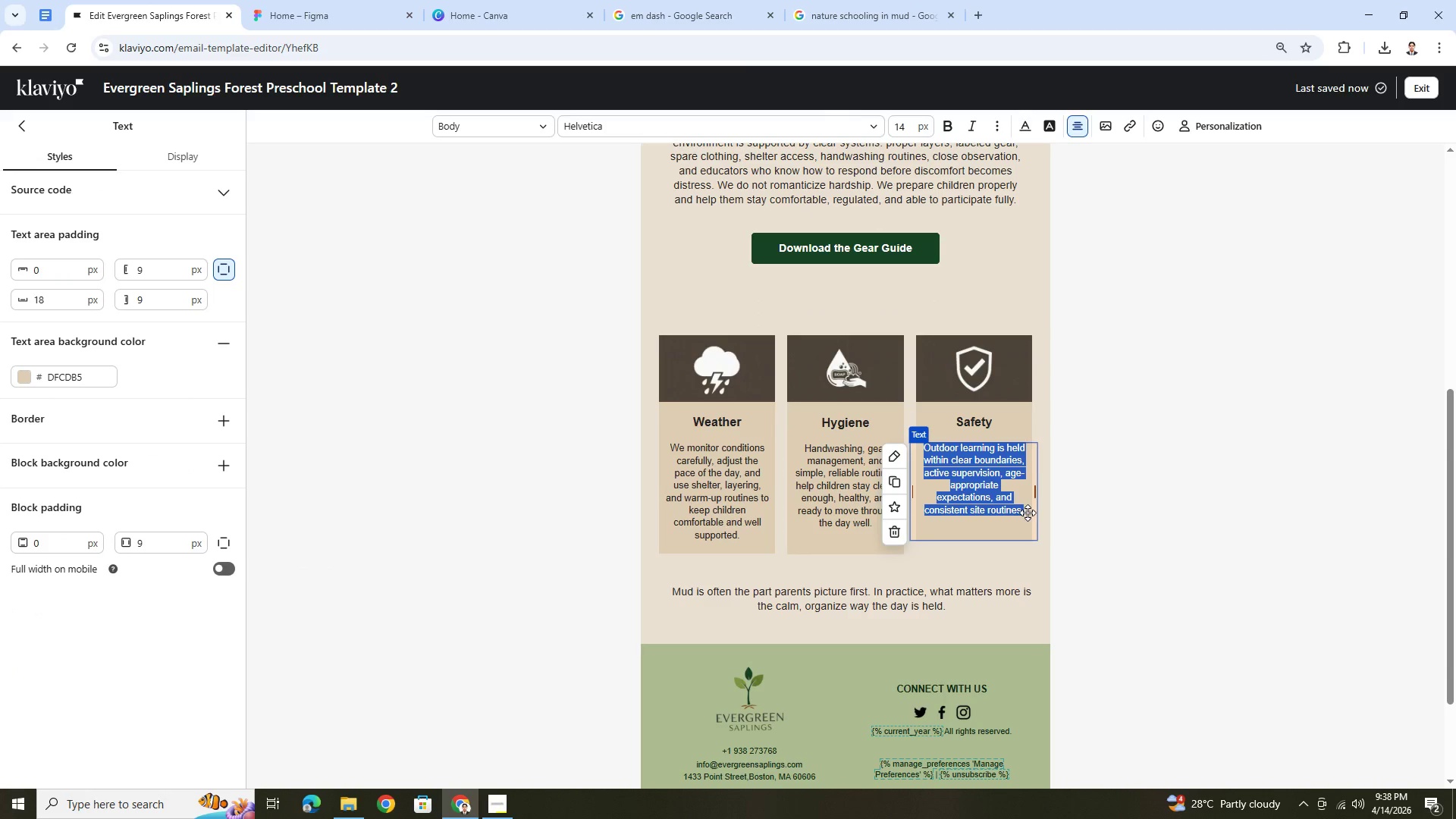 
left_click([1024, 509])
 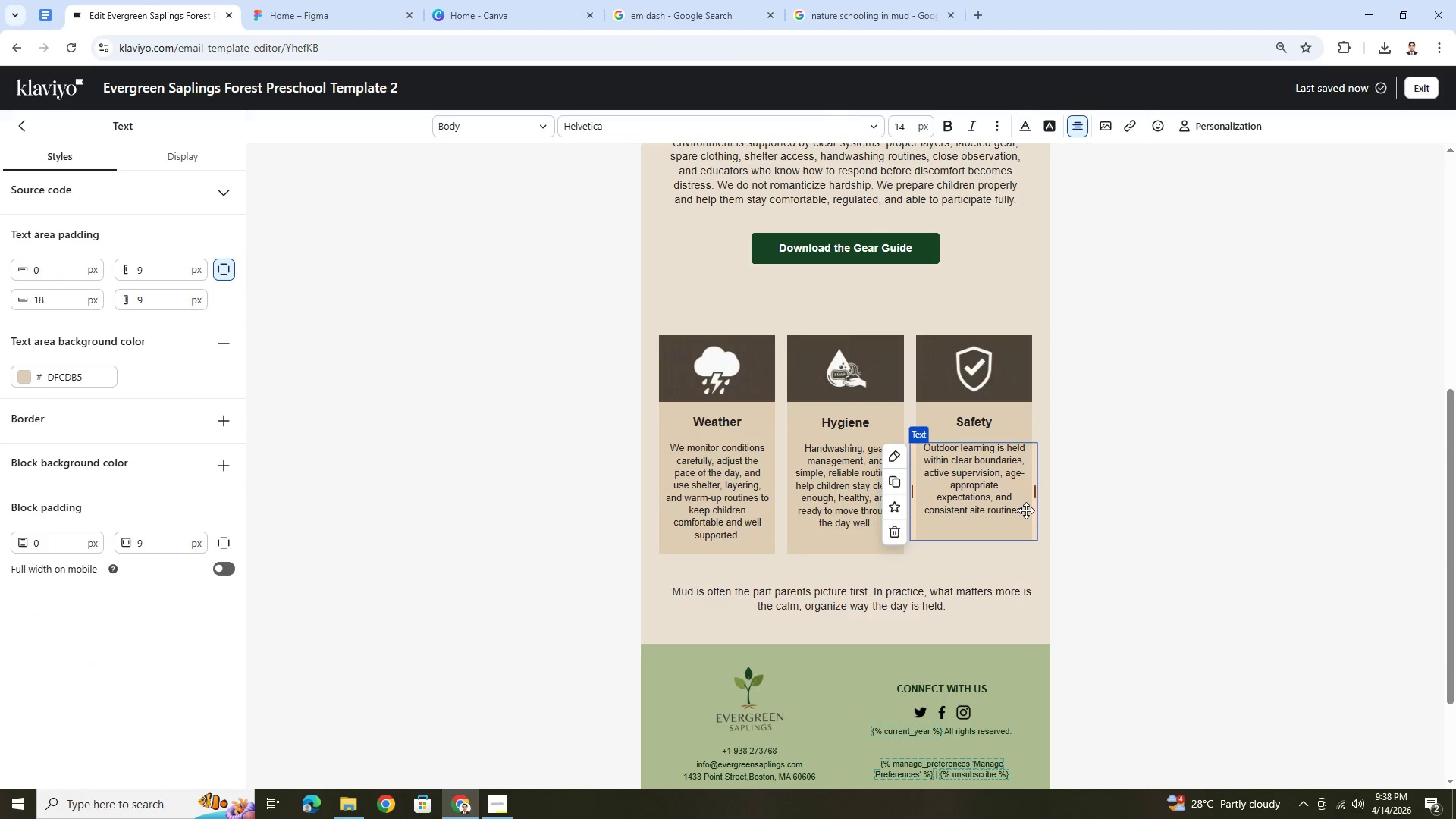 
key(Enter)
 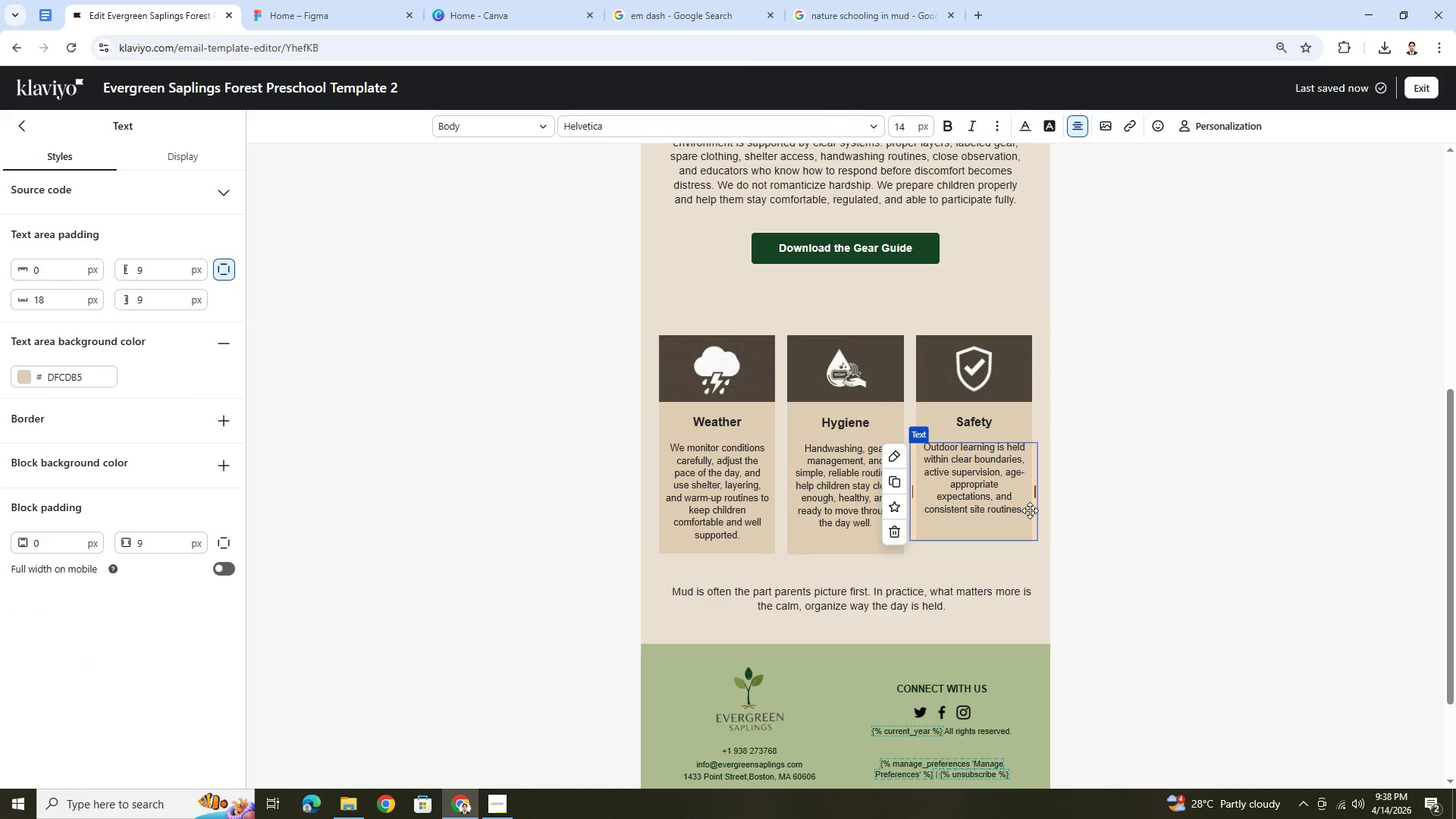 
key(Enter)
 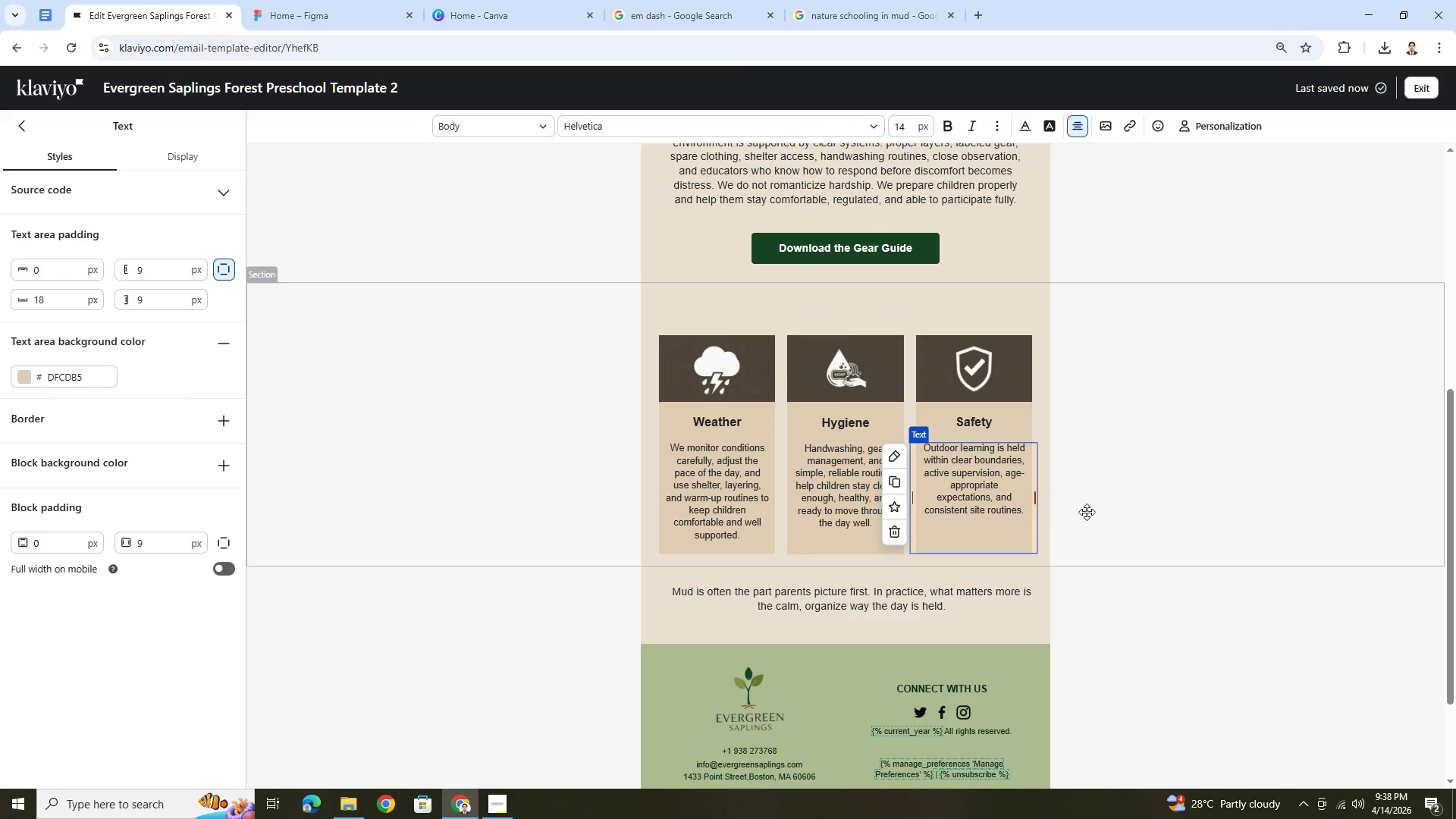 
left_click([1199, 532])
 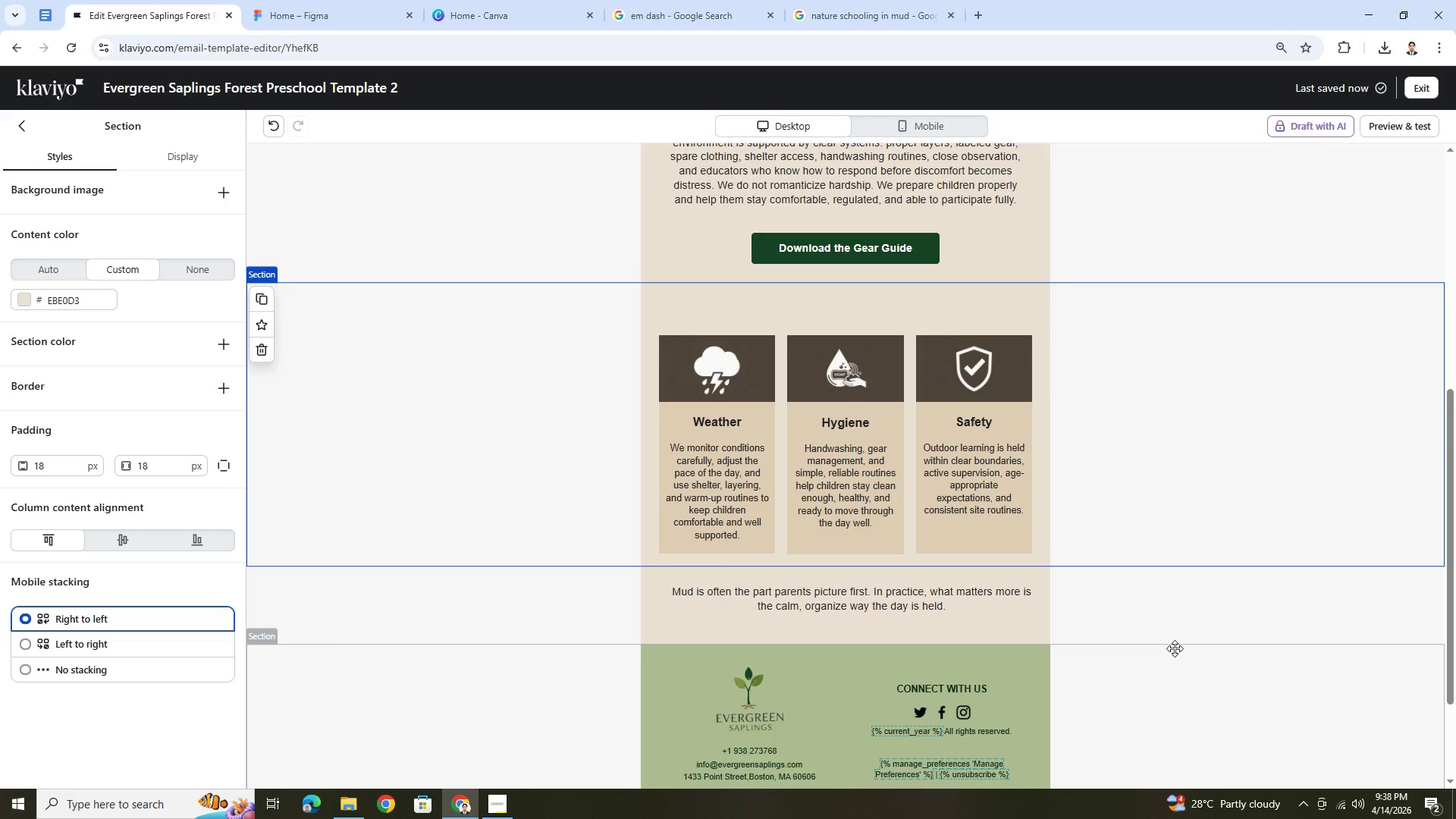 
scroll: coordinate [1175, 648], scroll_direction: up, amount: 1.0
 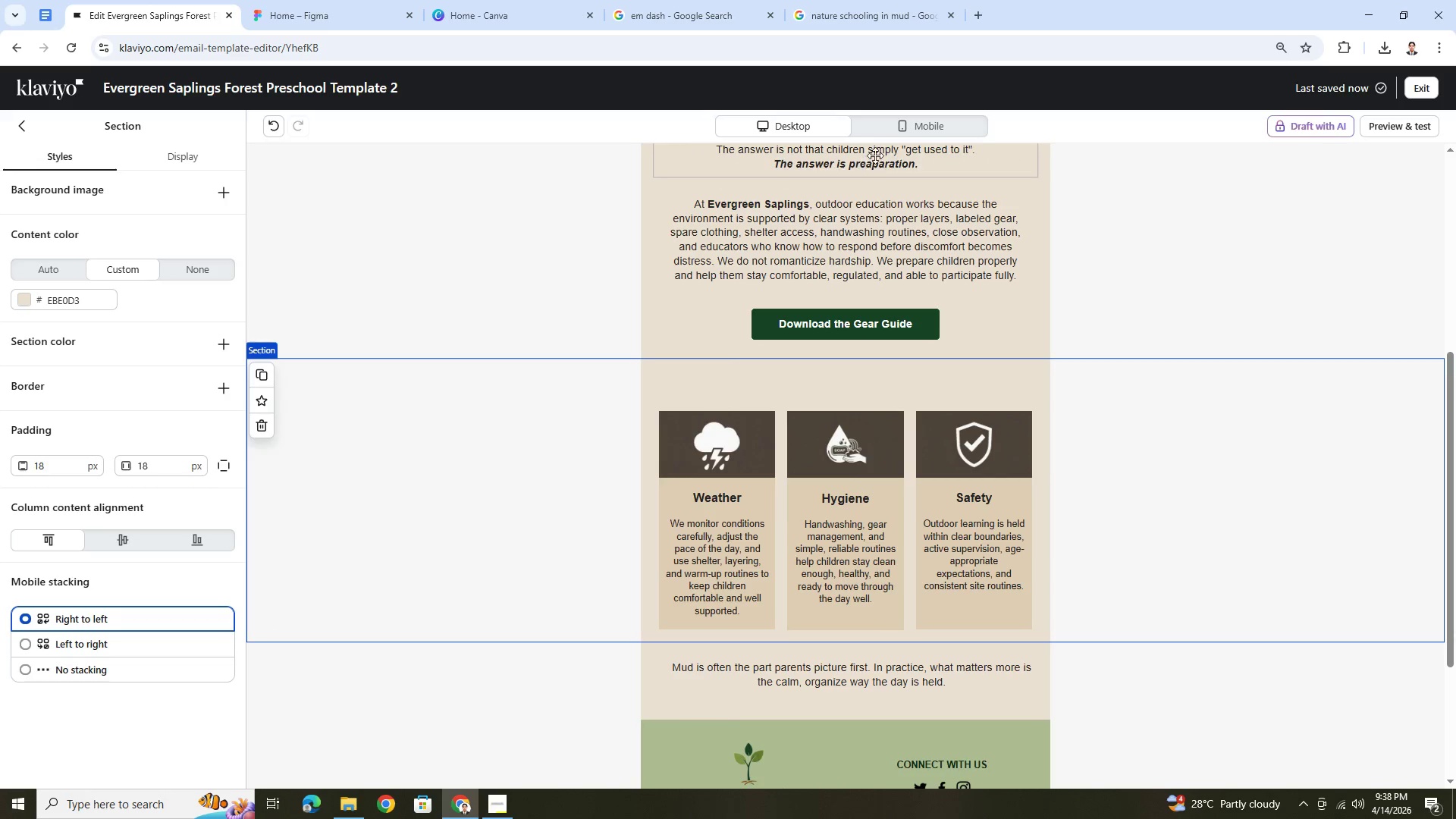 
left_click([883, 139])
 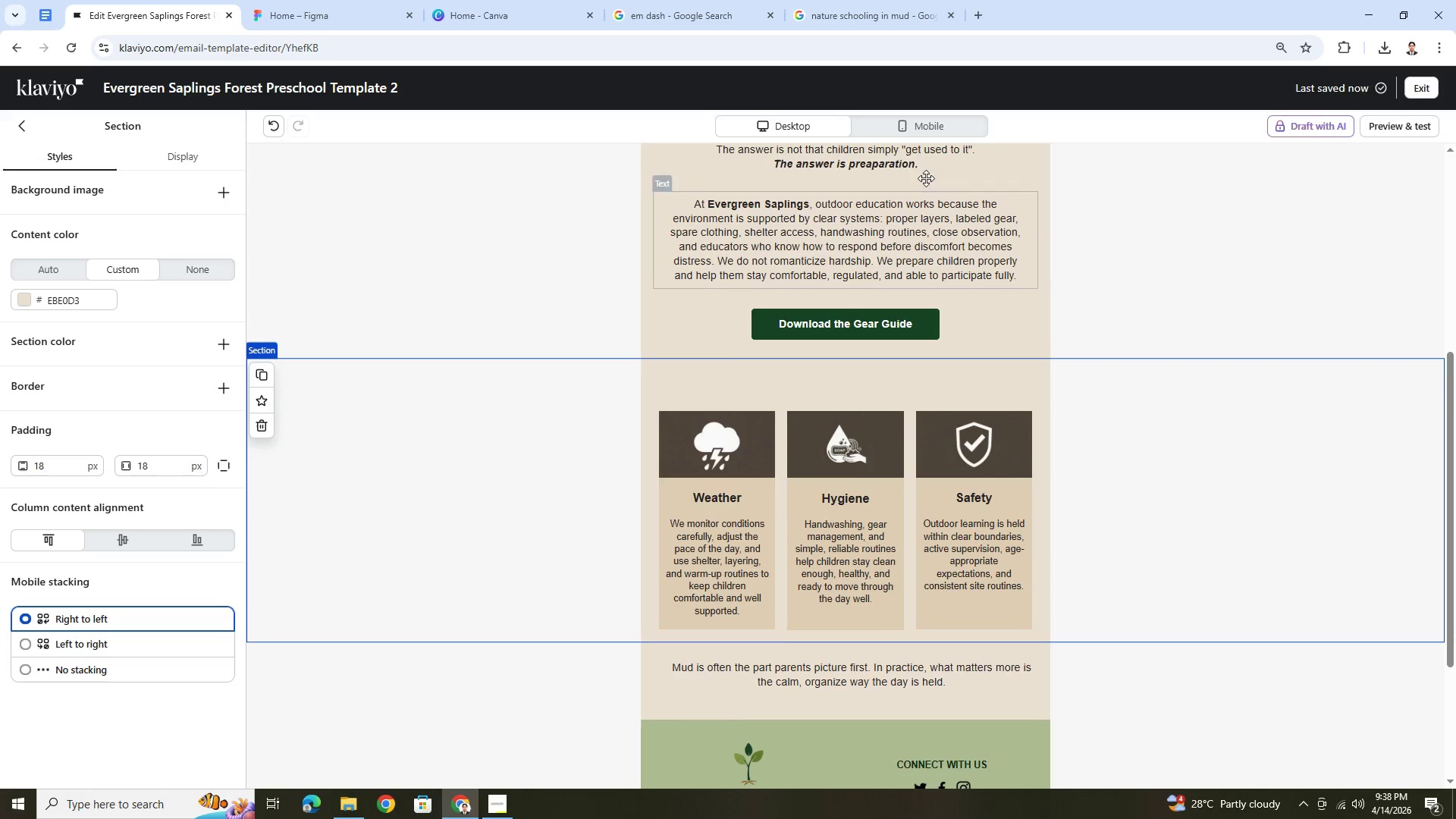 
left_click([899, 118])
 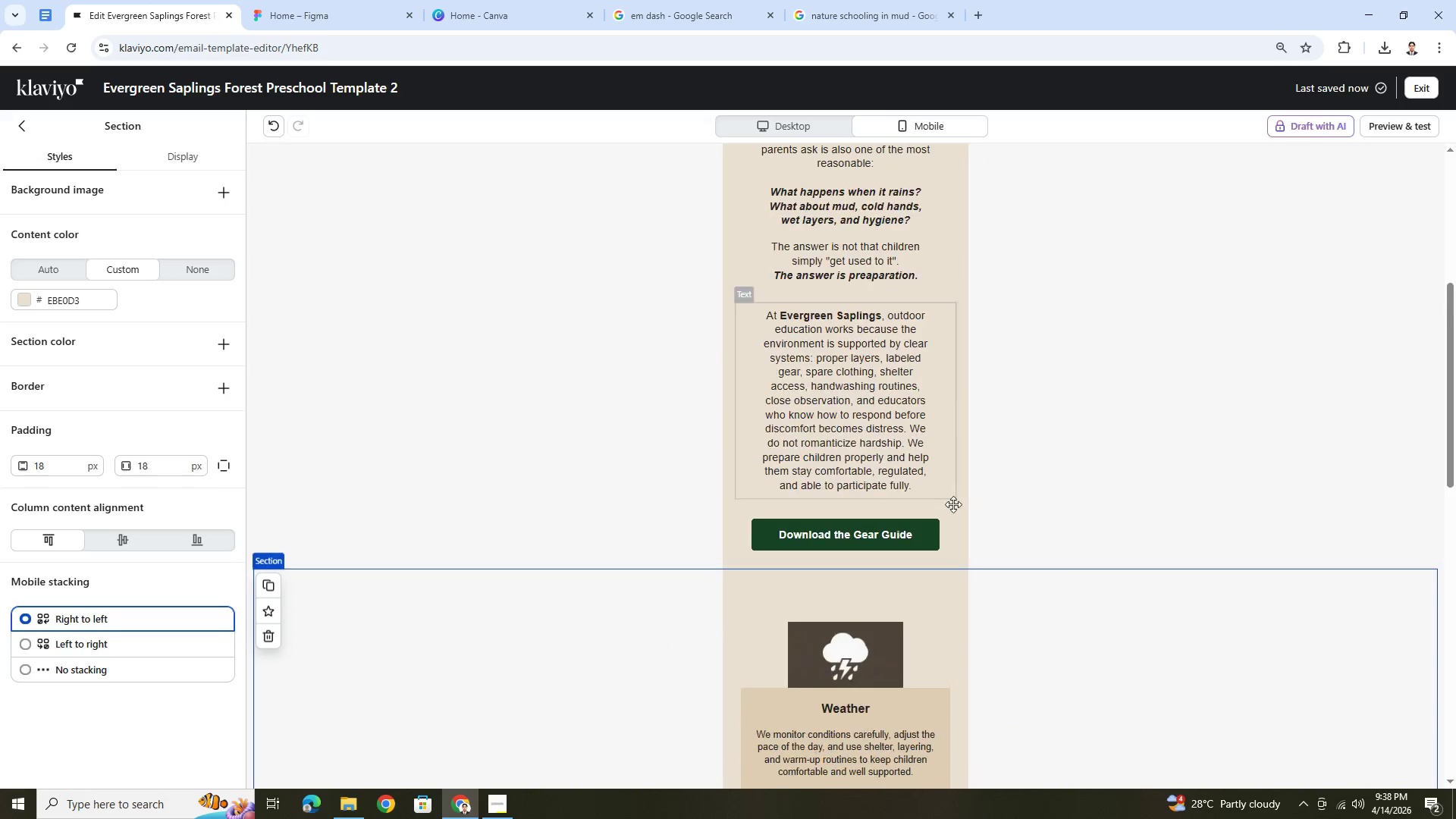 
scroll: coordinate [965, 538], scroll_direction: down, amount: 8.0
 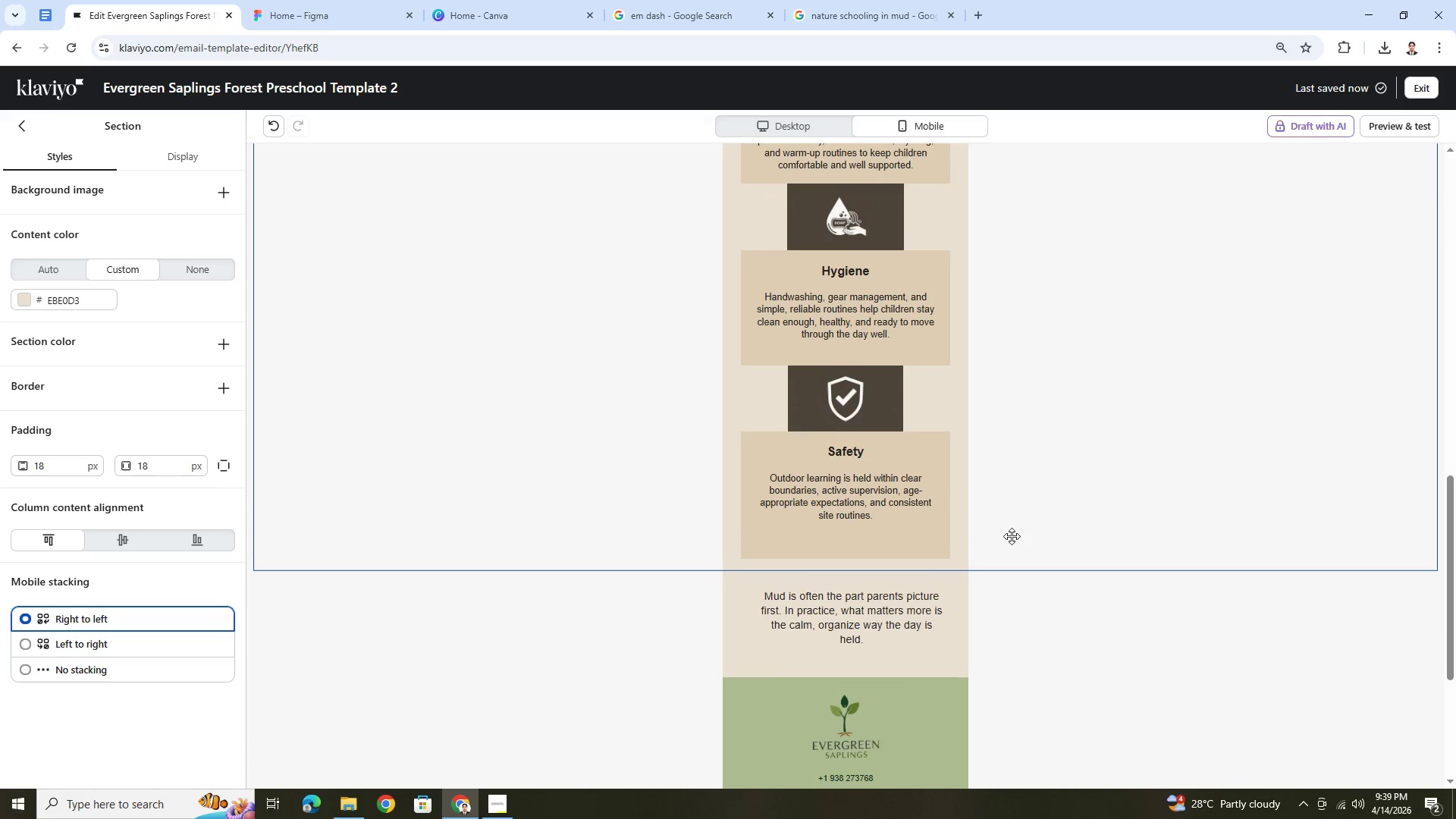 
scroll: coordinate [1021, 534], scroll_direction: up, amount: 5.0
 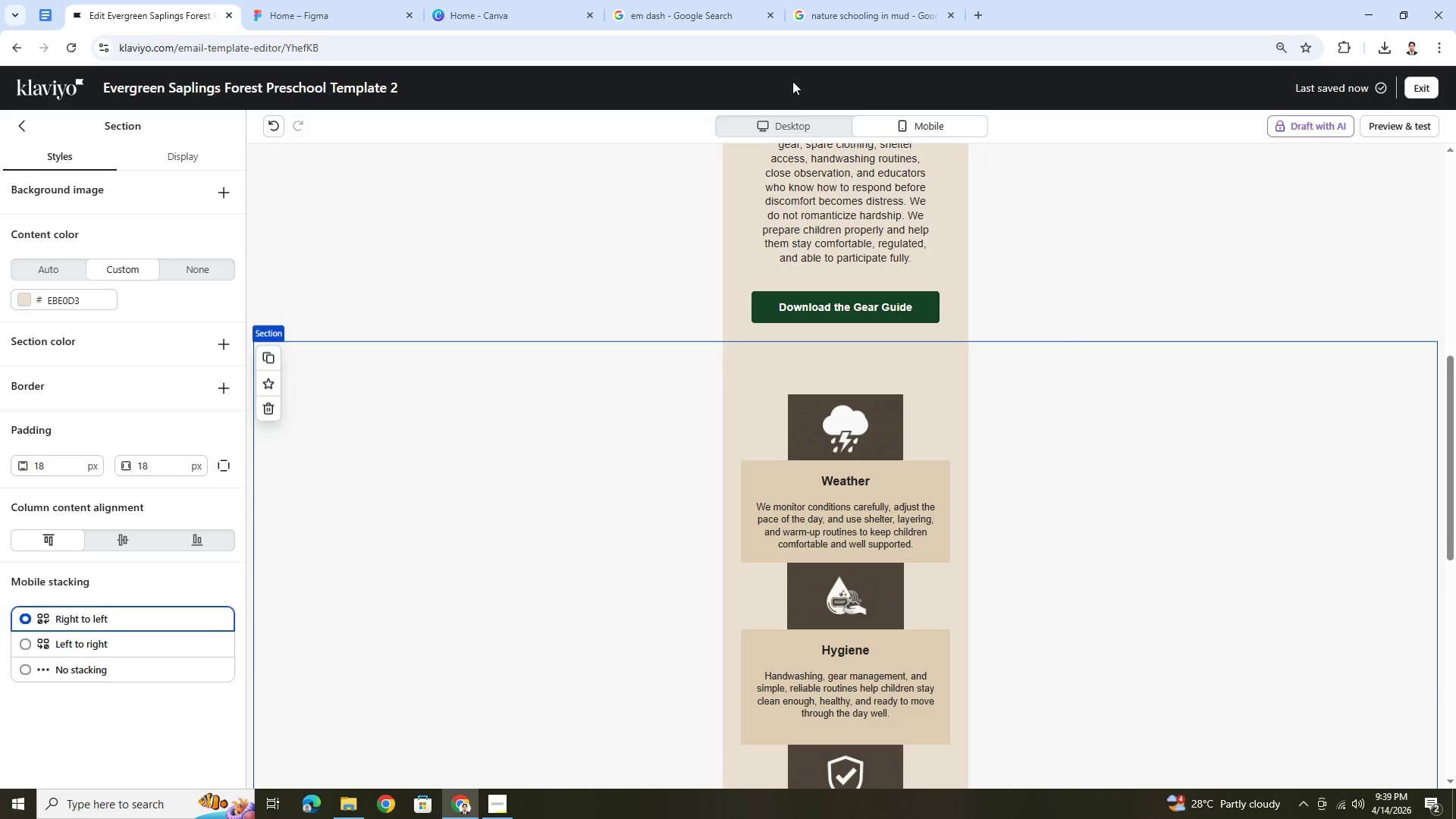 
left_click([799, 129])
 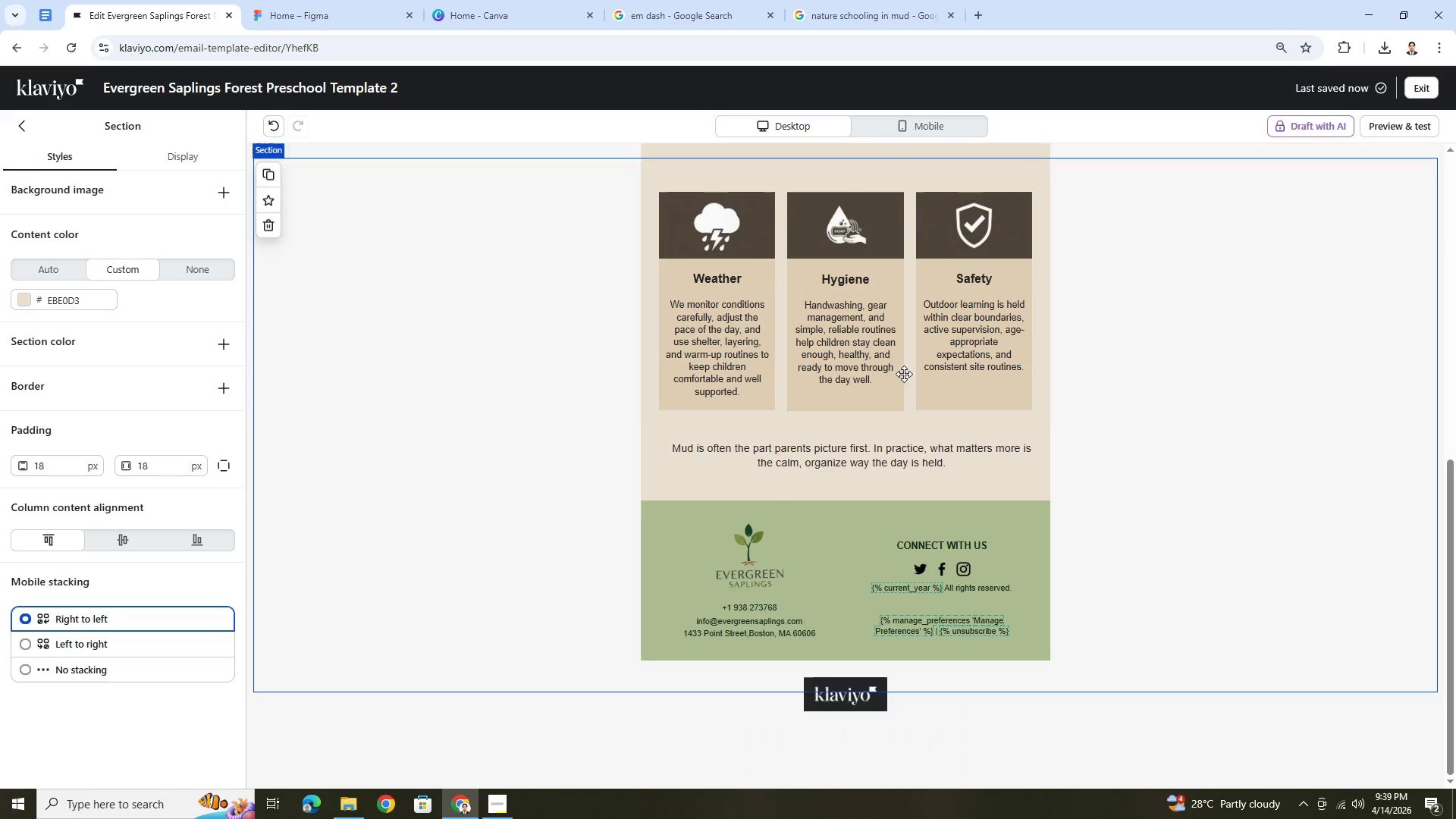 
scroll: coordinate [906, 390], scroll_direction: down, amount: 5.0
 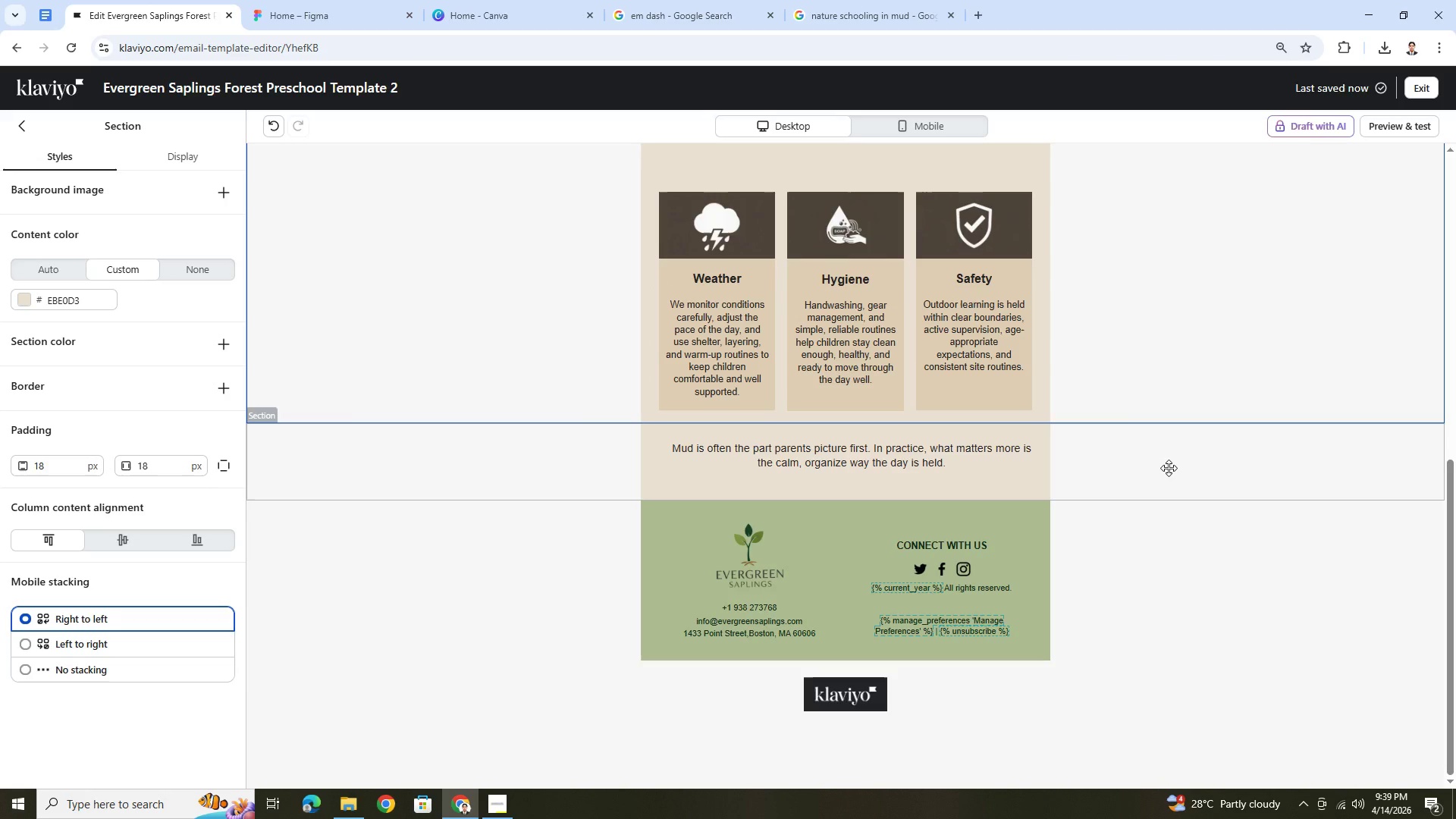 
scroll: coordinate [1169, 468], scroll_direction: up, amount: 1.0
 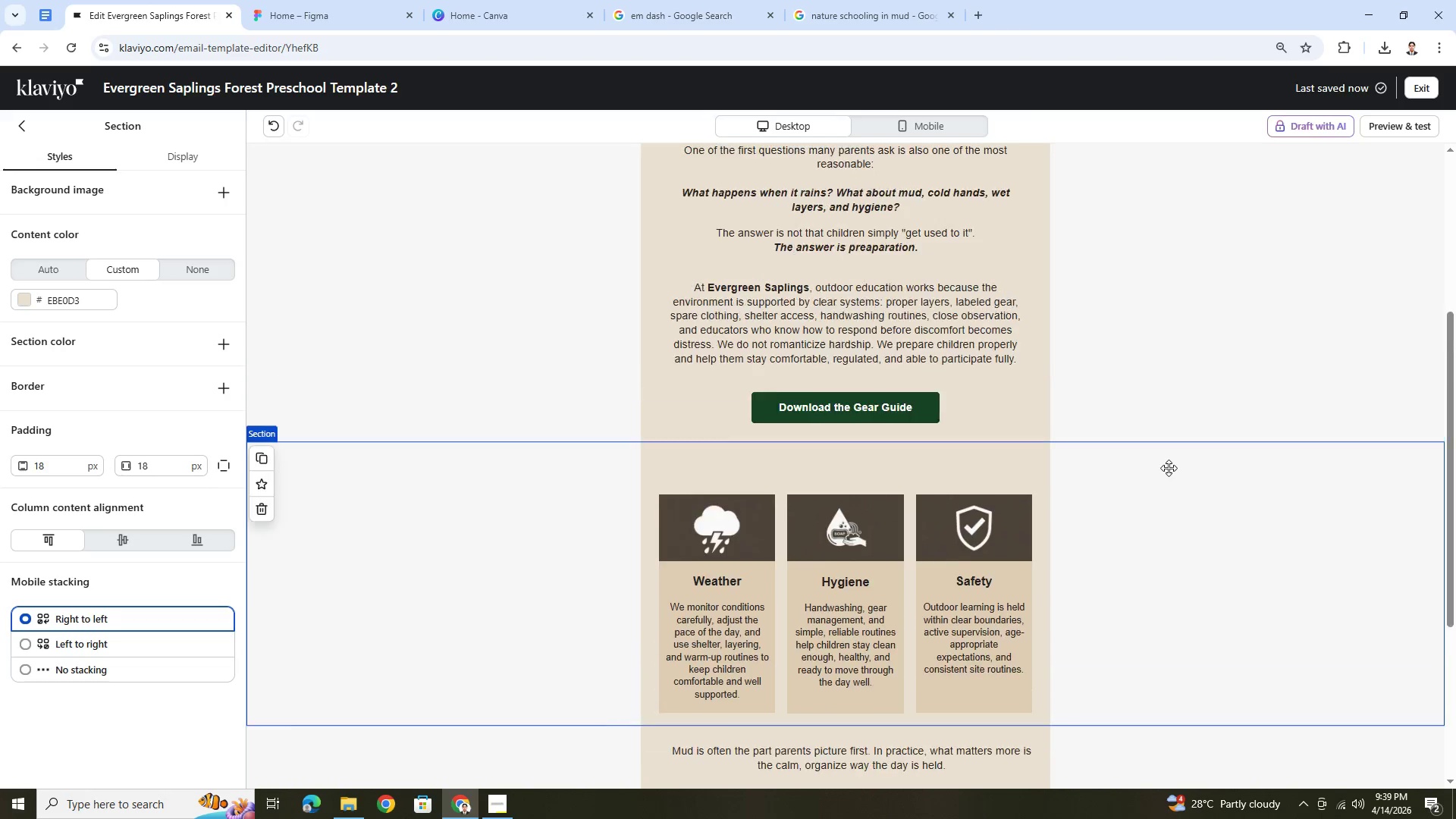 
scroll: coordinate [1169, 468], scroll_direction: down, amount: 3.0
 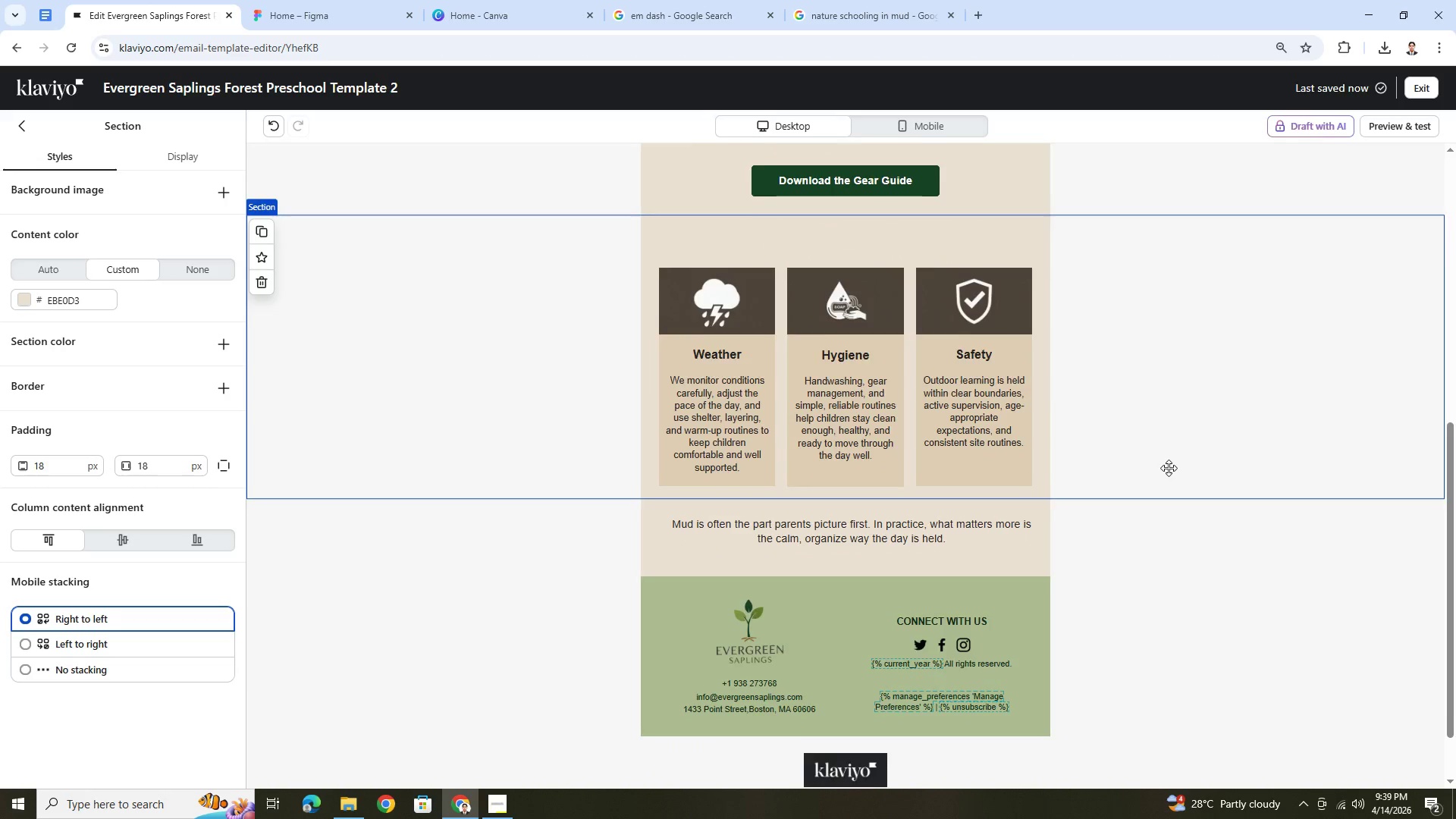 
scroll: coordinate [1169, 468], scroll_direction: up, amount: 2.0
 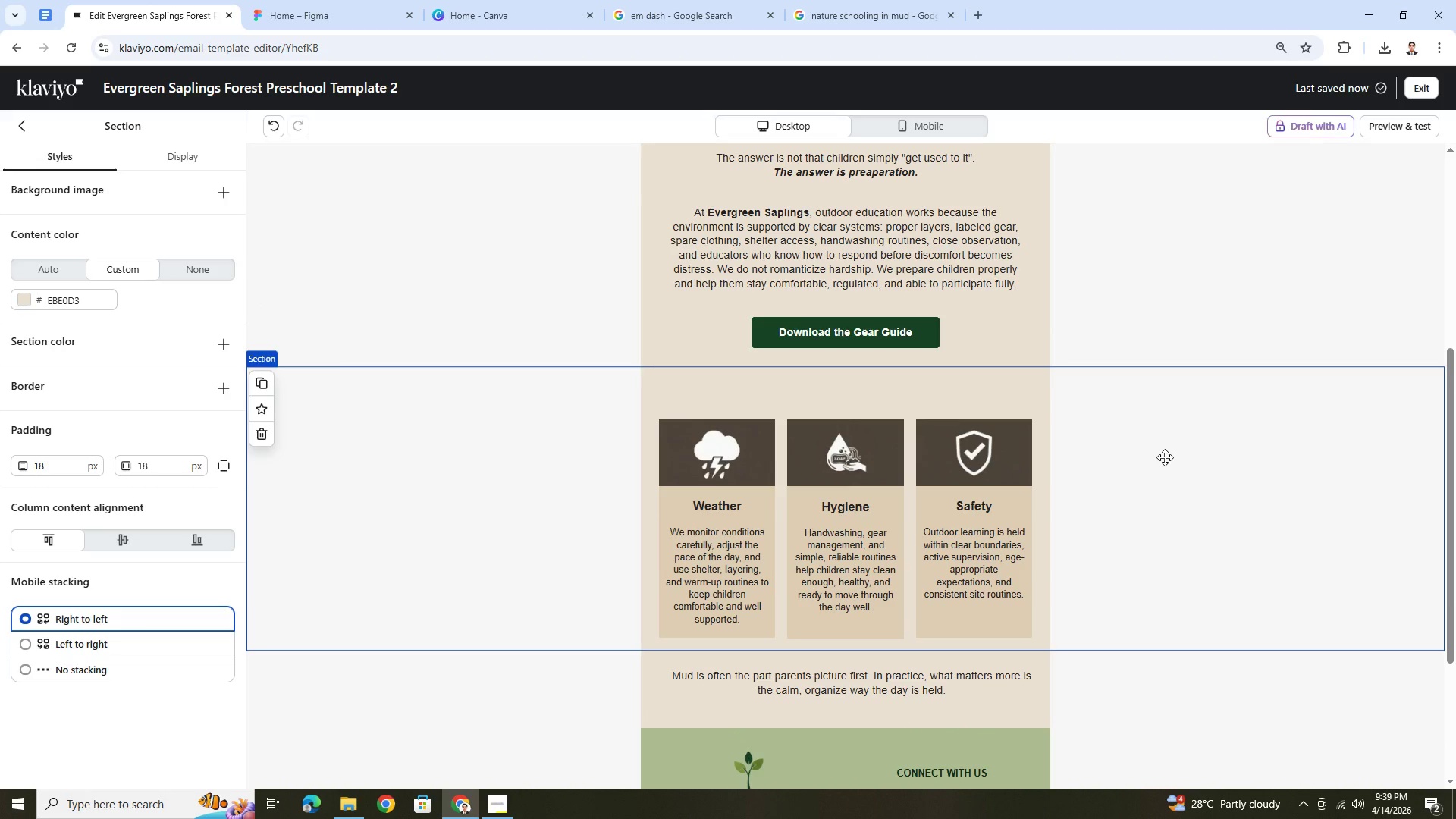 
wait(9.4)
 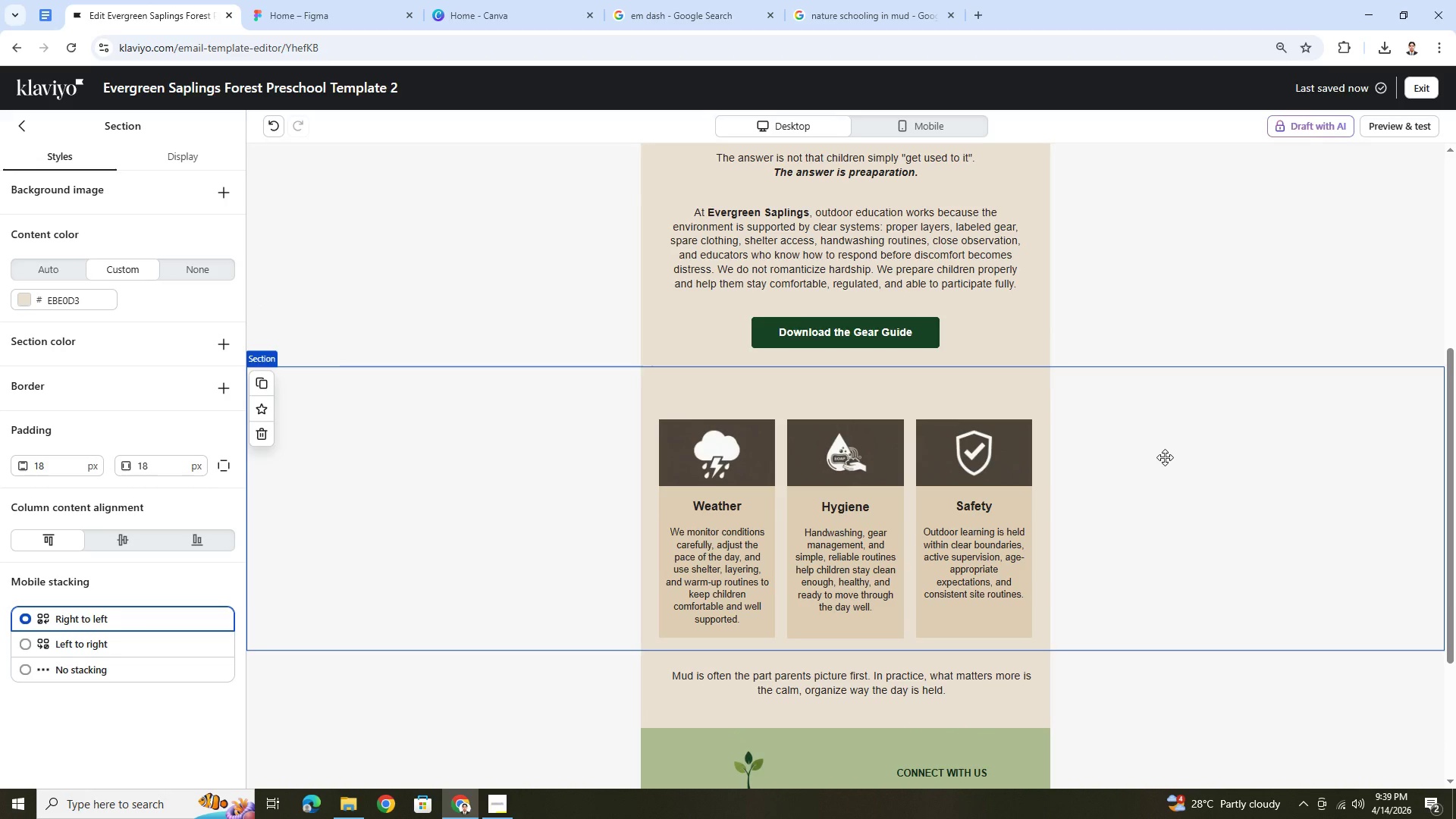 
scroll: coordinate [1165, 457], scroll_direction: up, amount: 2.0
 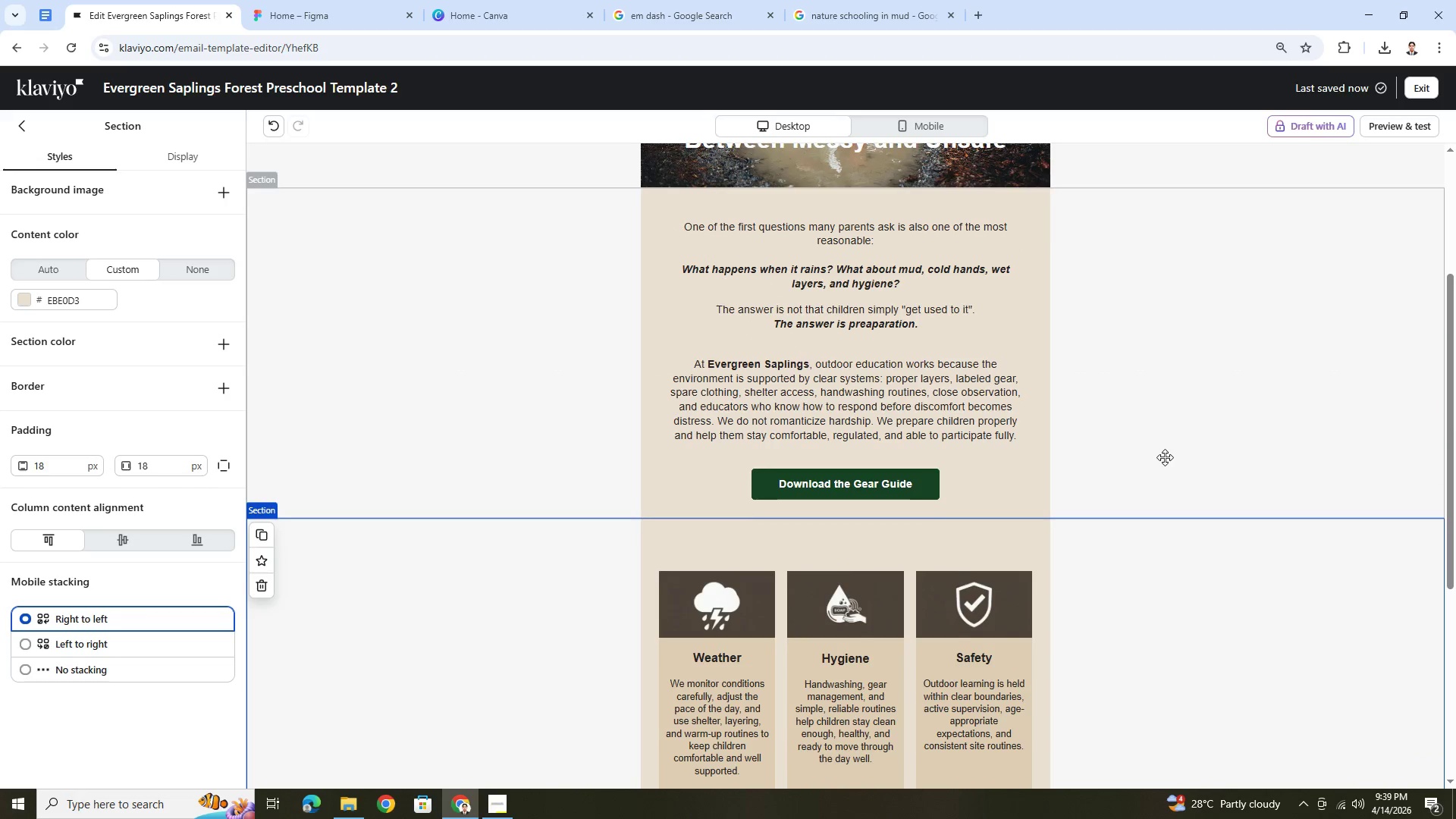 
scroll: coordinate [1165, 457], scroll_direction: down, amount: 4.0
 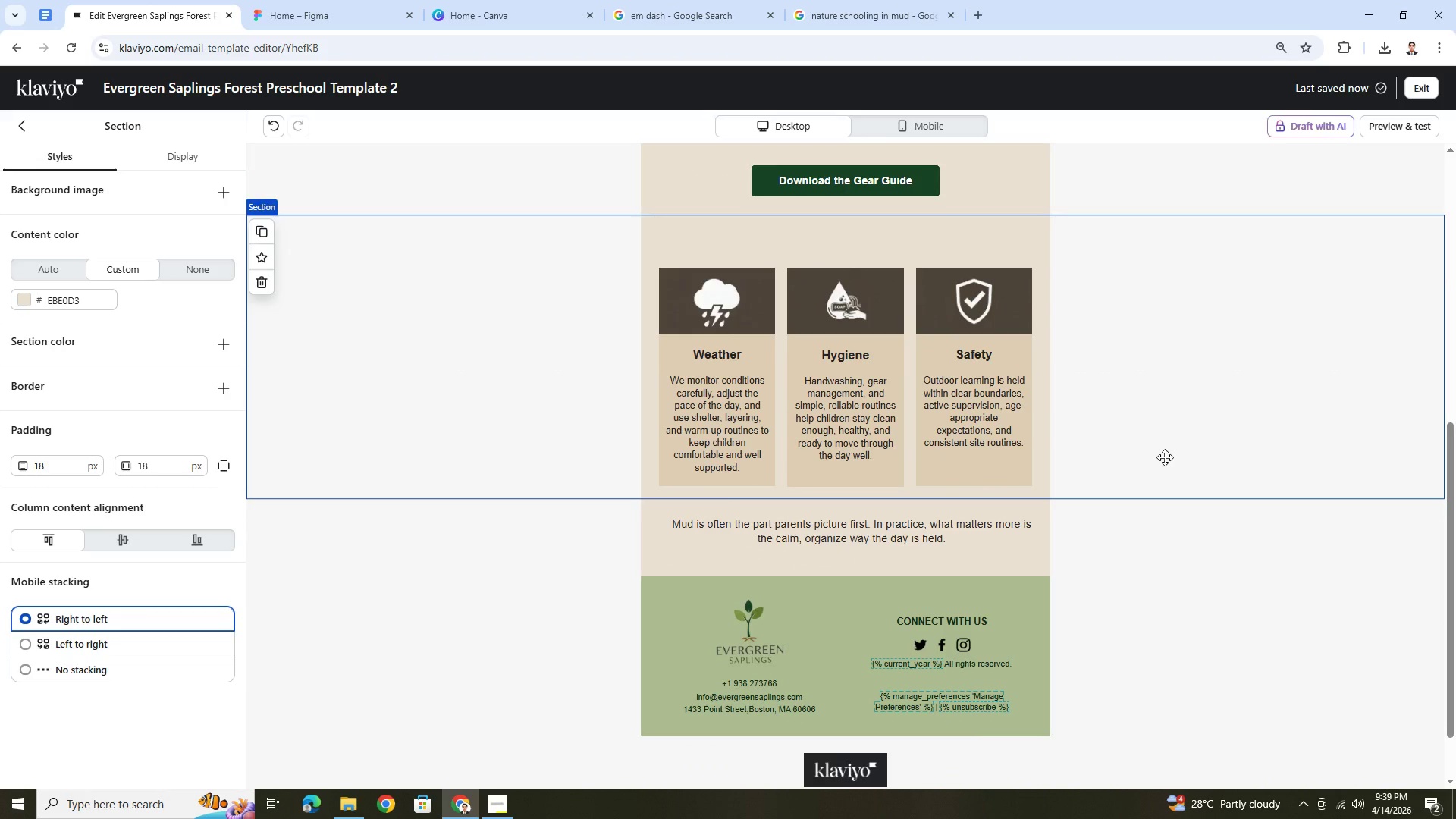 
scroll: coordinate [1165, 457], scroll_direction: up, amount: 3.0
 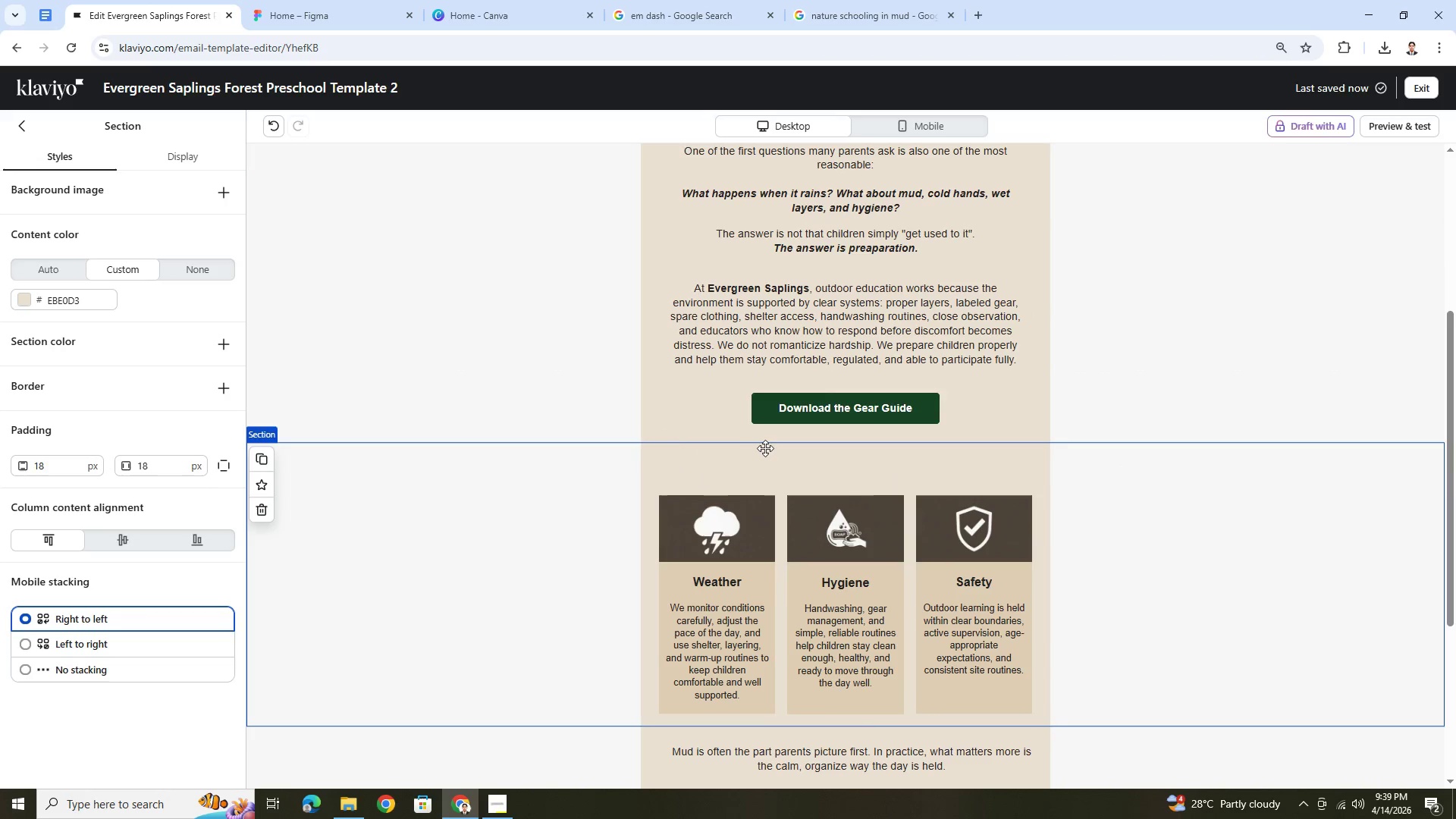 
left_click([770, 465])
 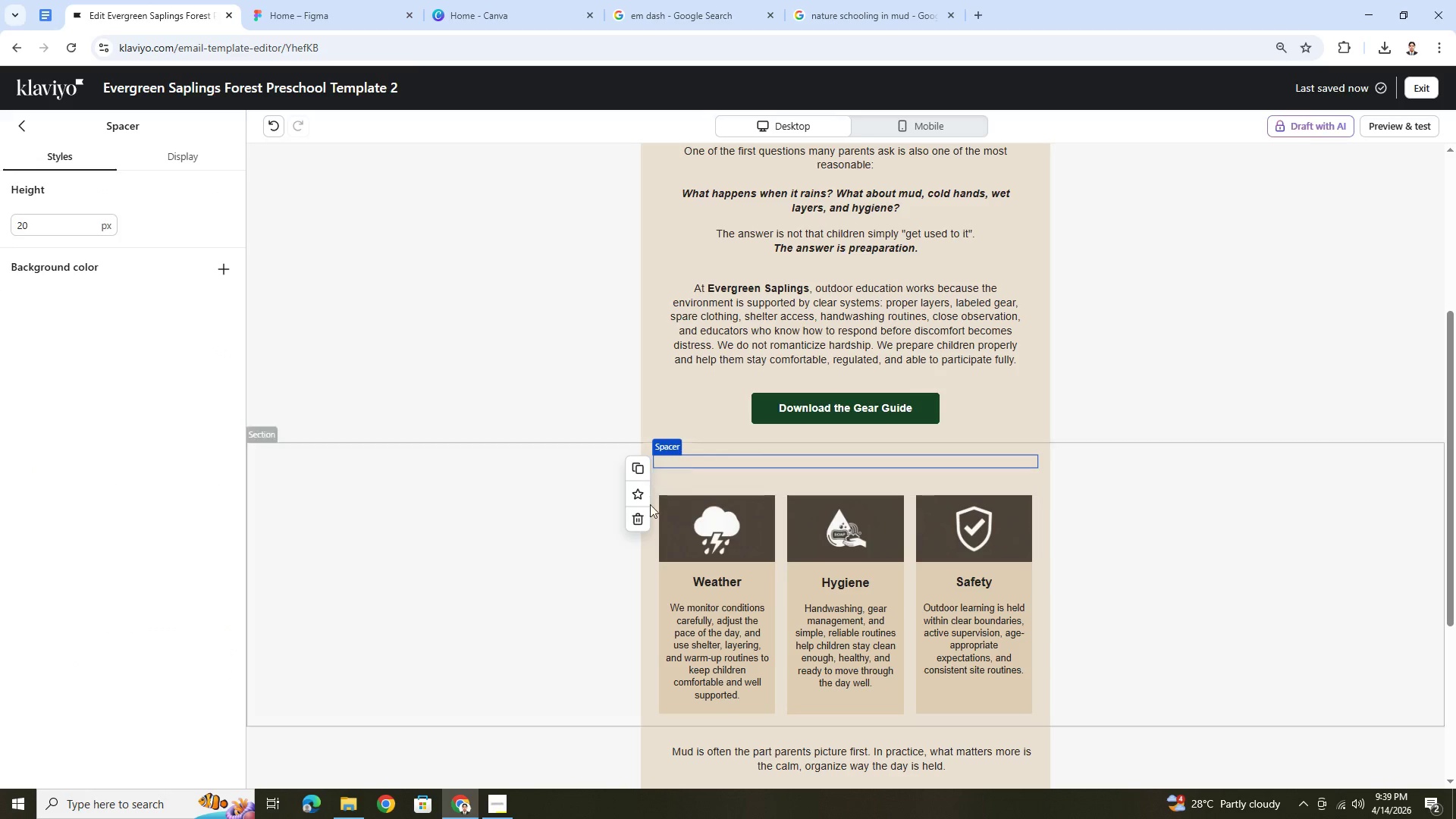 
left_click([643, 518])
 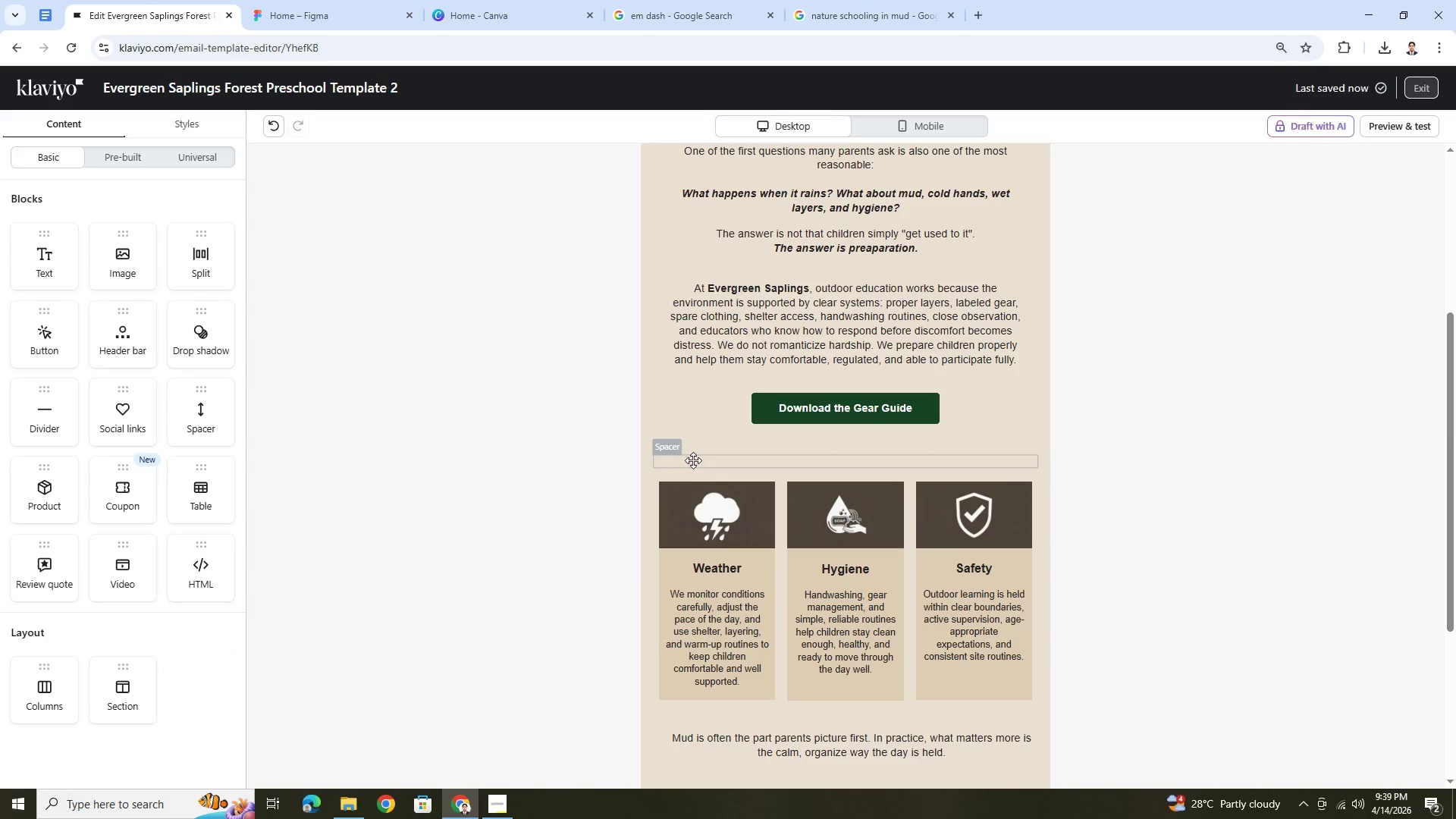 
left_click([695, 460])
 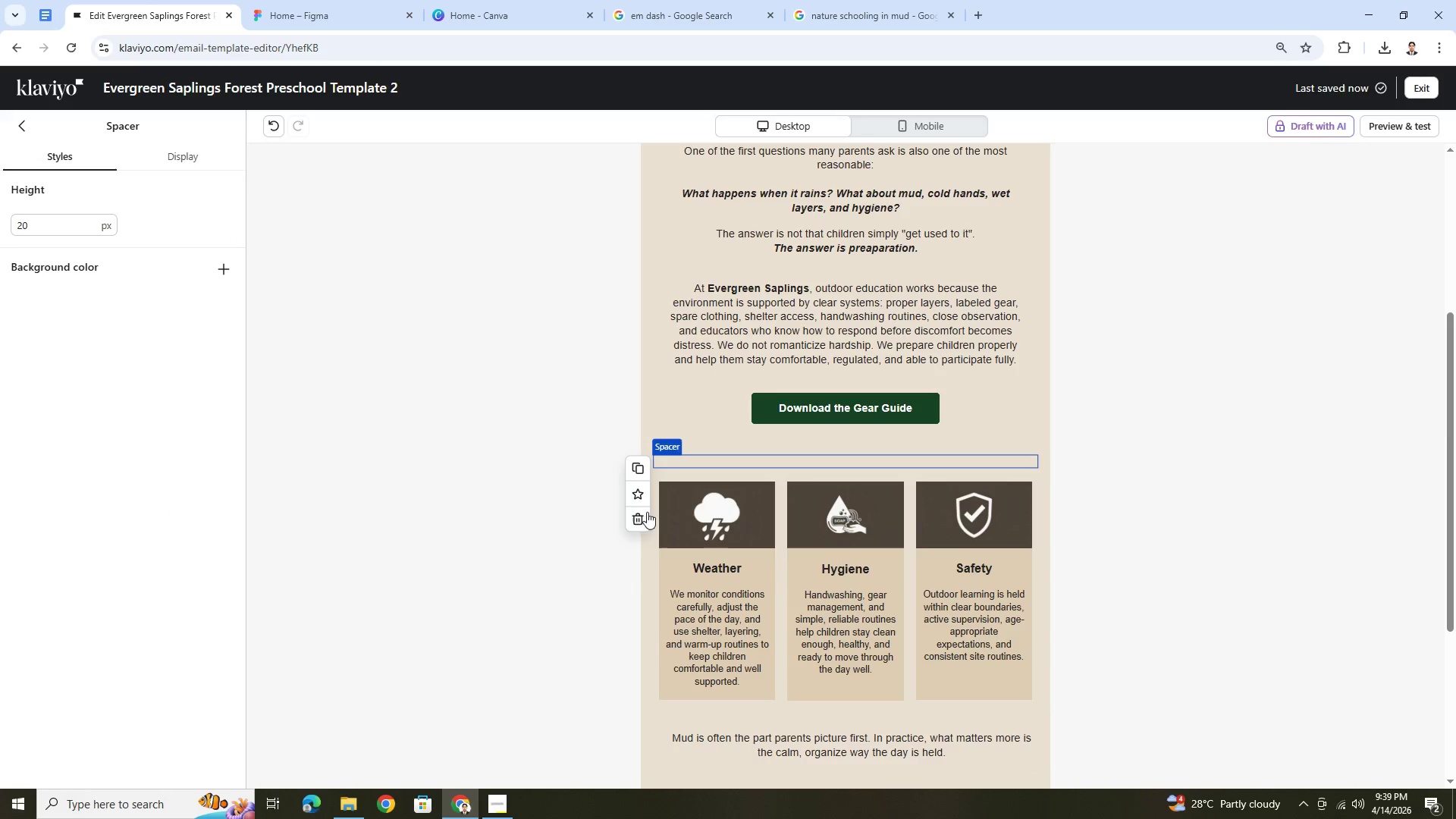 
left_click([635, 516])
 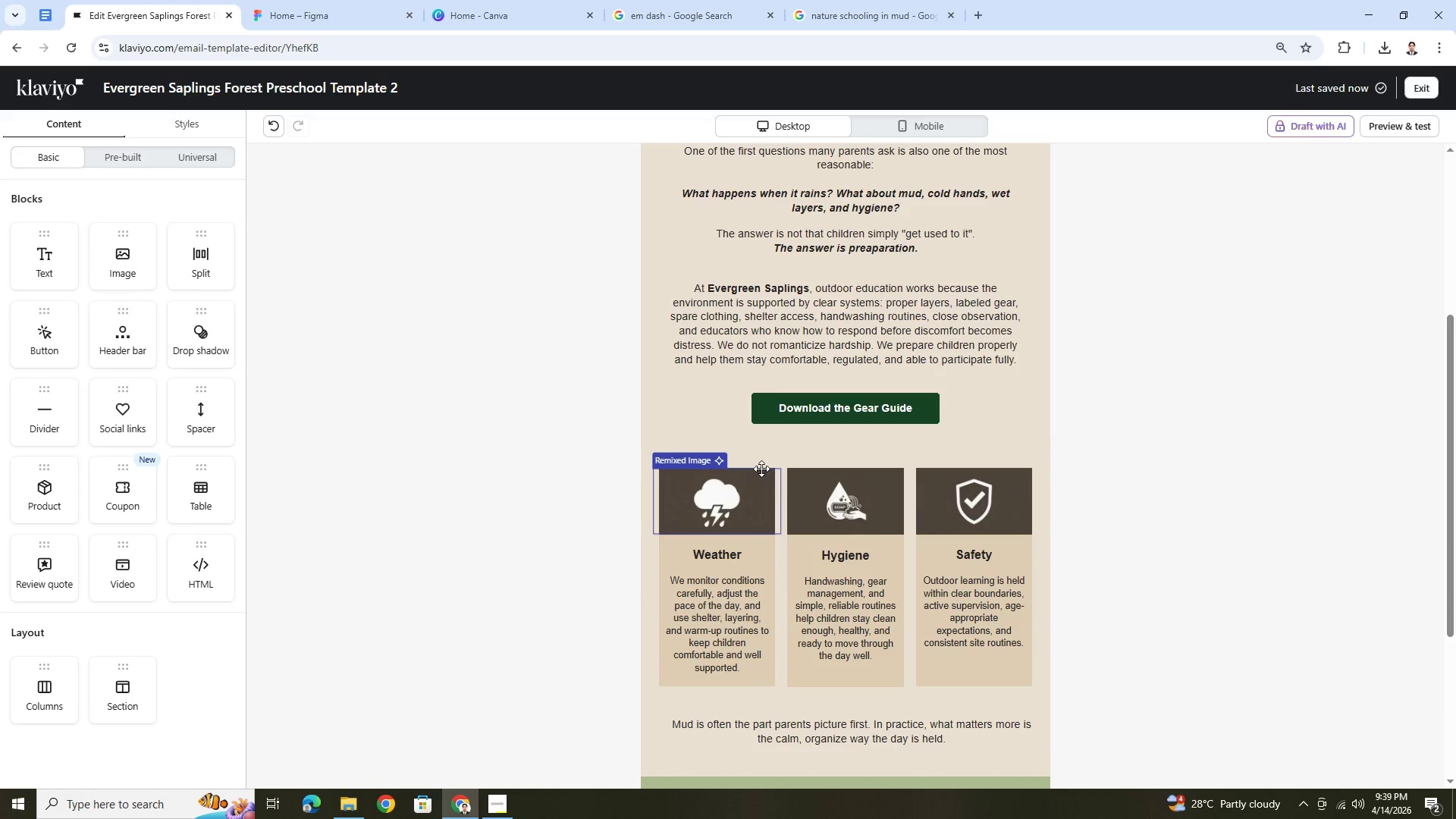 
left_click([762, 458])
 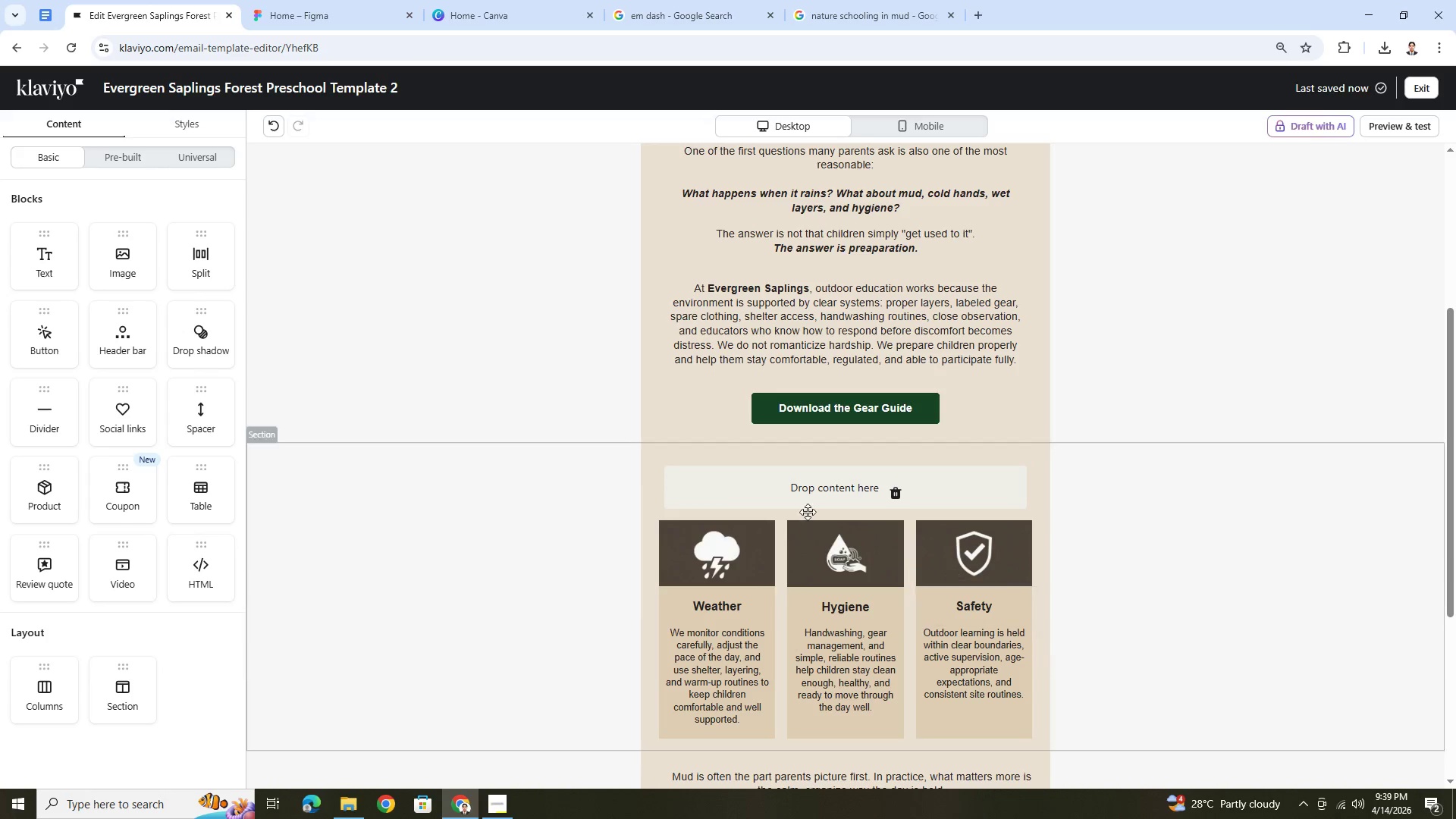 
left_click([892, 495])
 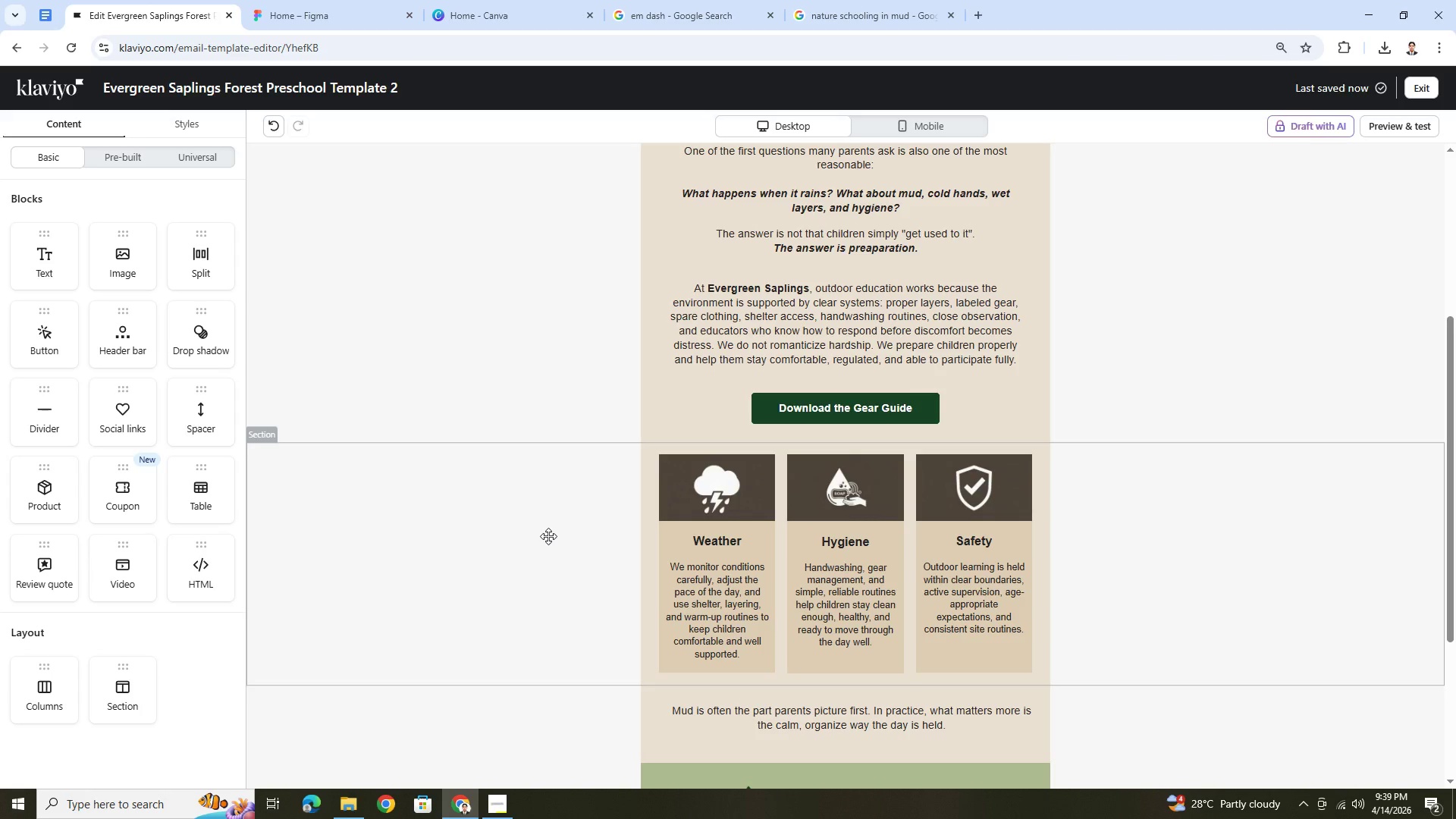 
wait(14.39)
 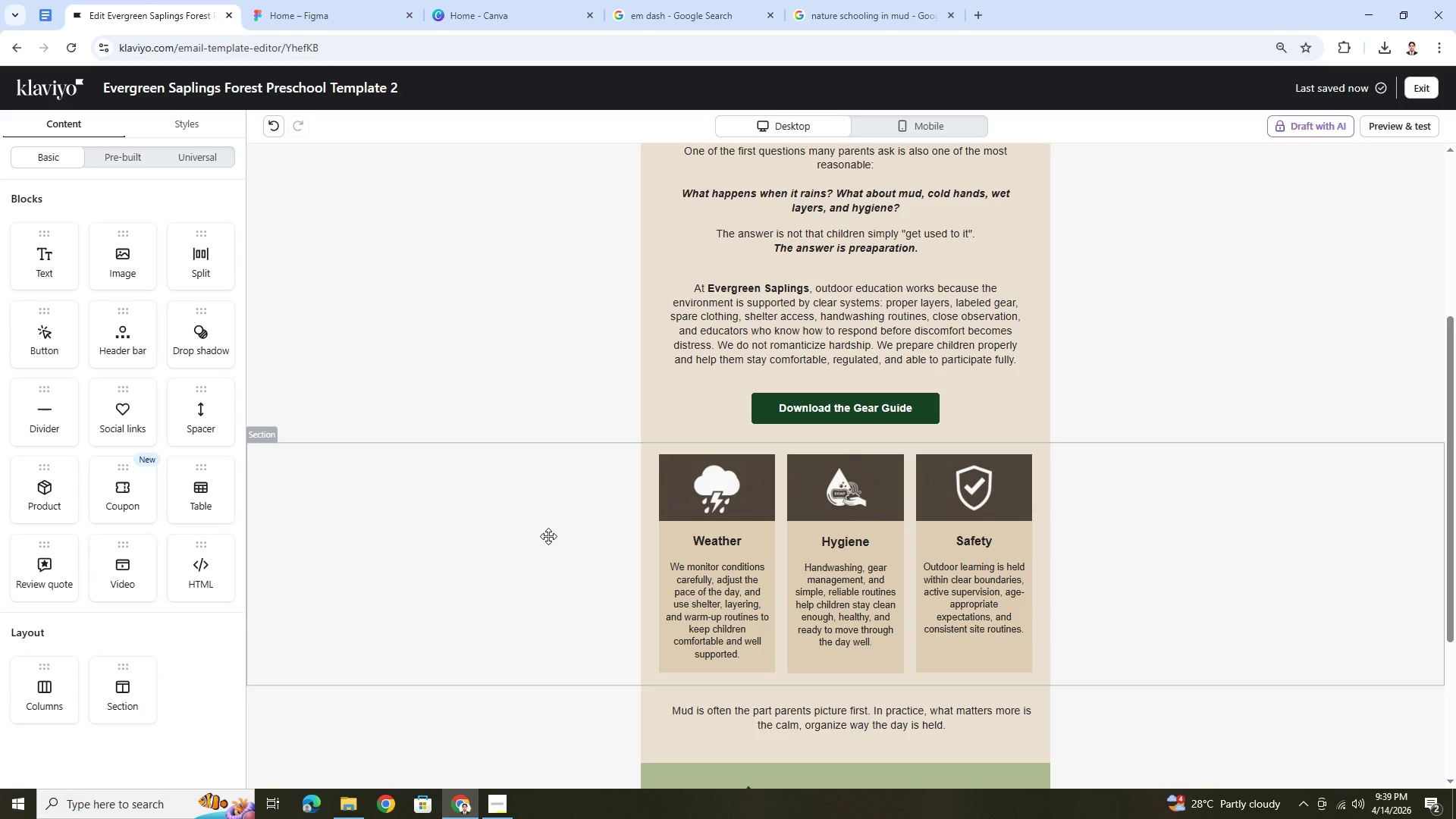 
scroll: coordinate [560, 317], scroll_direction: up, amount: 1.0
 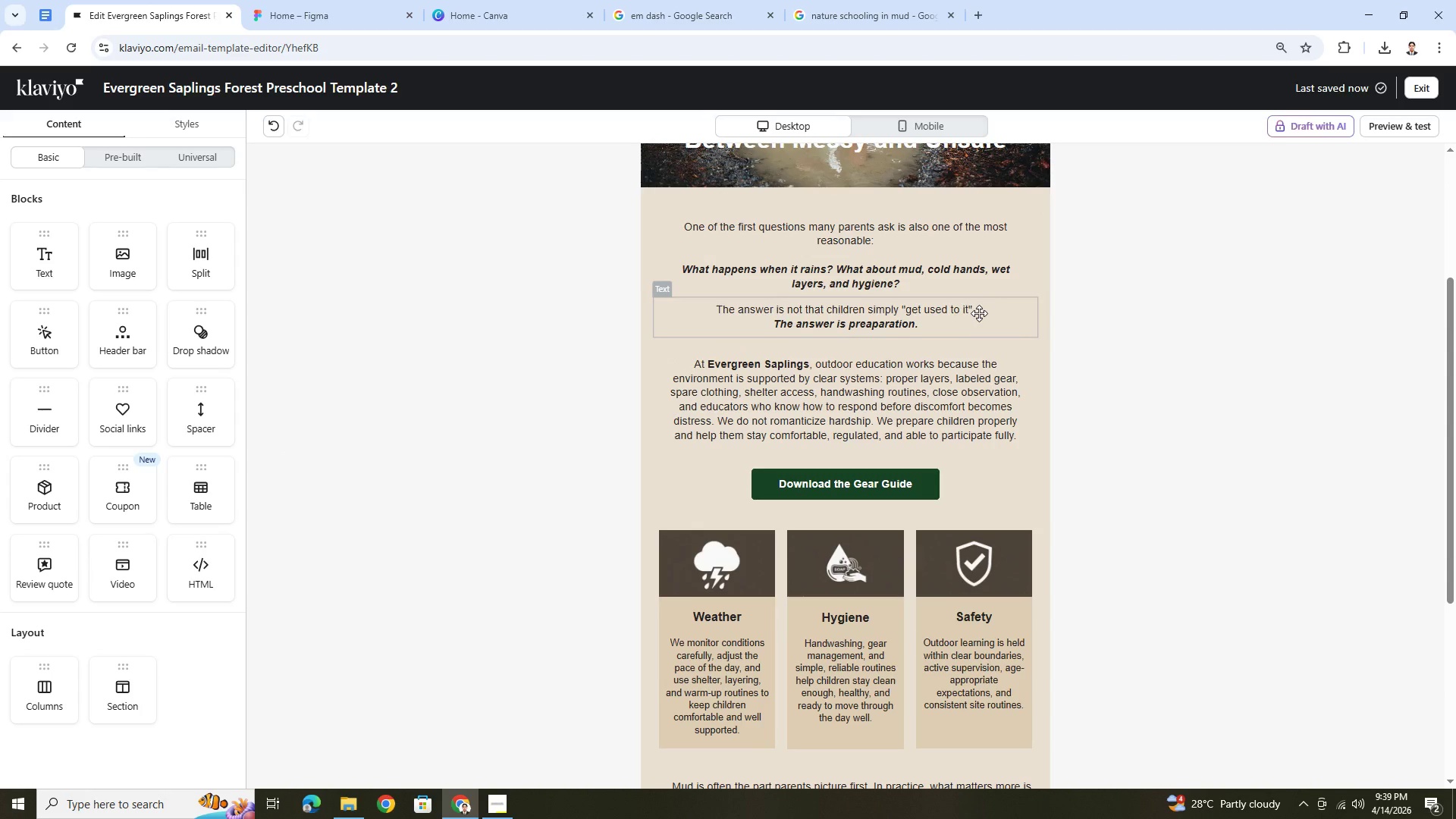 
wait(10.46)
 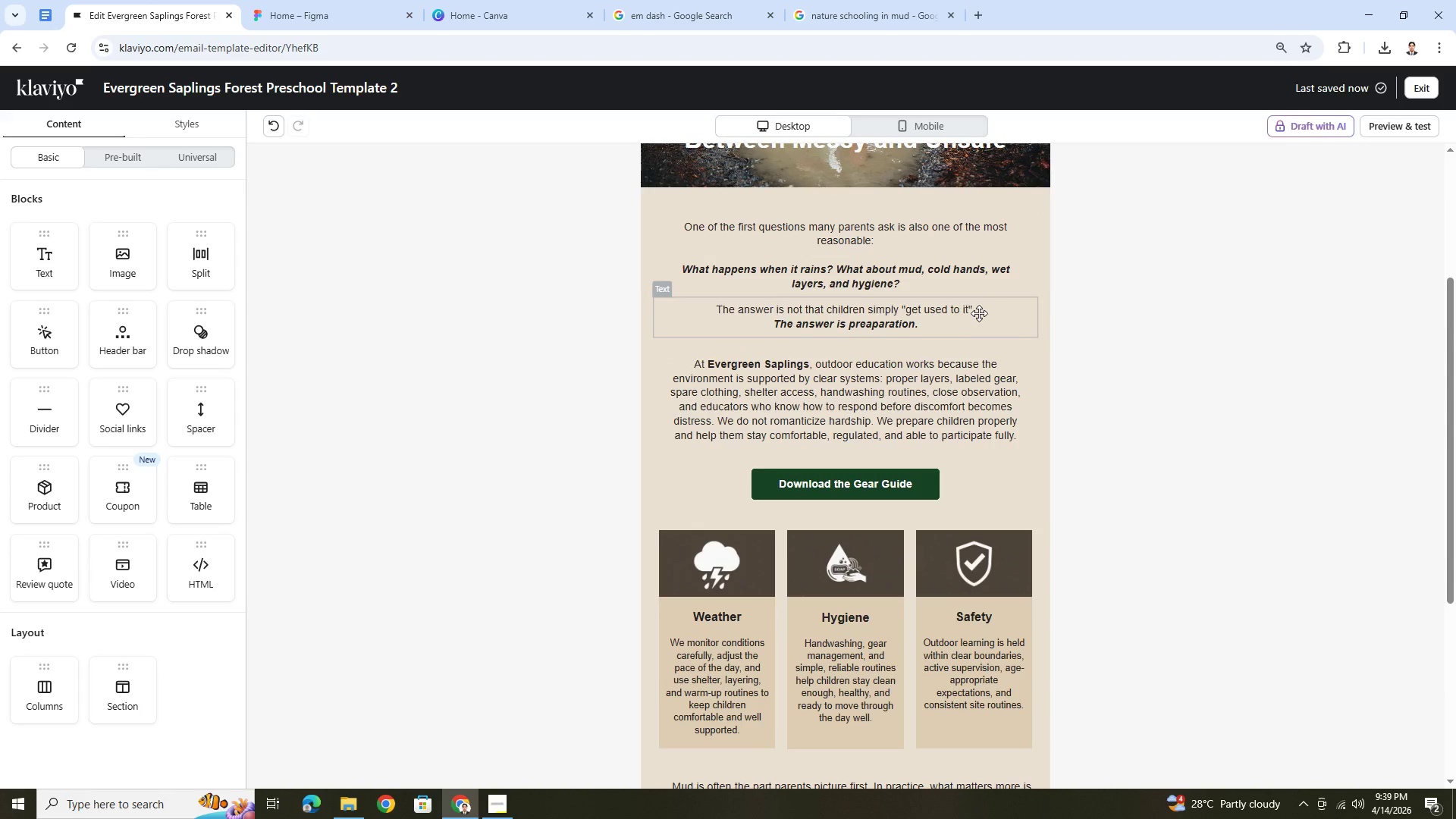 
scroll: coordinate [965, 483], scroll_direction: down, amount: 4.0
 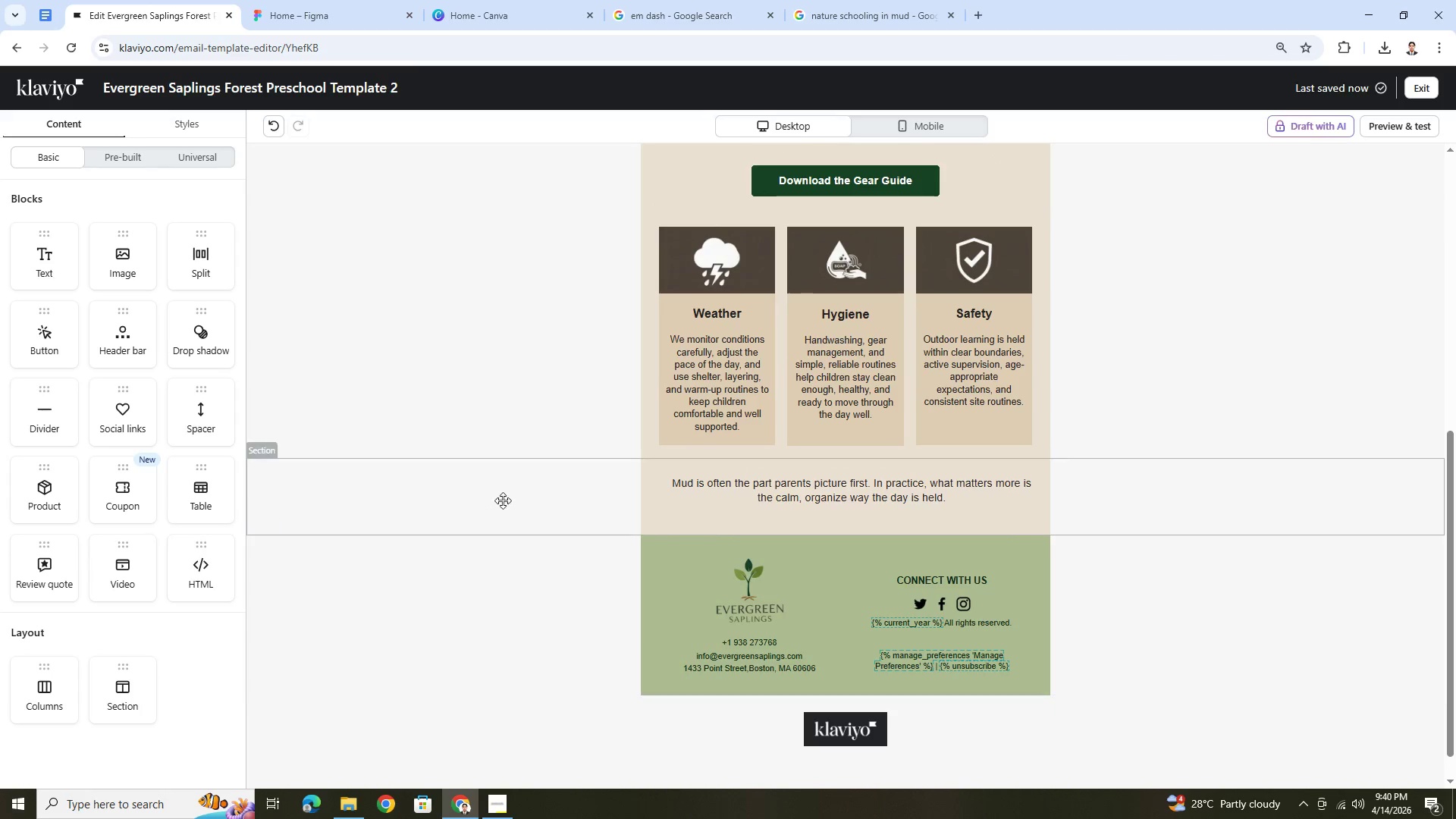 
scroll: coordinate [937, 351], scroll_direction: up, amount: 1.0
 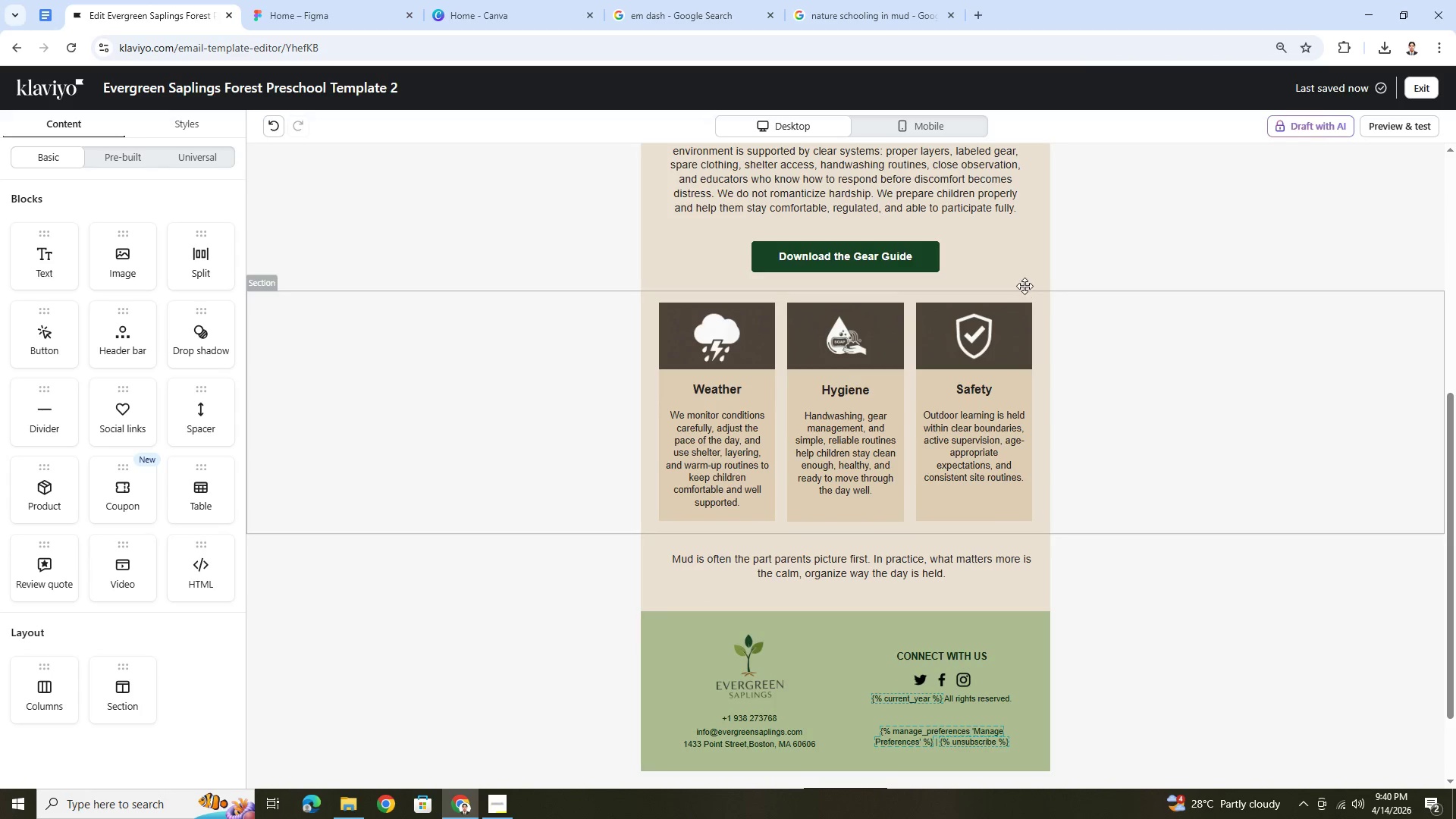 
left_click([1024, 269])
 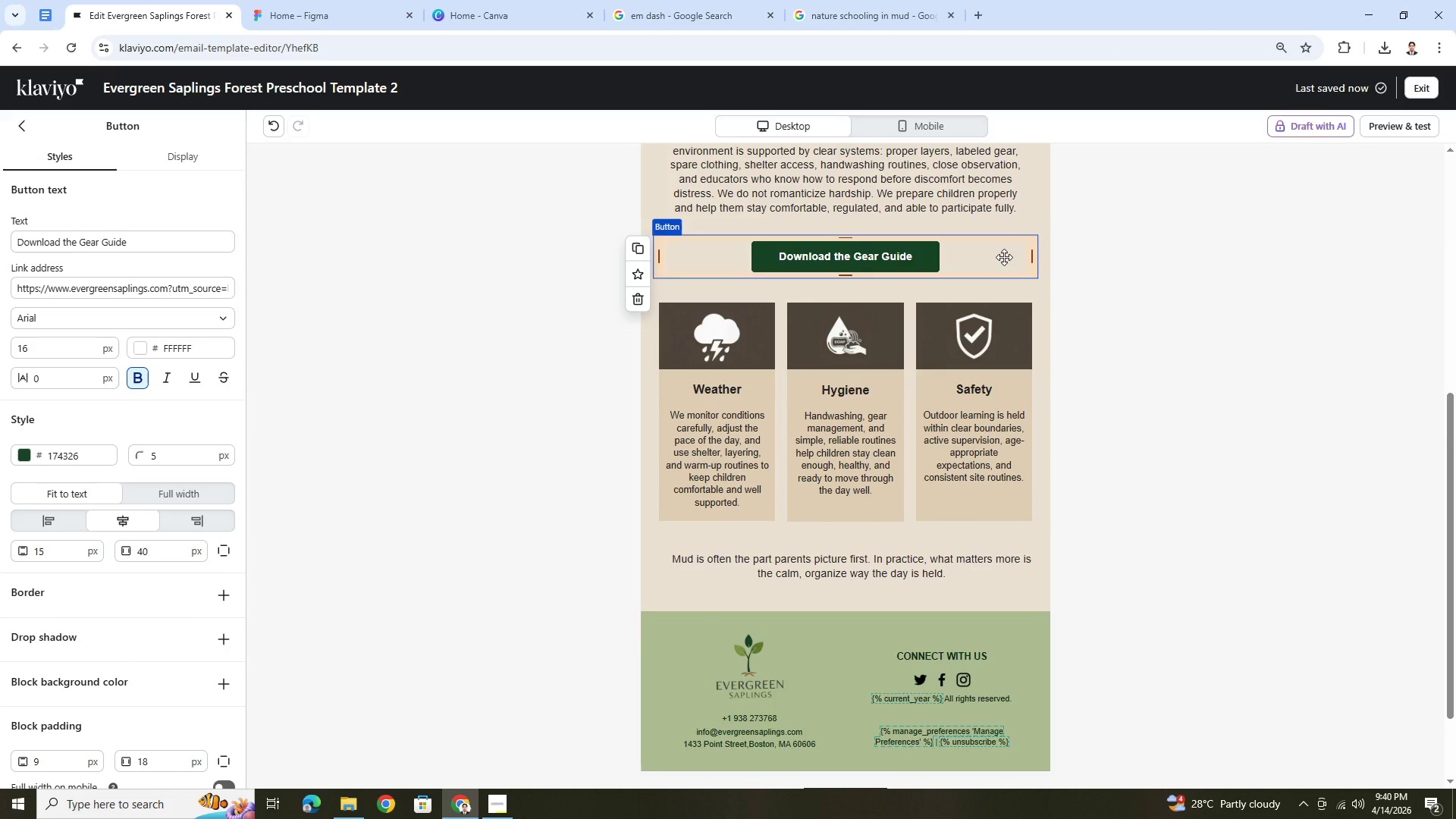 
left_click_drag(start_coordinate=[1004, 257], to_coordinate=[980, 563])
 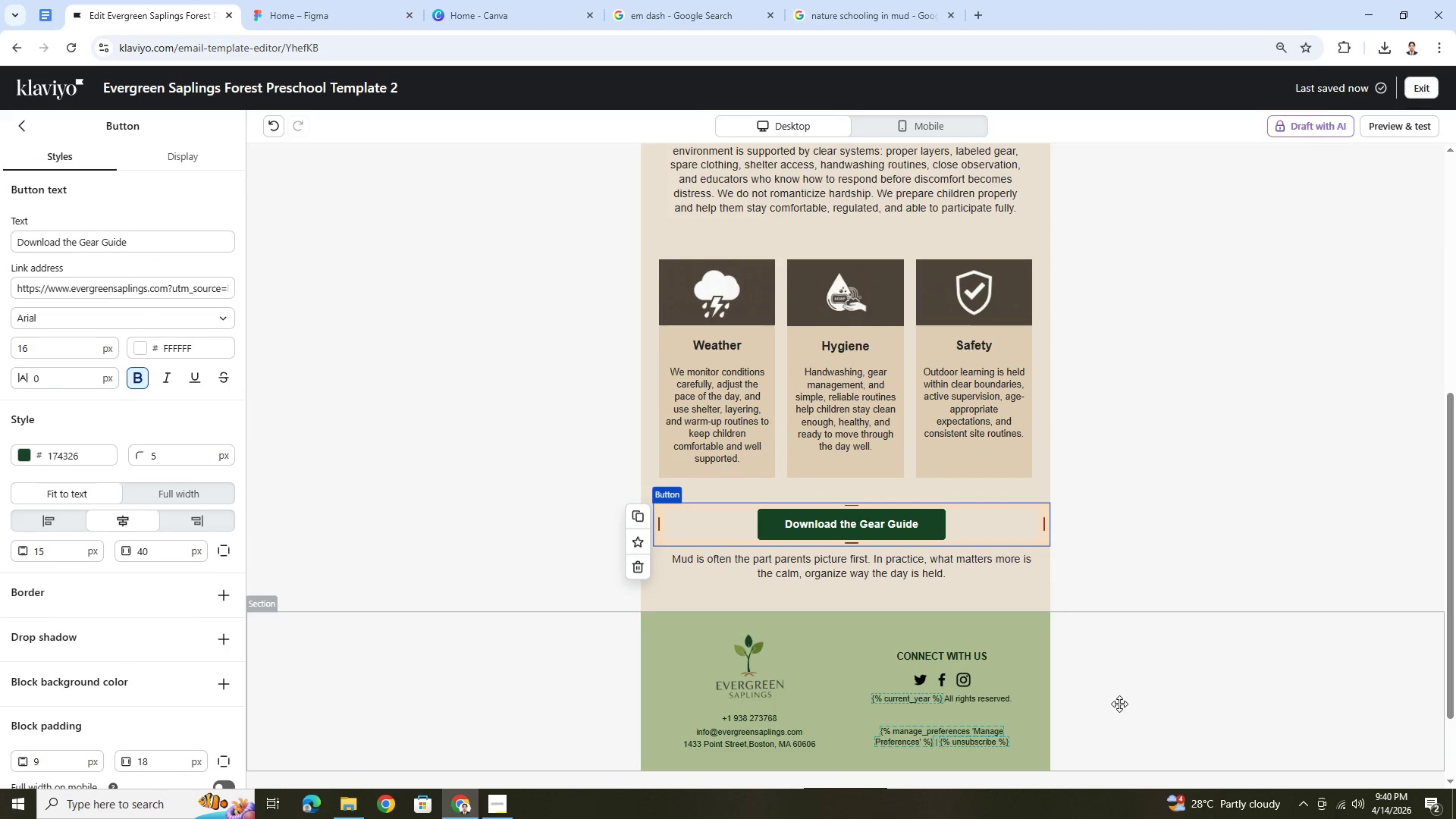 
left_click([1125, 711])
 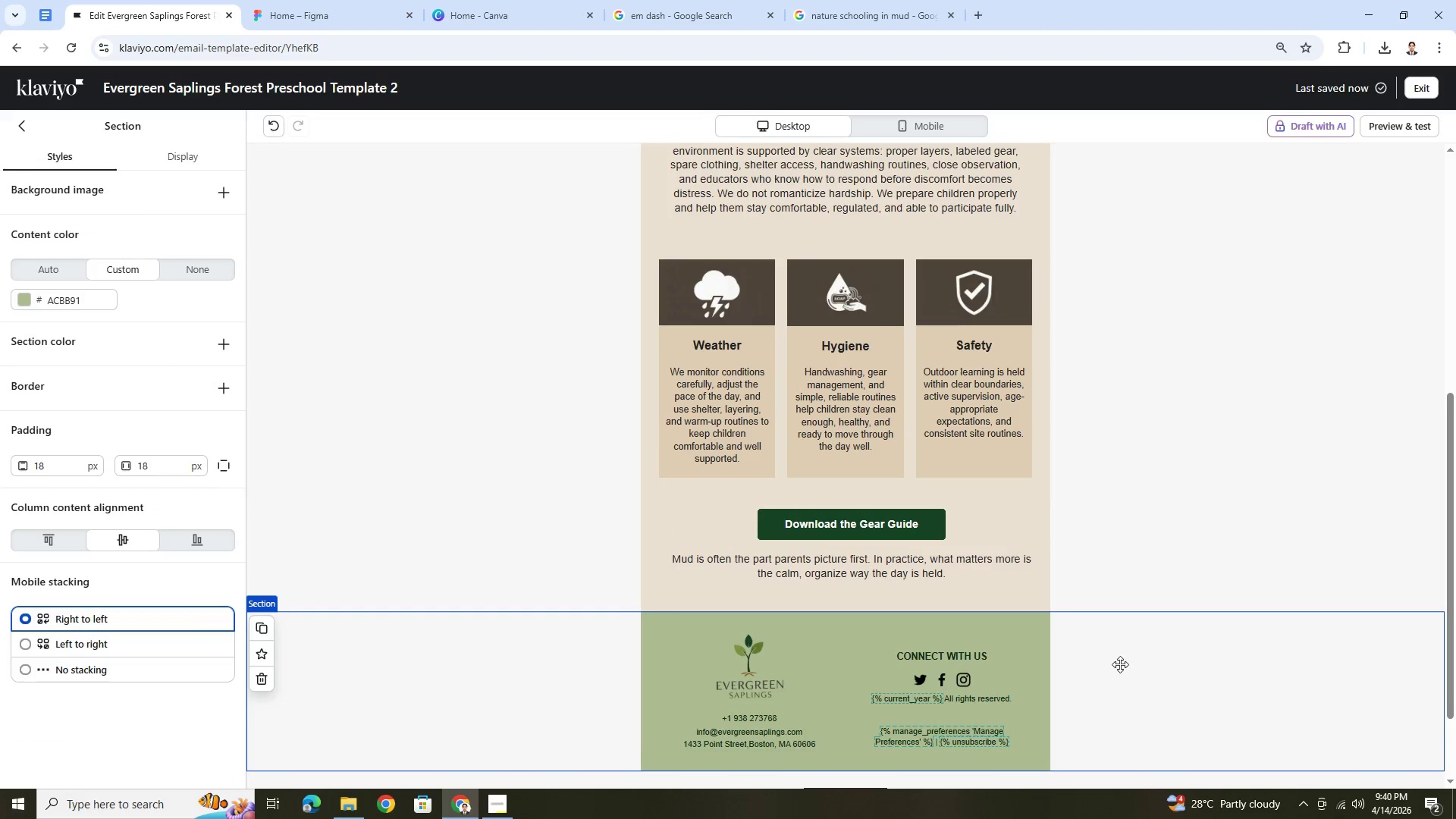 
scroll: coordinate [1120, 664], scroll_direction: up, amount: 2.0
 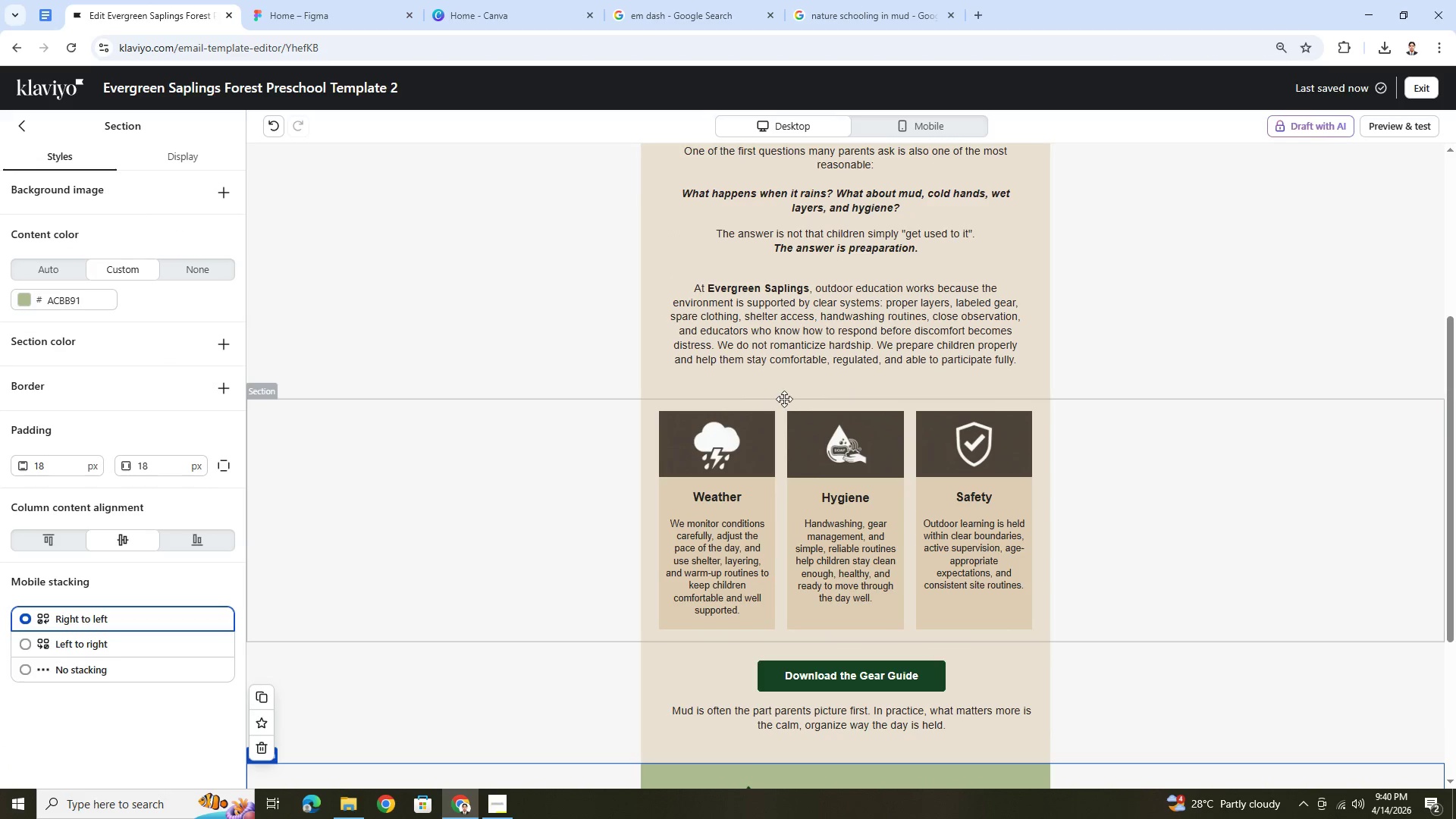 
left_click([786, 382])
 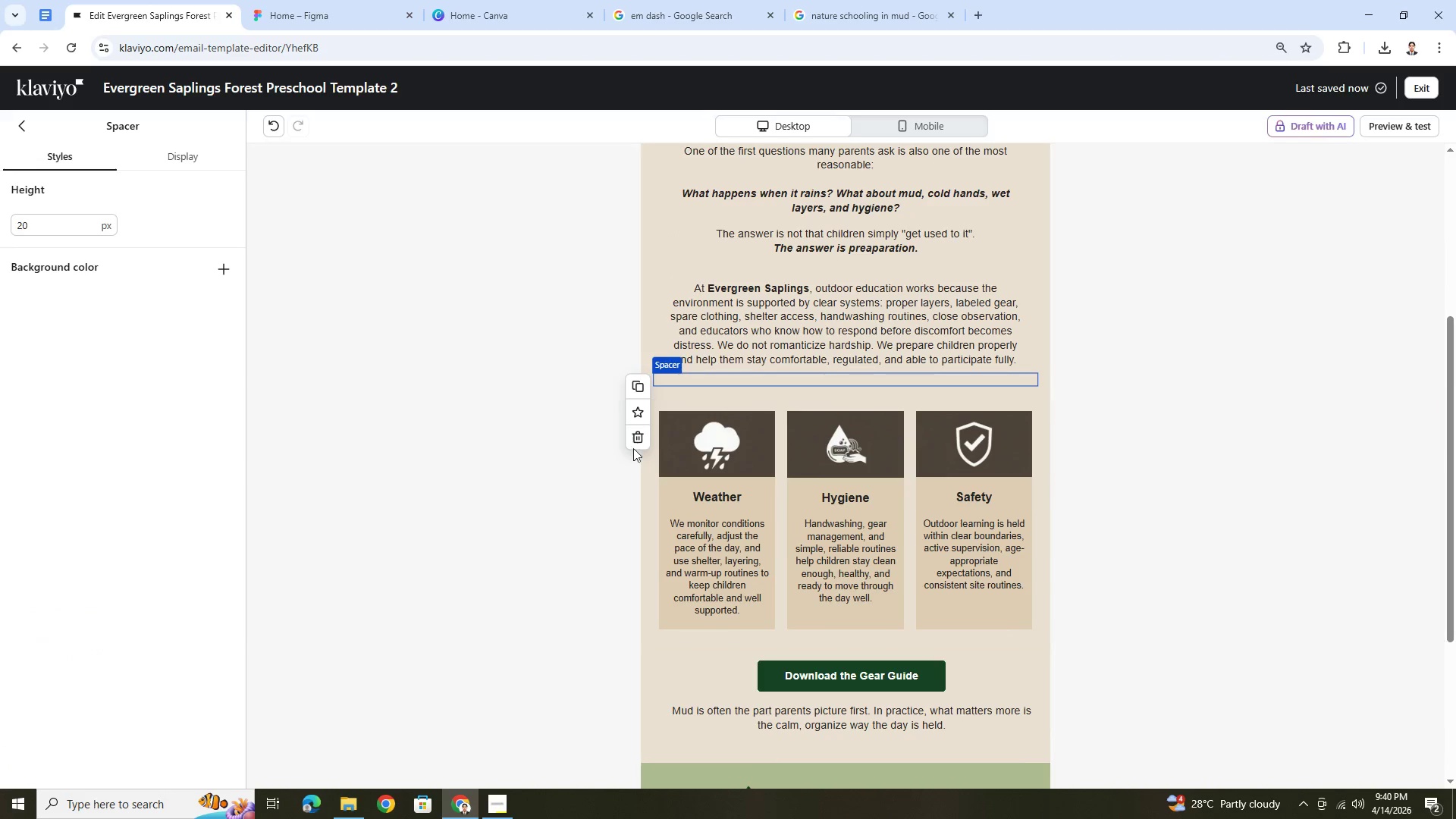 
left_click([635, 441])
 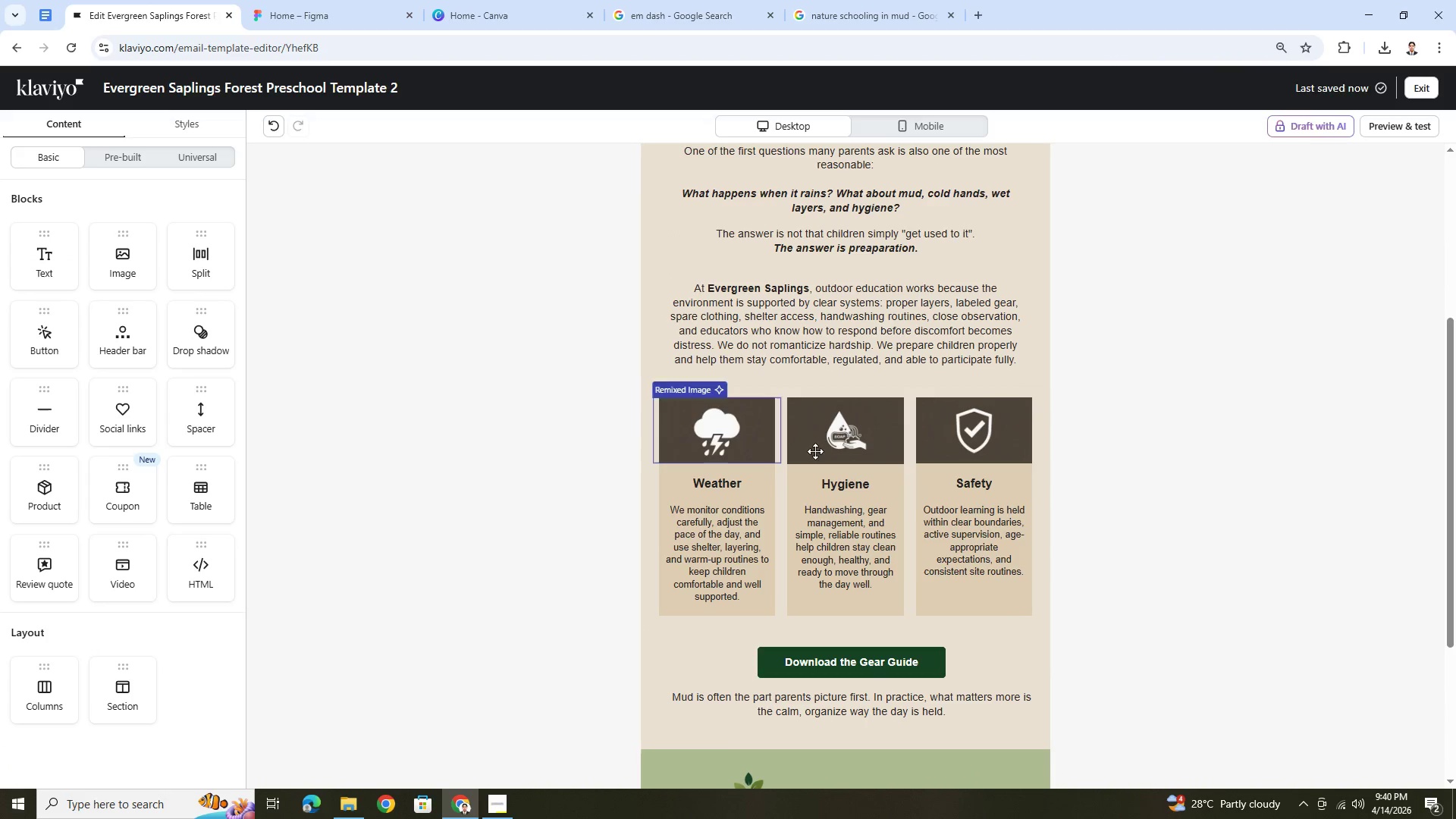 
scroll: coordinate [1184, 592], scroll_direction: up, amount: 4.0
 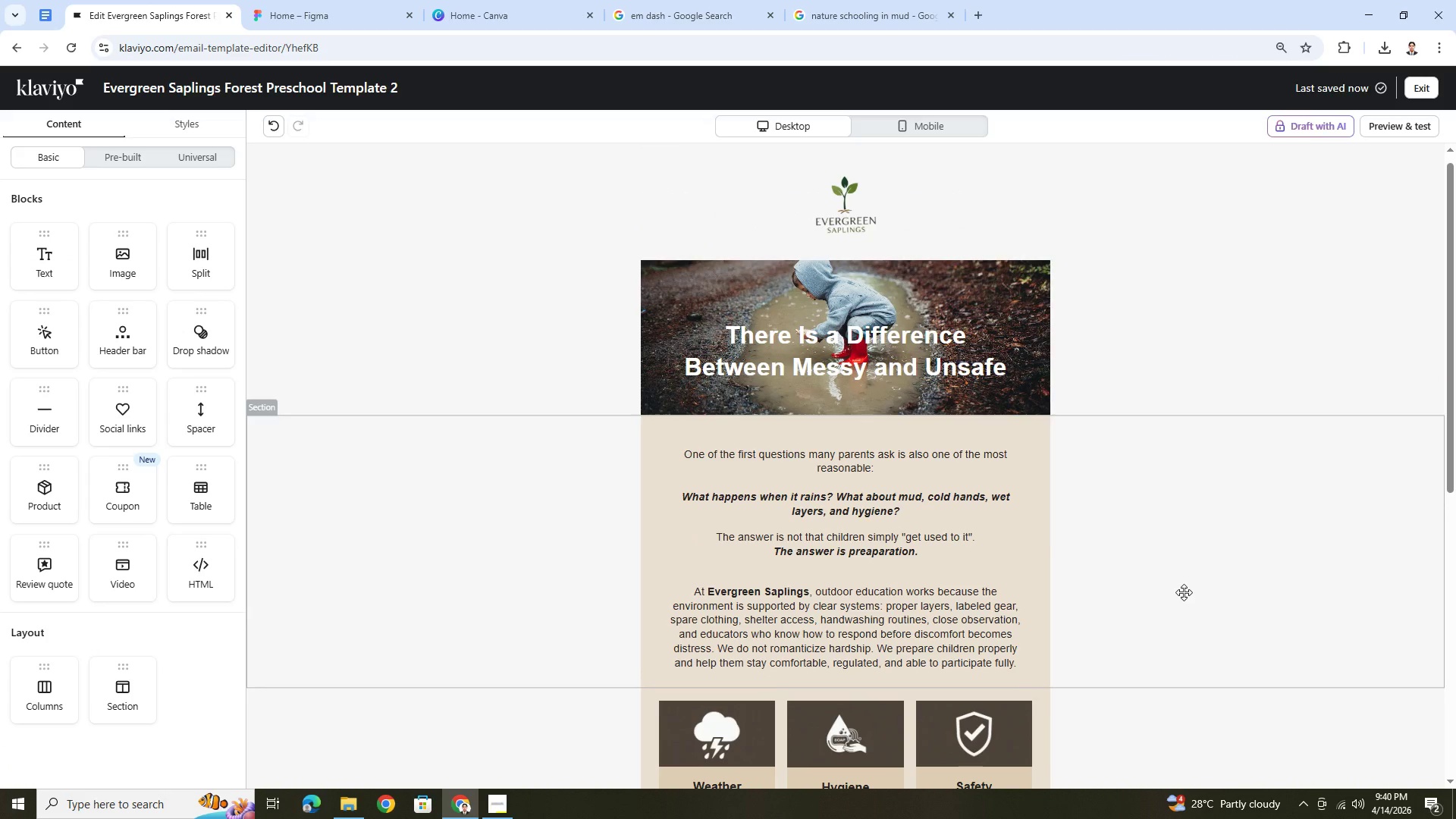 
hold_key(key=ControlLeft, duration=0.41)
scroll: coordinate [1184, 592], scroll_direction: down, amount: 5.0
 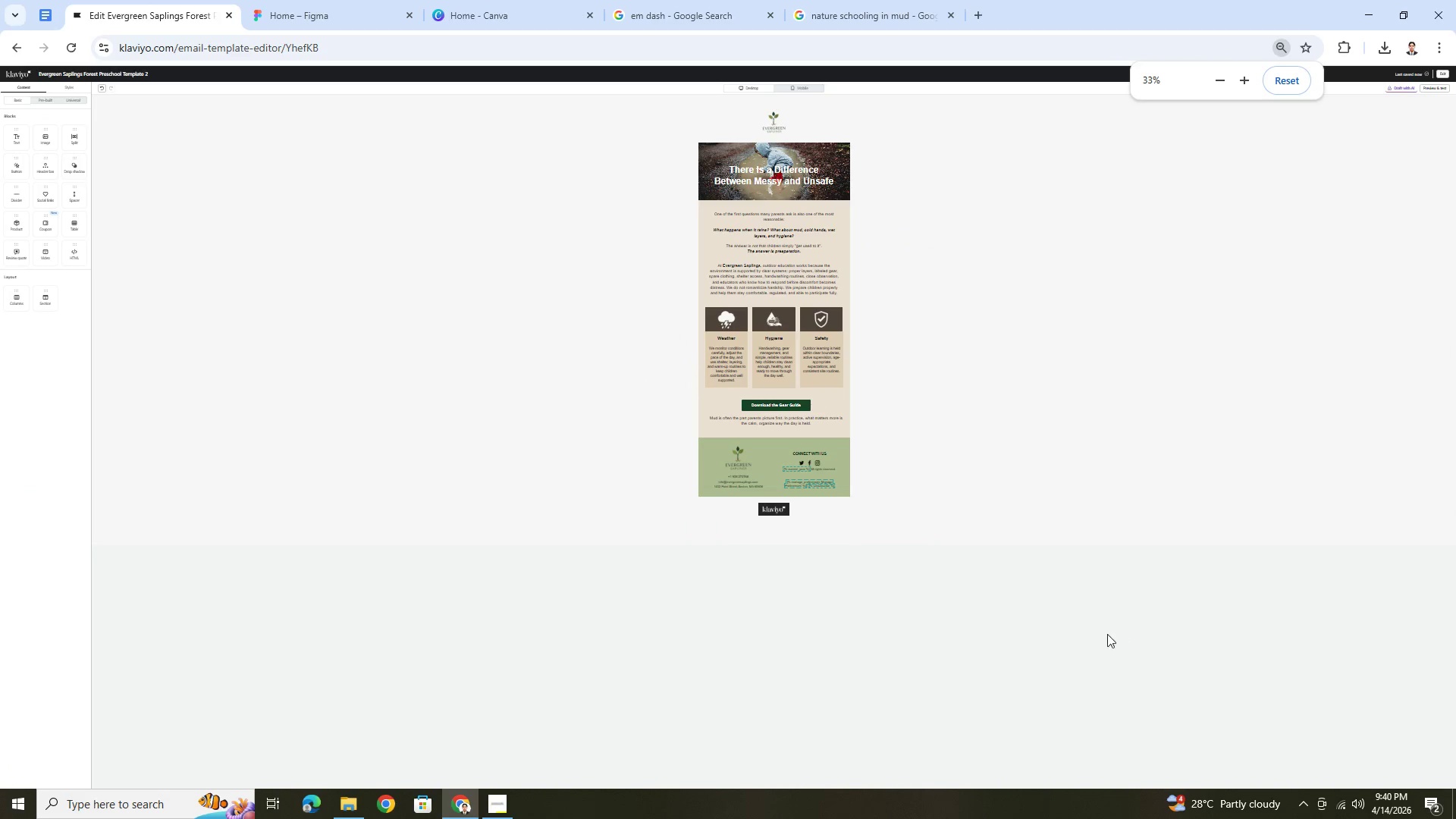 
hold_key(key=ControlLeft, duration=0.67)
scroll: coordinate [1036, 598], scroll_direction: up, amount: 2.0
 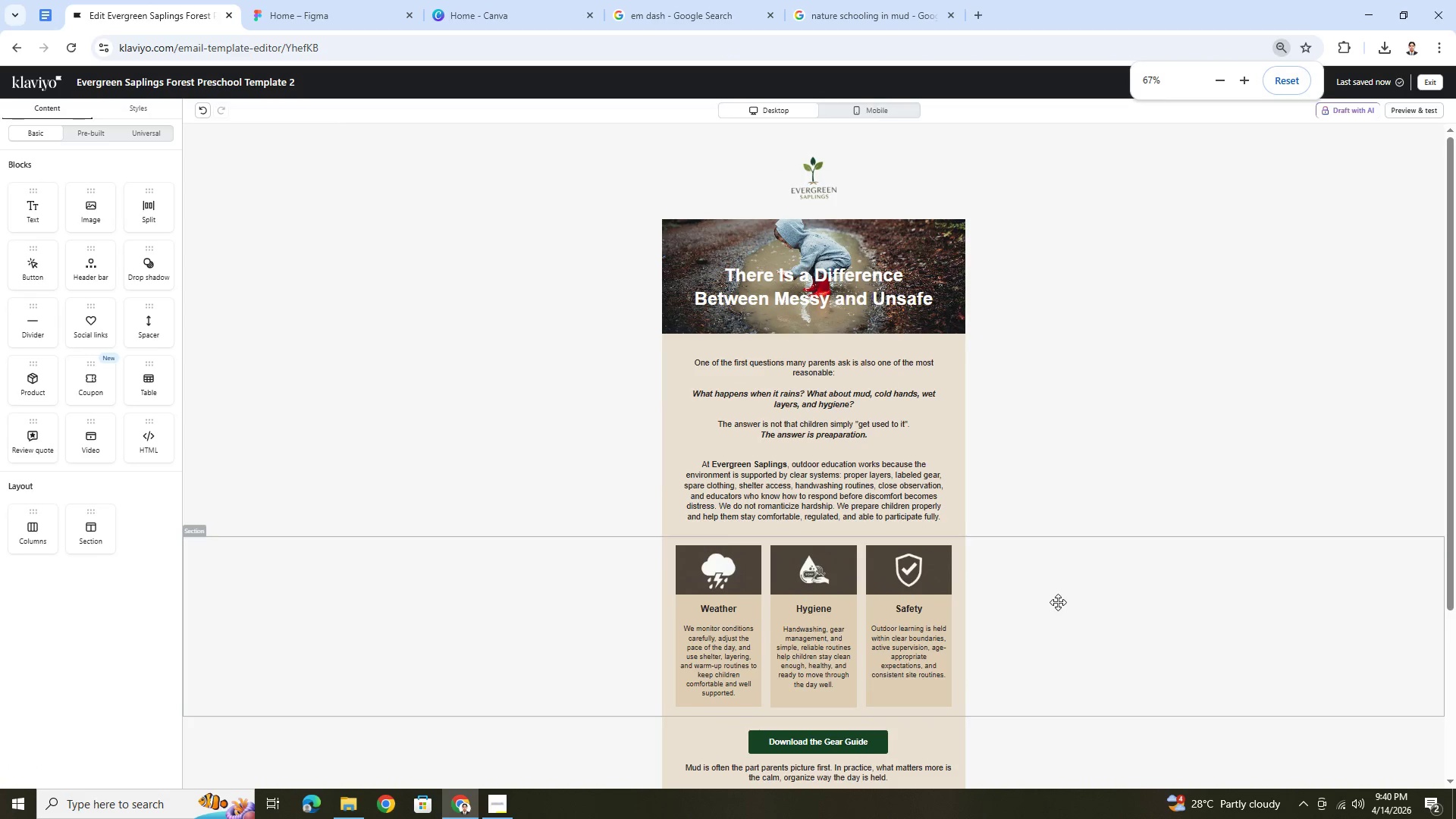 
scroll: coordinate [1059, 602], scroll_direction: down, amount: 2.0
 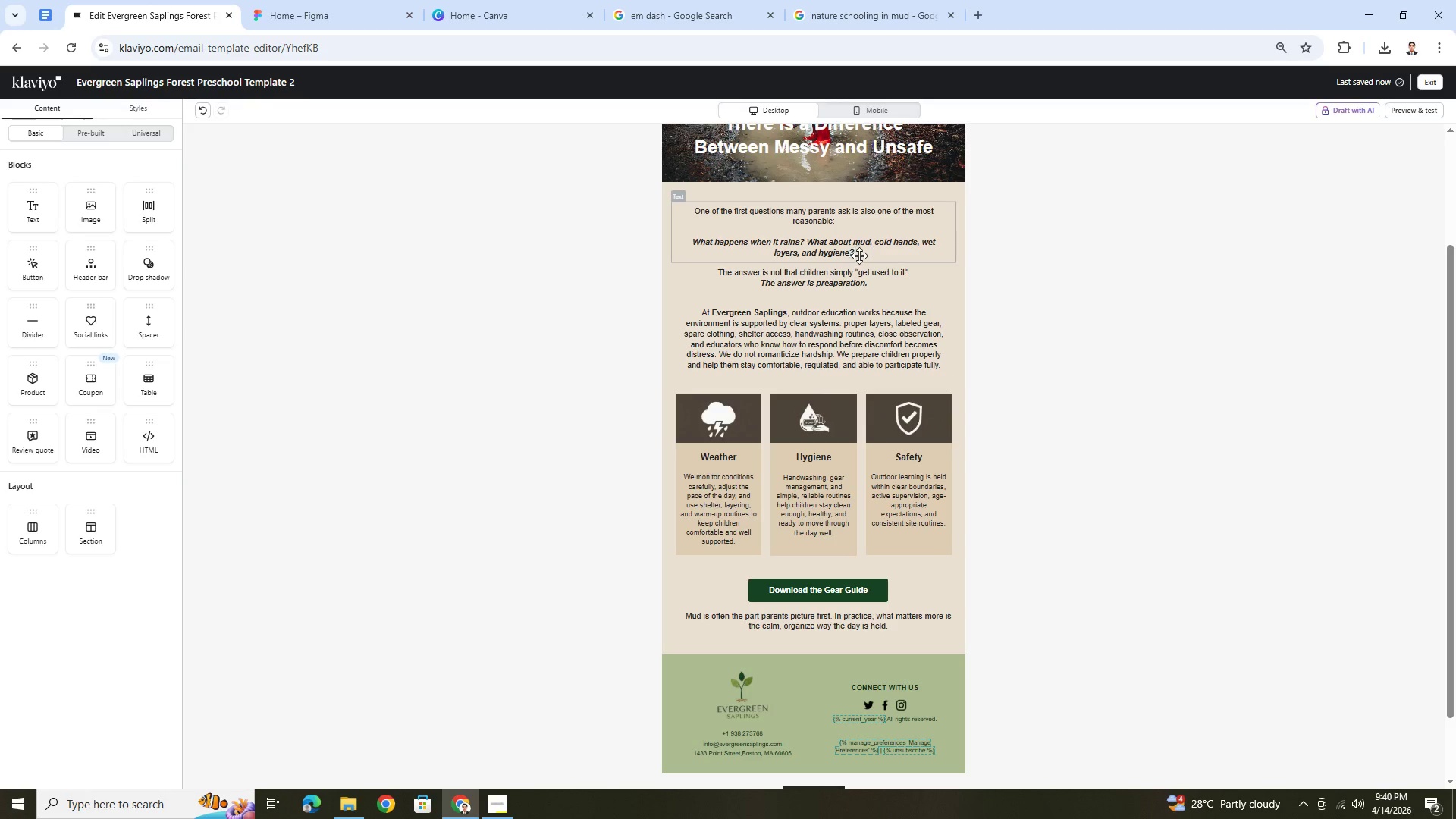 
left_click([864, 346])
 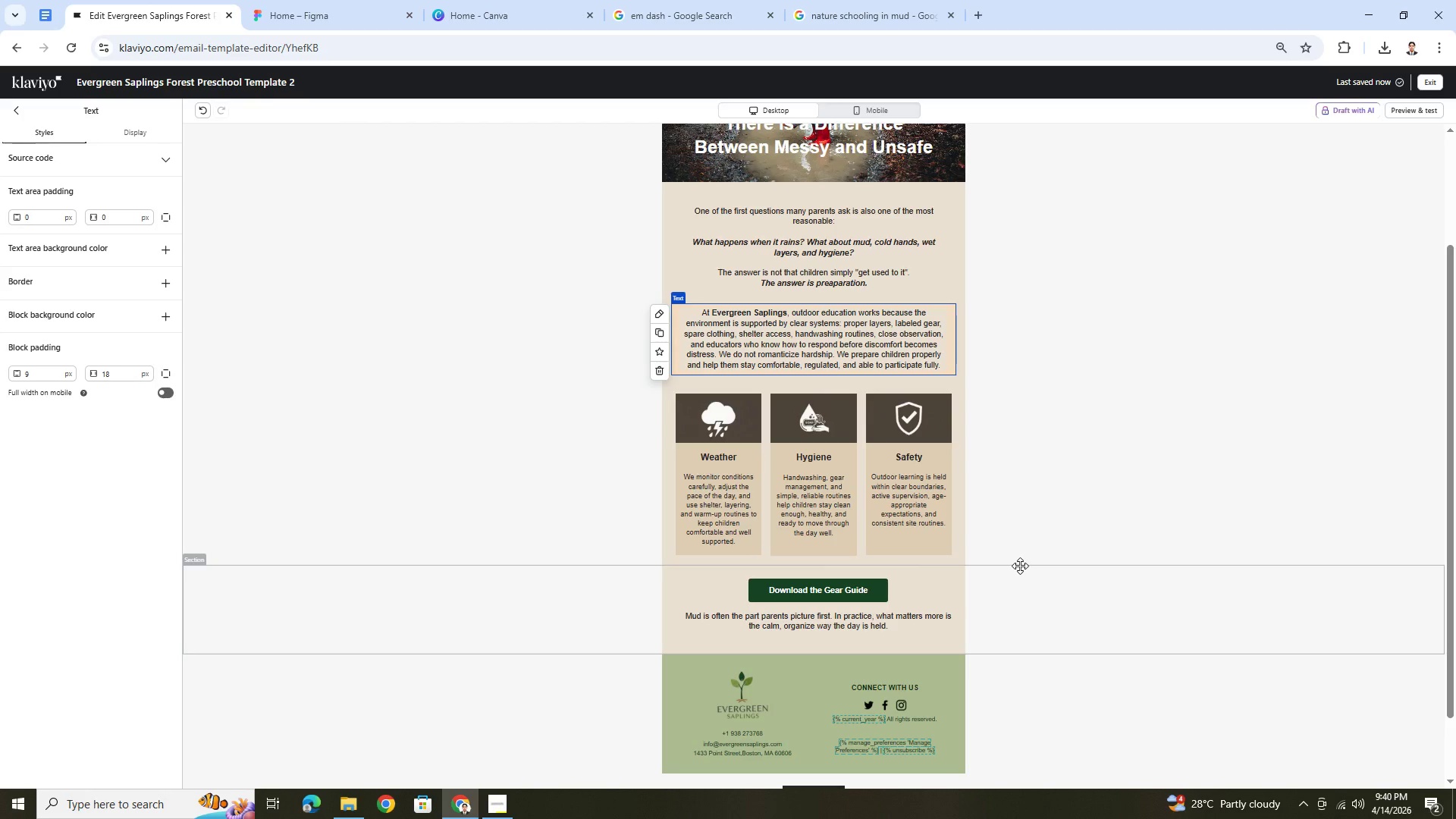 
wait(28.94)
 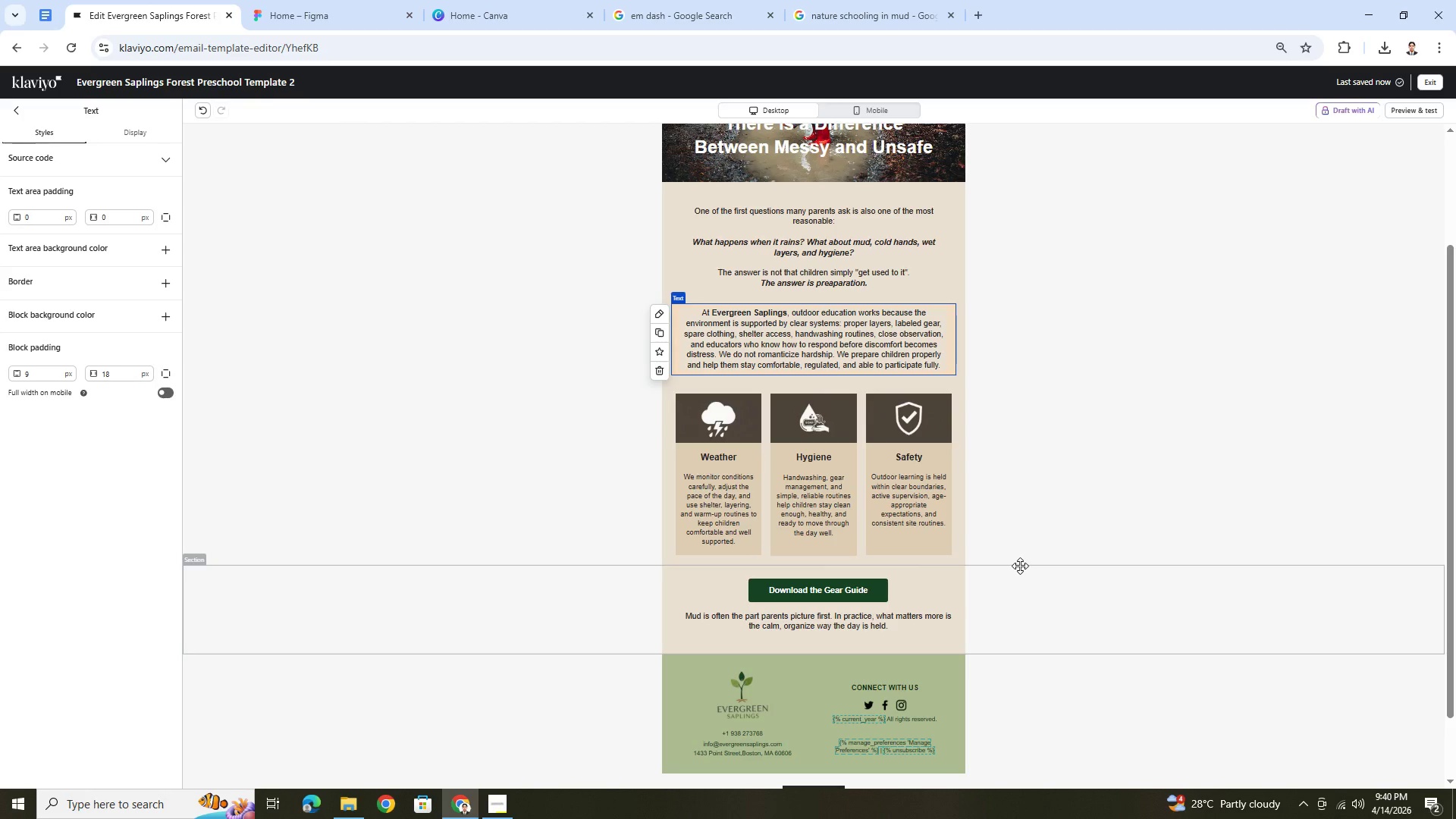 
scroll: coordinate [1007, 490], scroll_direction: up, amount: 2.0
 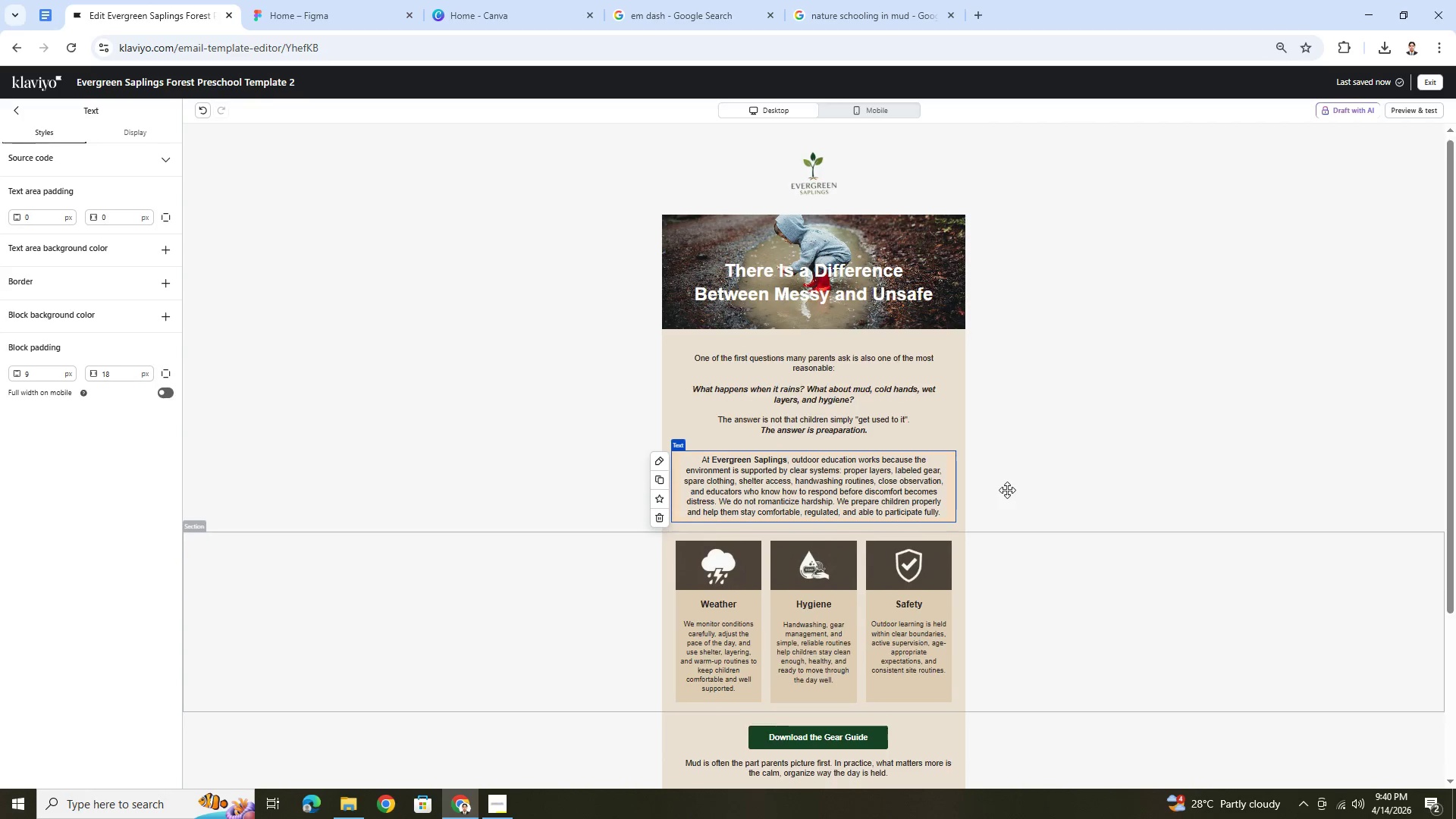 
scroll: coordinate [1007, 490], scroll_direction: down, amount: 2.0
 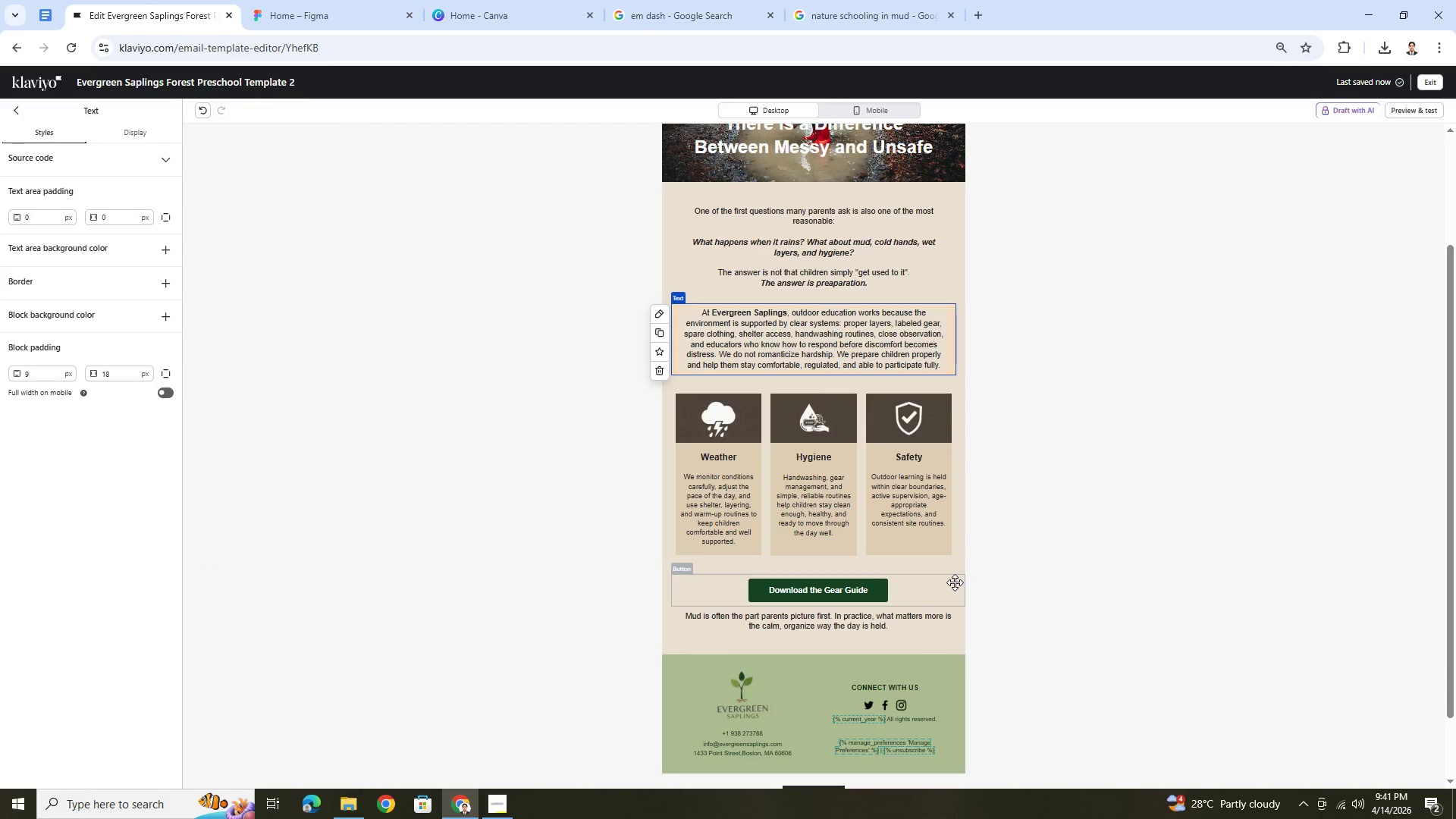 
wait(16.01)
 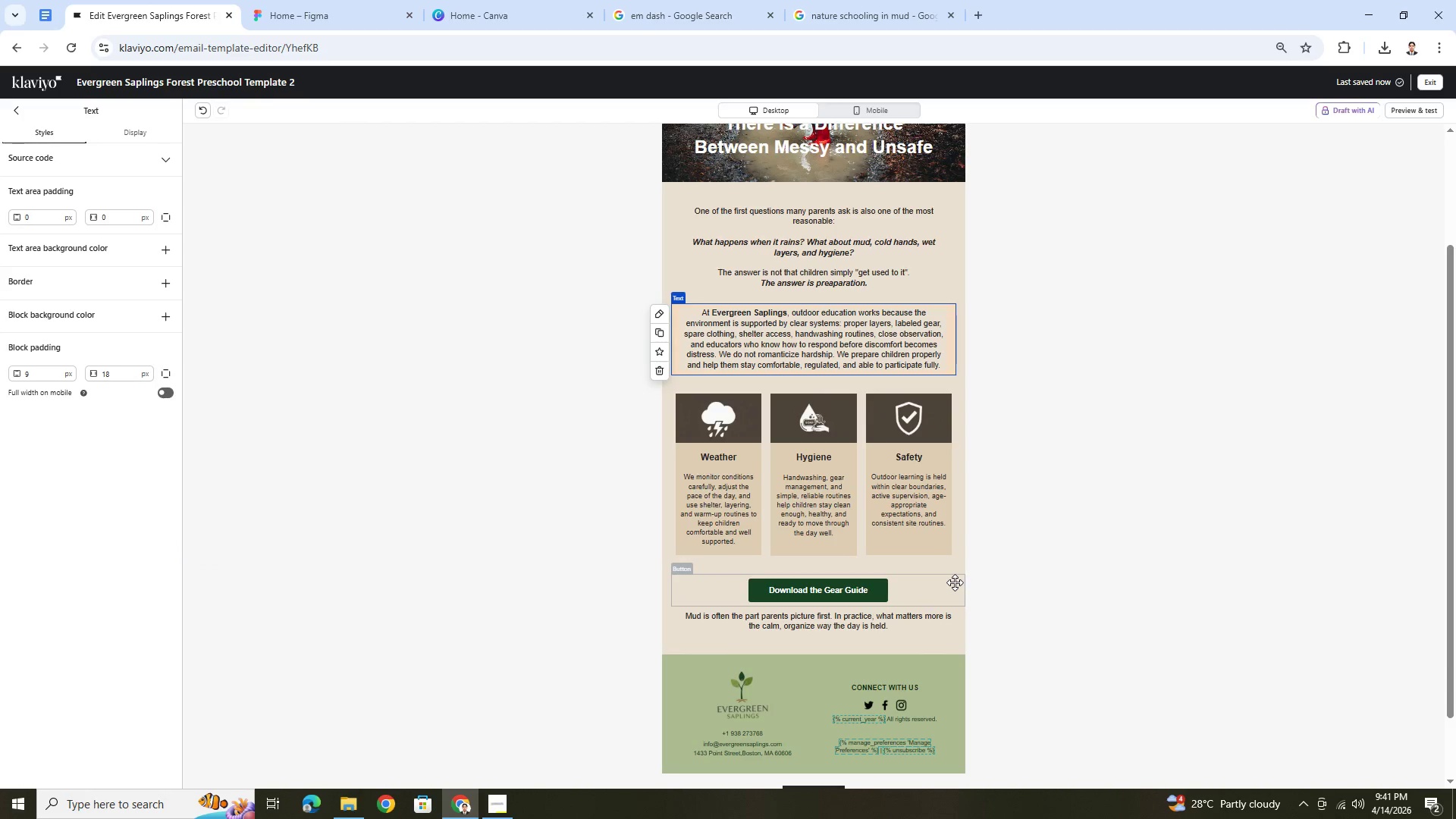 
scroll: coordinate [1001, 568], scroll_direction: down, amount: 2.0
 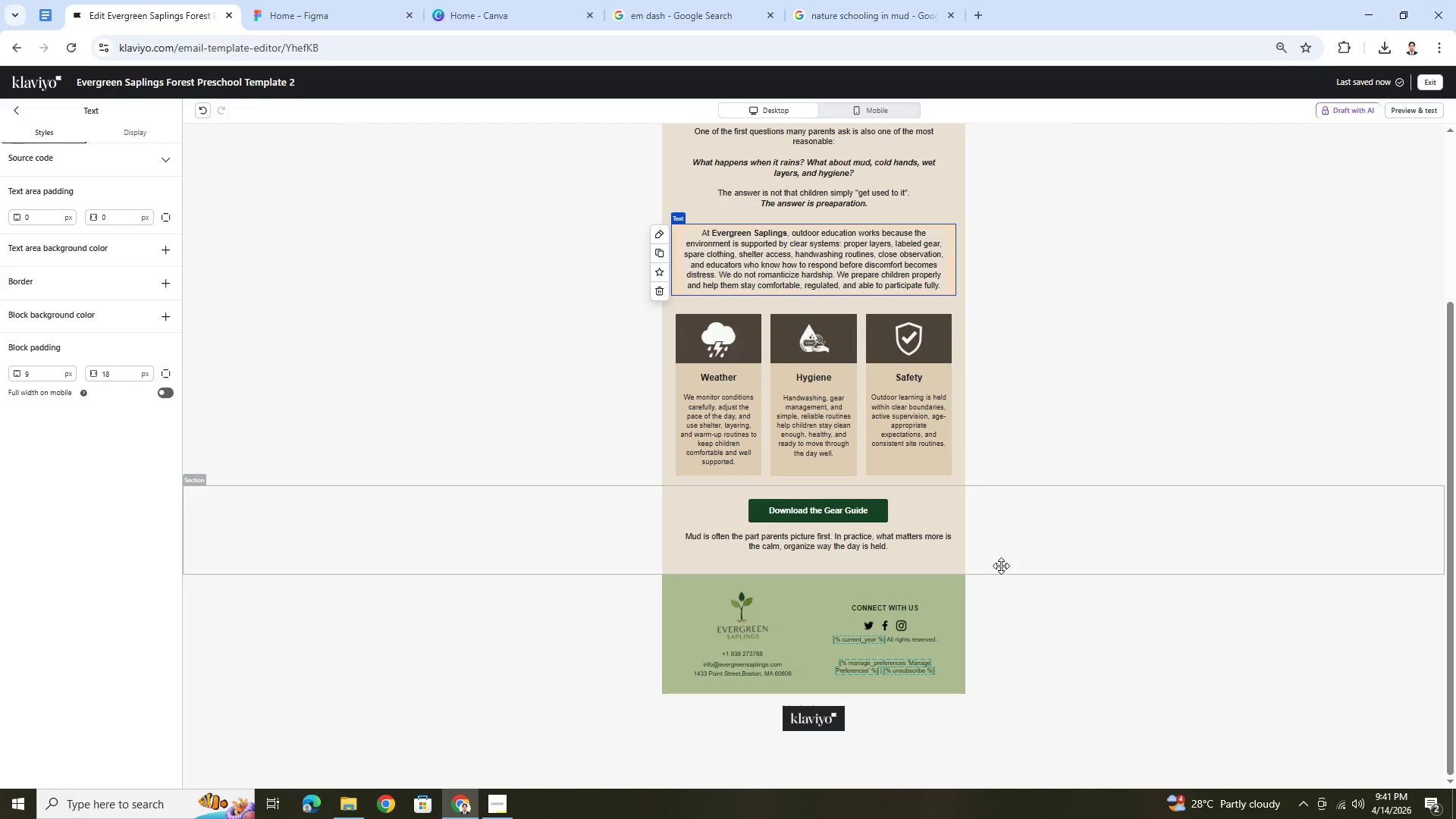 
wait(6.32)
 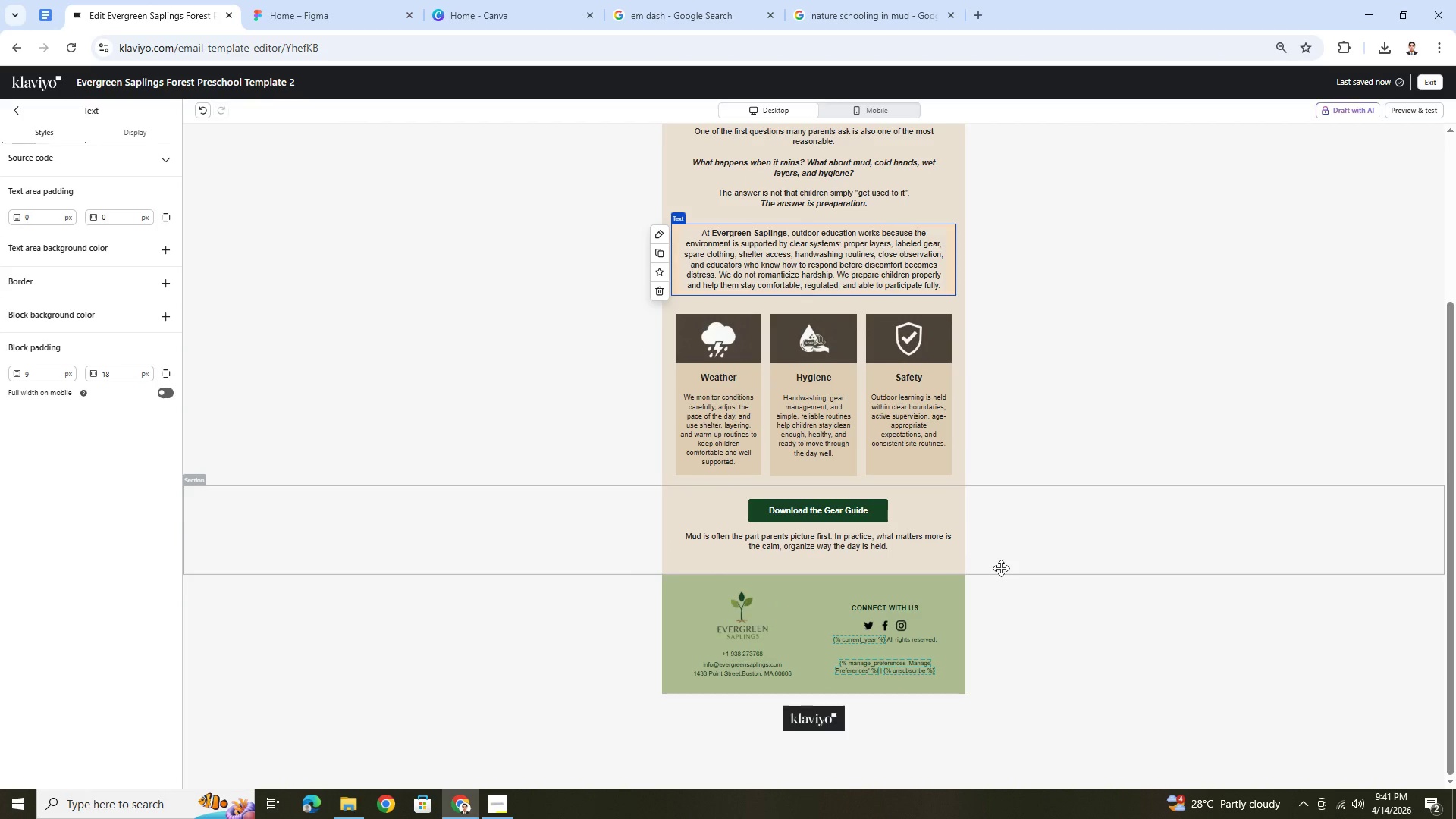 
scroll: coordinate [1071, 468], scroll_direction: up, amount: 1.0
 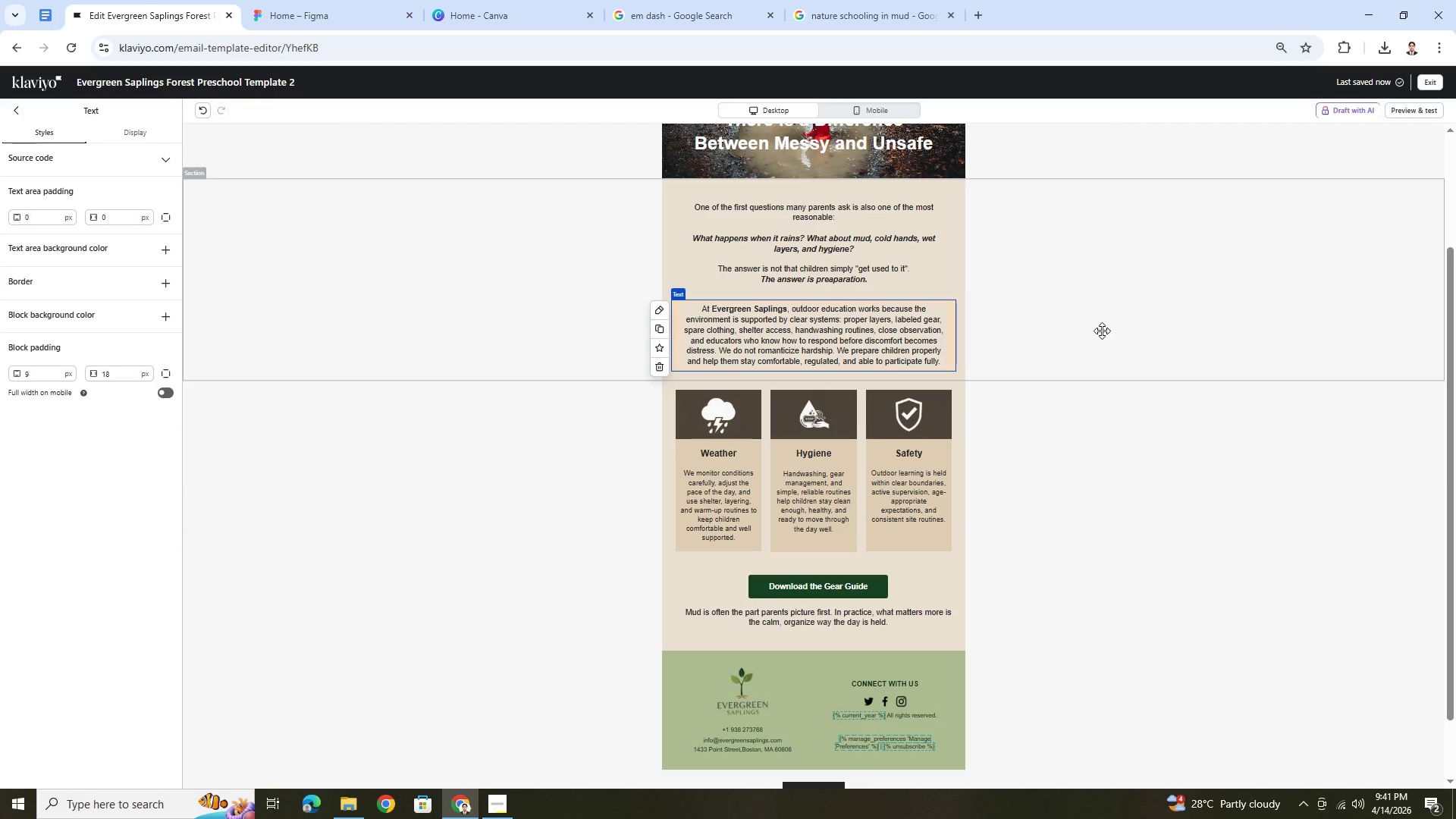 
wait(12.3)
 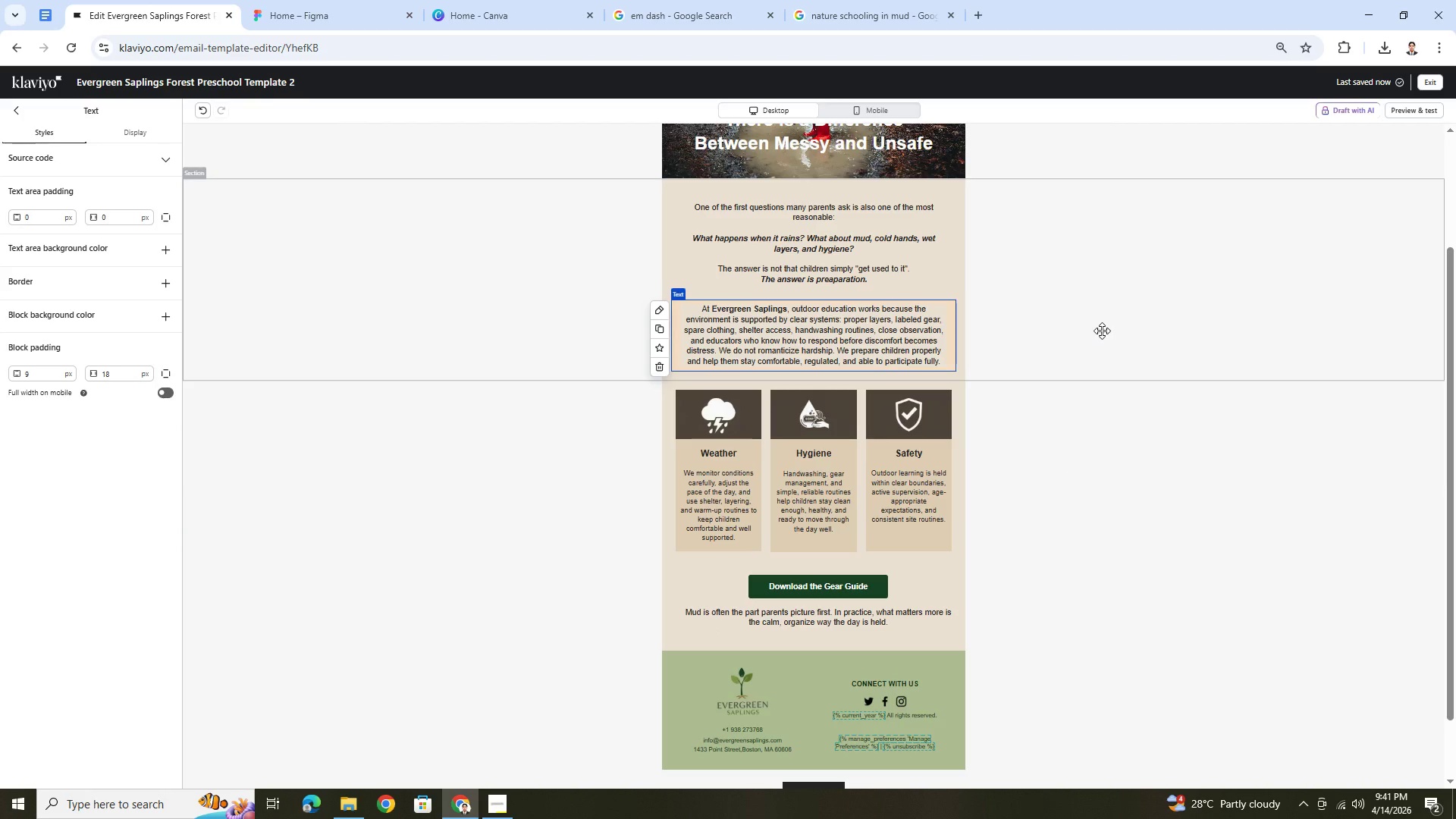 
scroll: coordinate [1089, 359], scroll_direction: up, amount: 1.0
 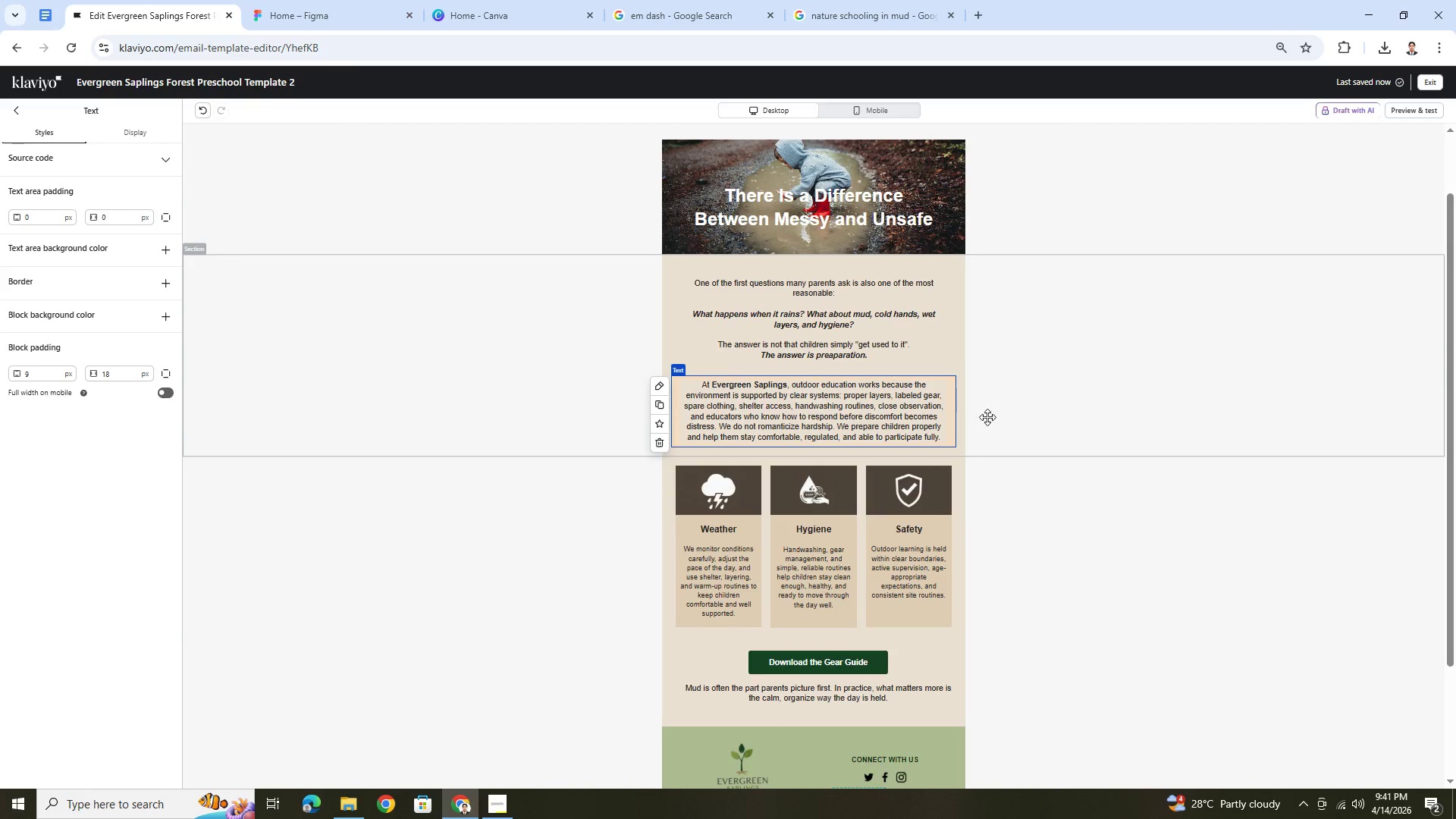 
scroll: coordinate [1129, 580], scroll_direction: down, amount: 1.0
 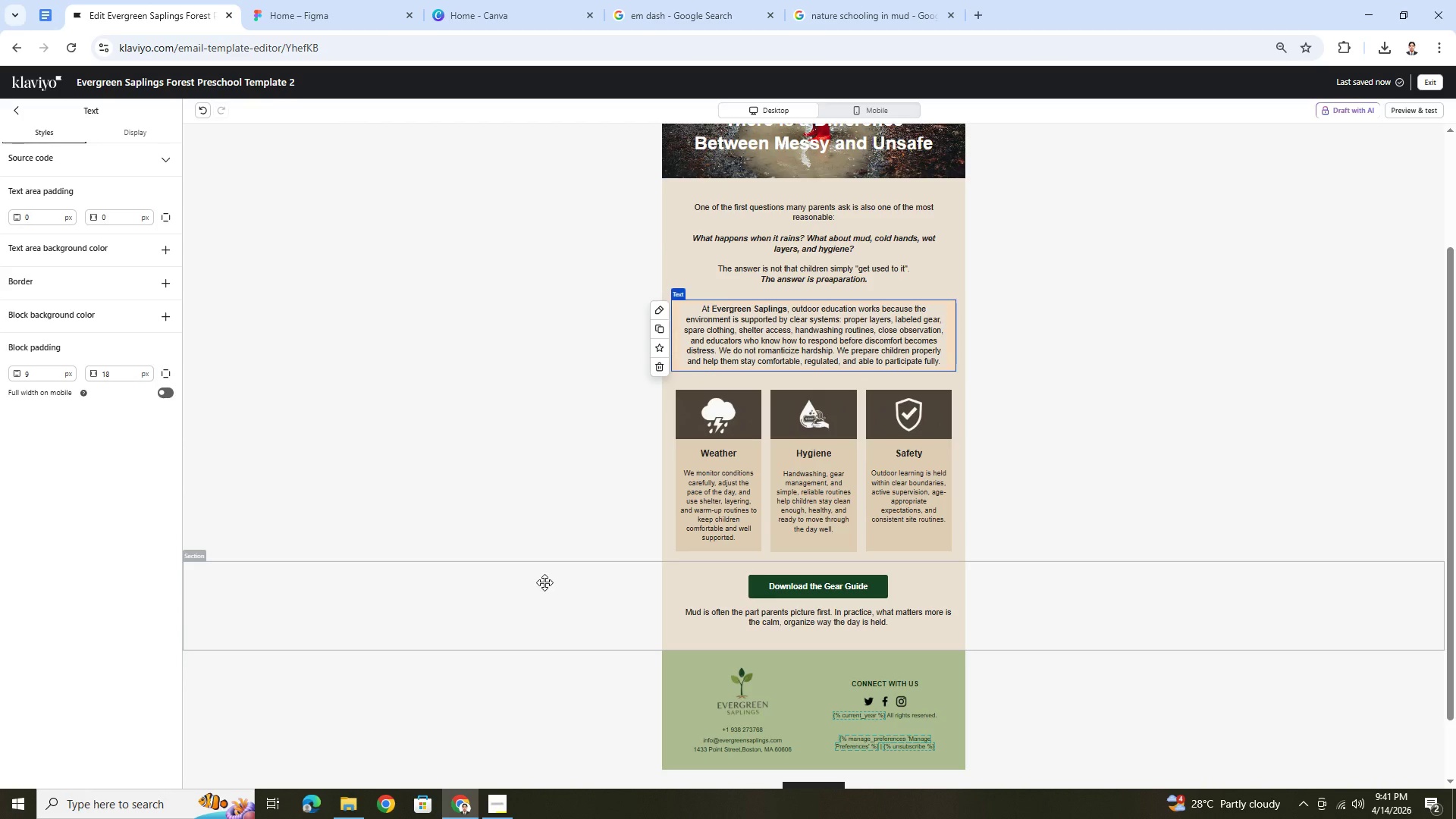 
left_click([544, 582])
 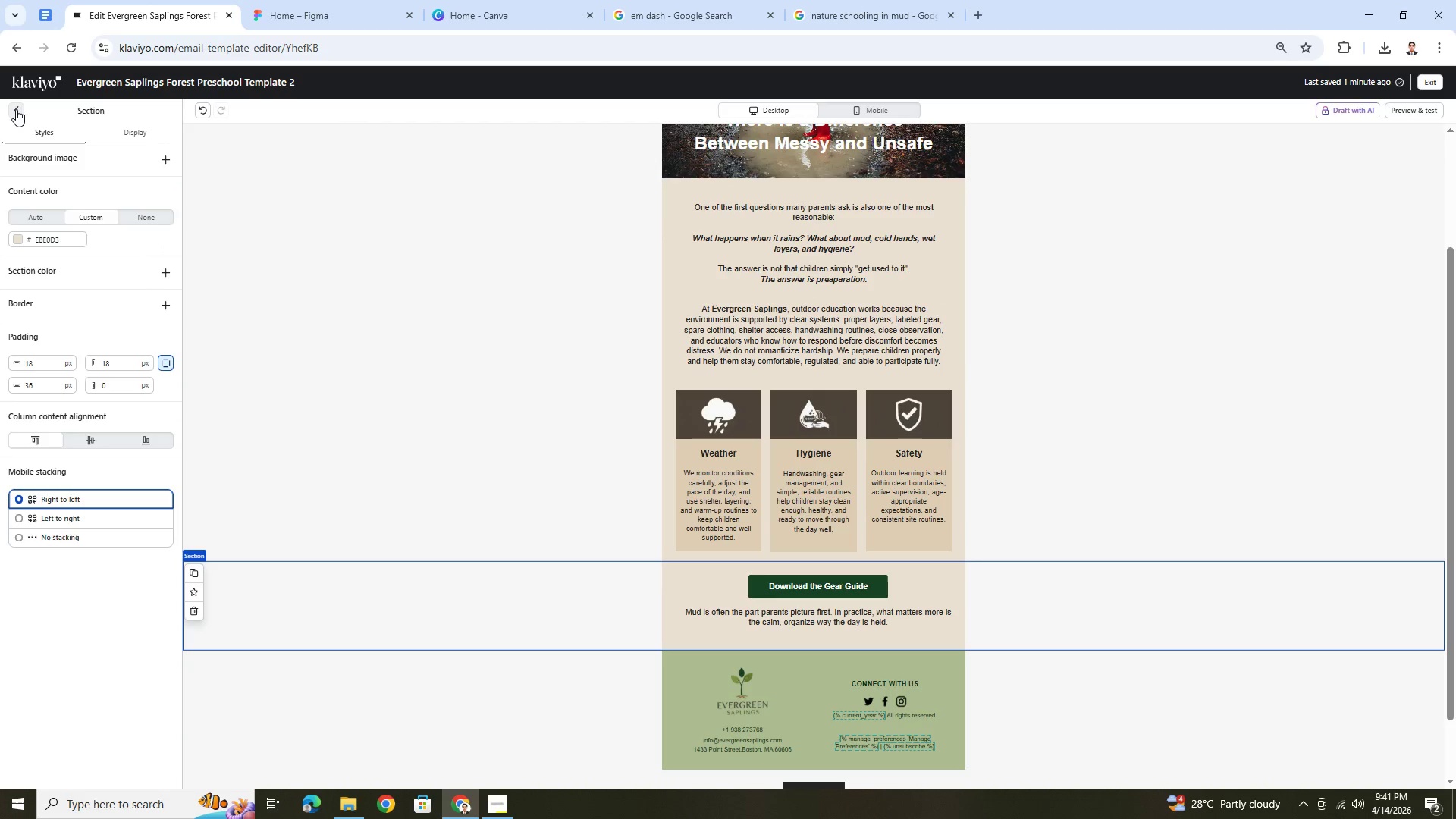 
left_click([16, 110])
 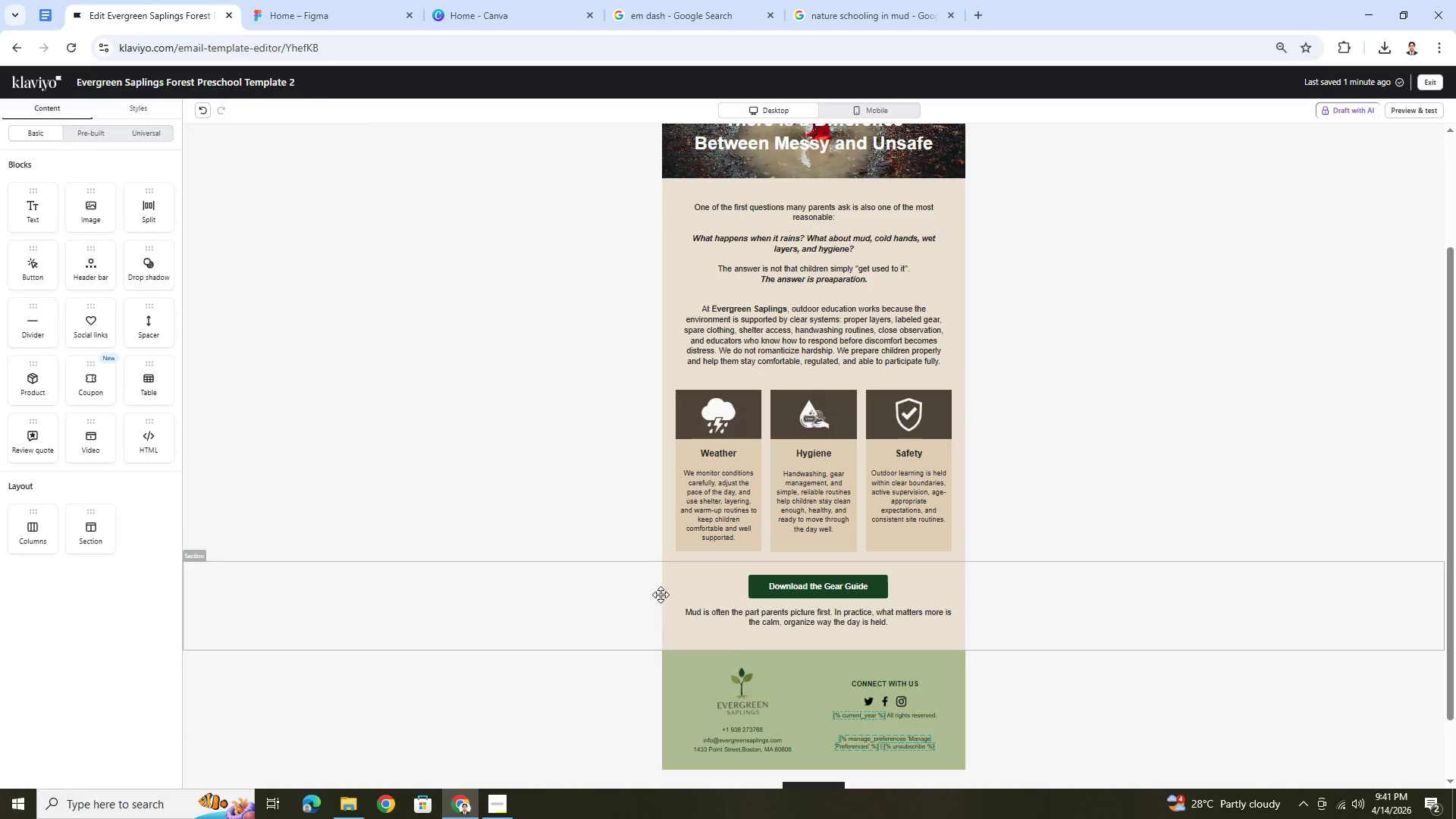 
left_click([712, 616])
 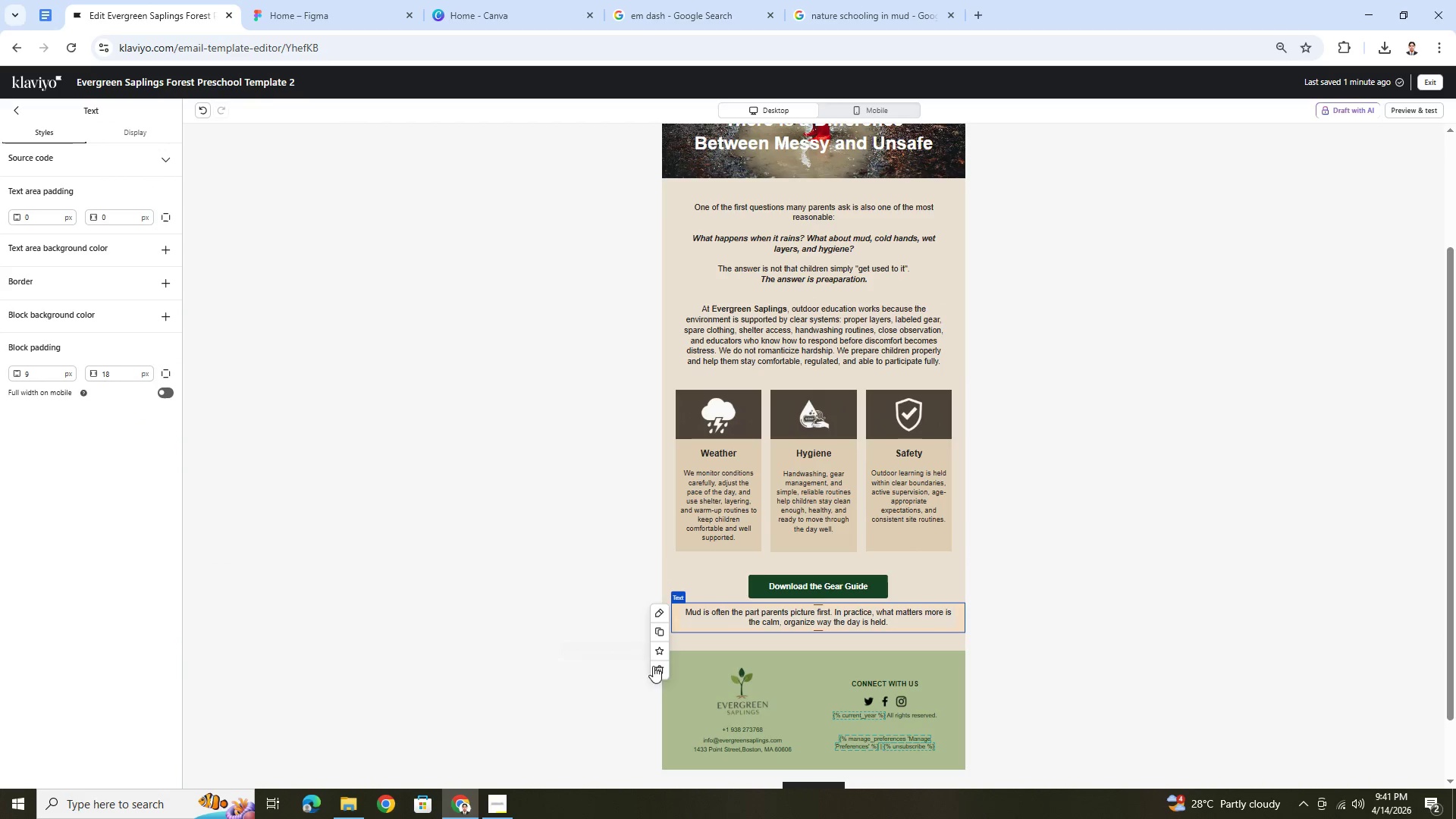 
left_click([657, 668])
 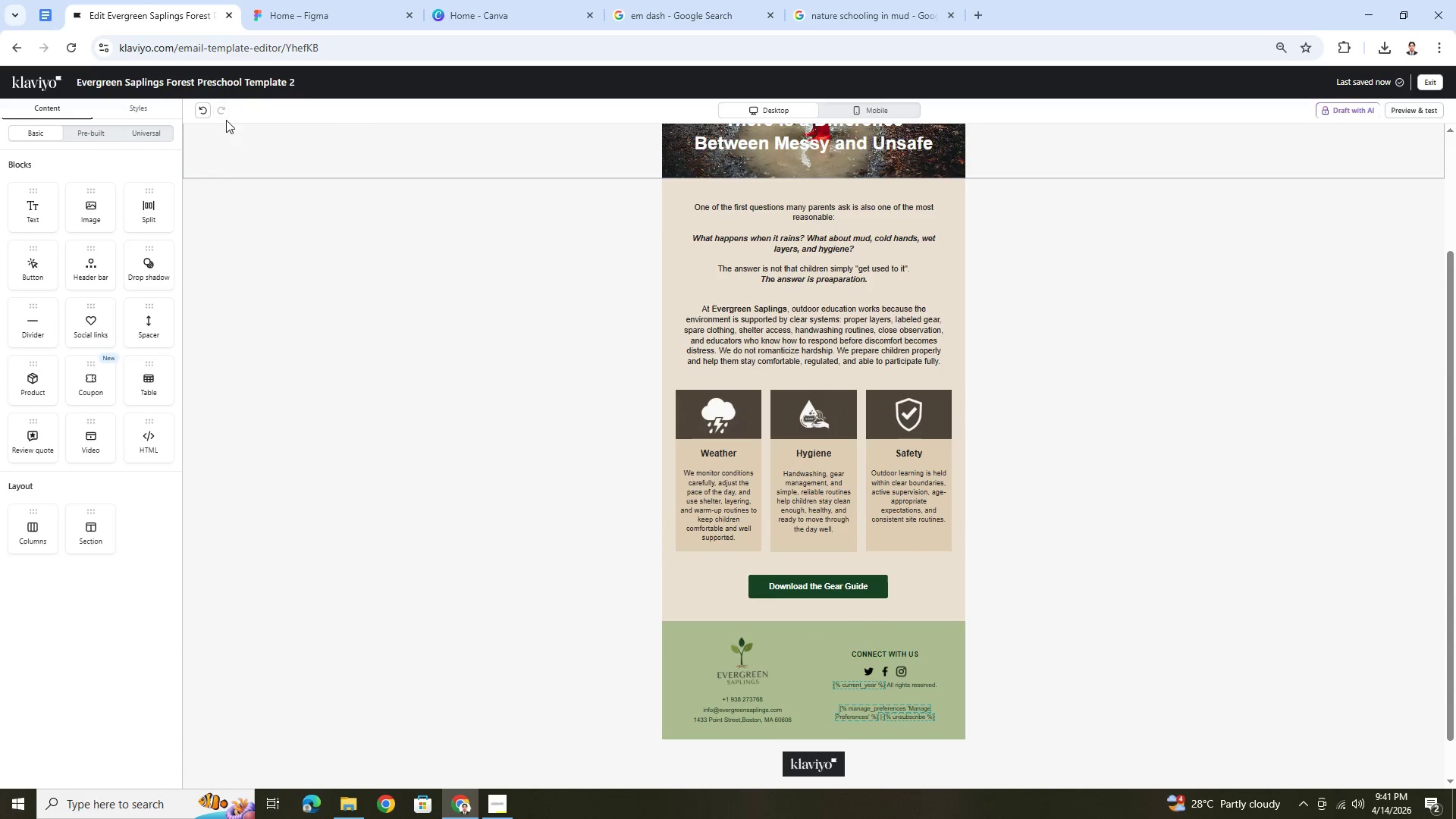 
left_click([196, 106])
 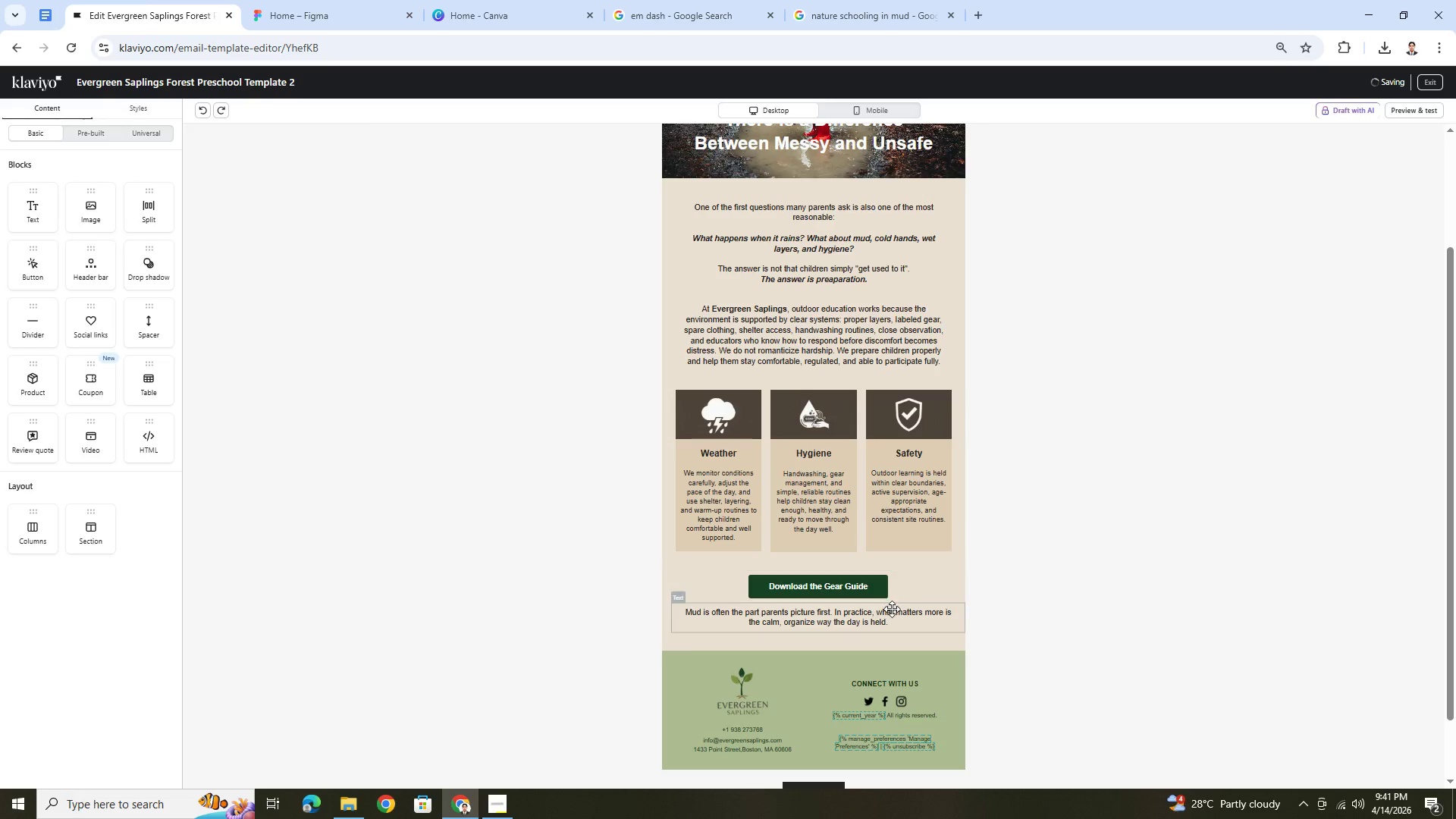 
left_click([892, 609])
 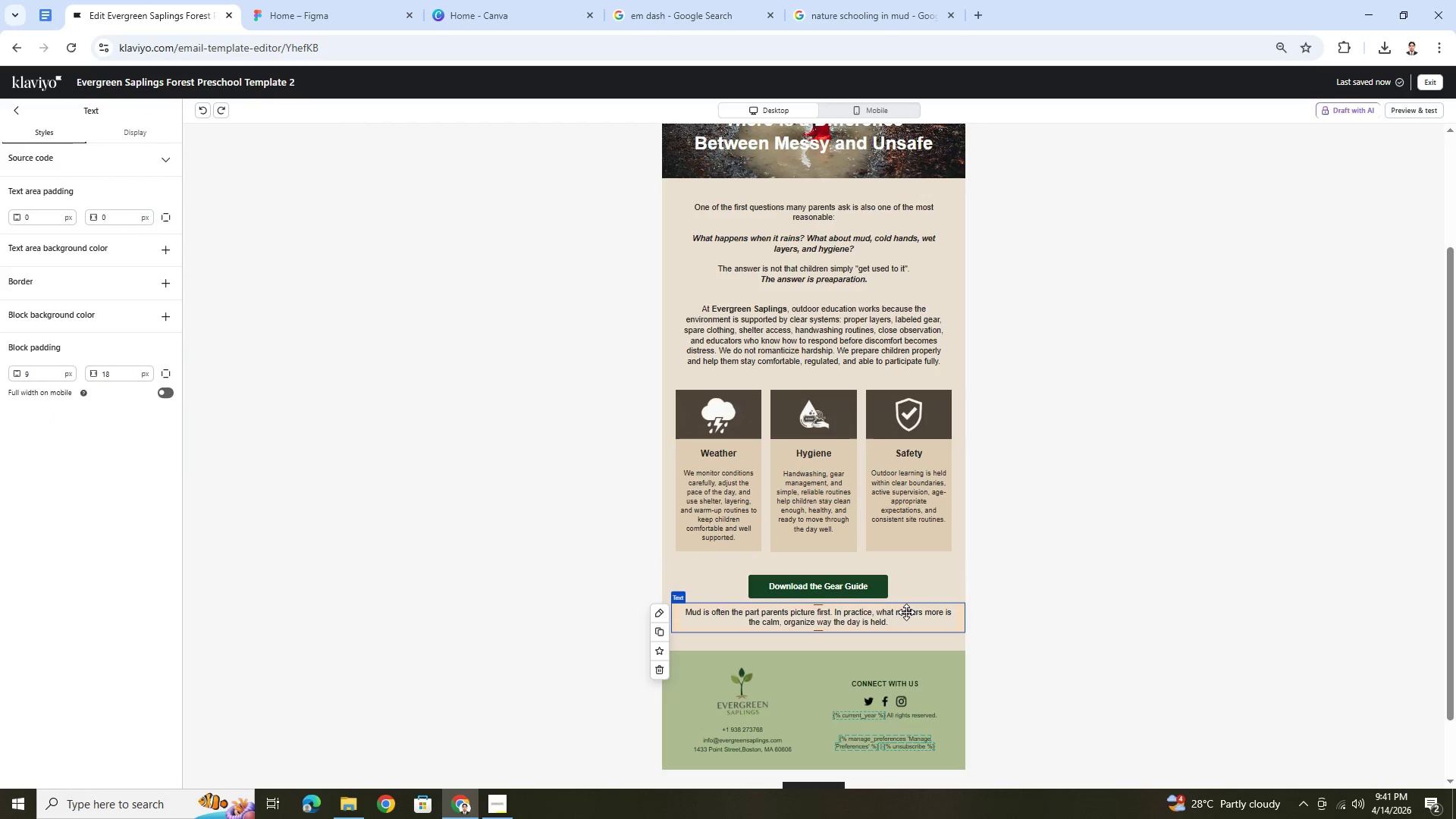 
left_click_drag(start_coordinate=[906, 612], to_coordinate=[902, 568])
 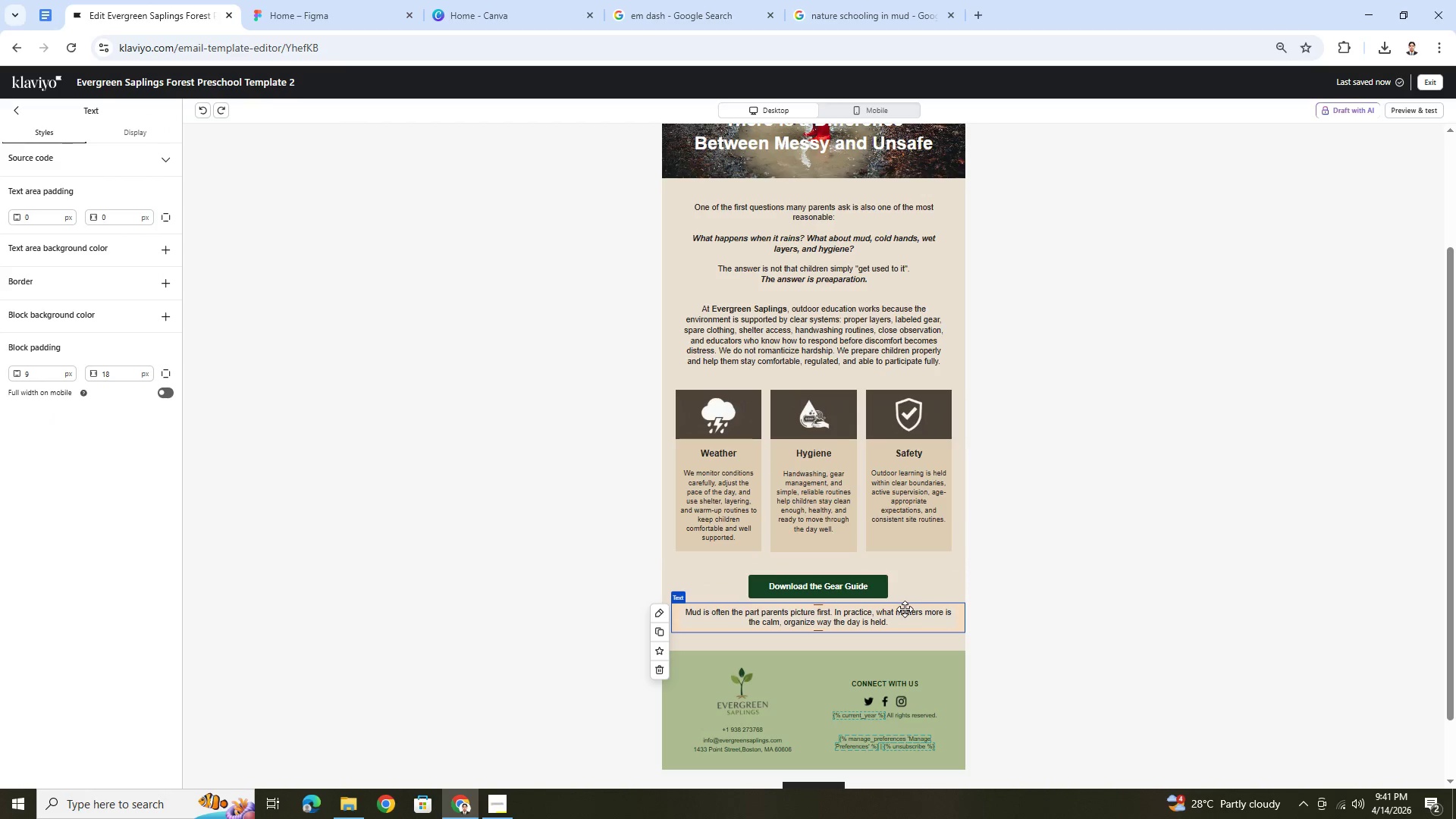 
left_click_drag(start_coordinate=[905, 609], to_coordinate=[905, 580])
 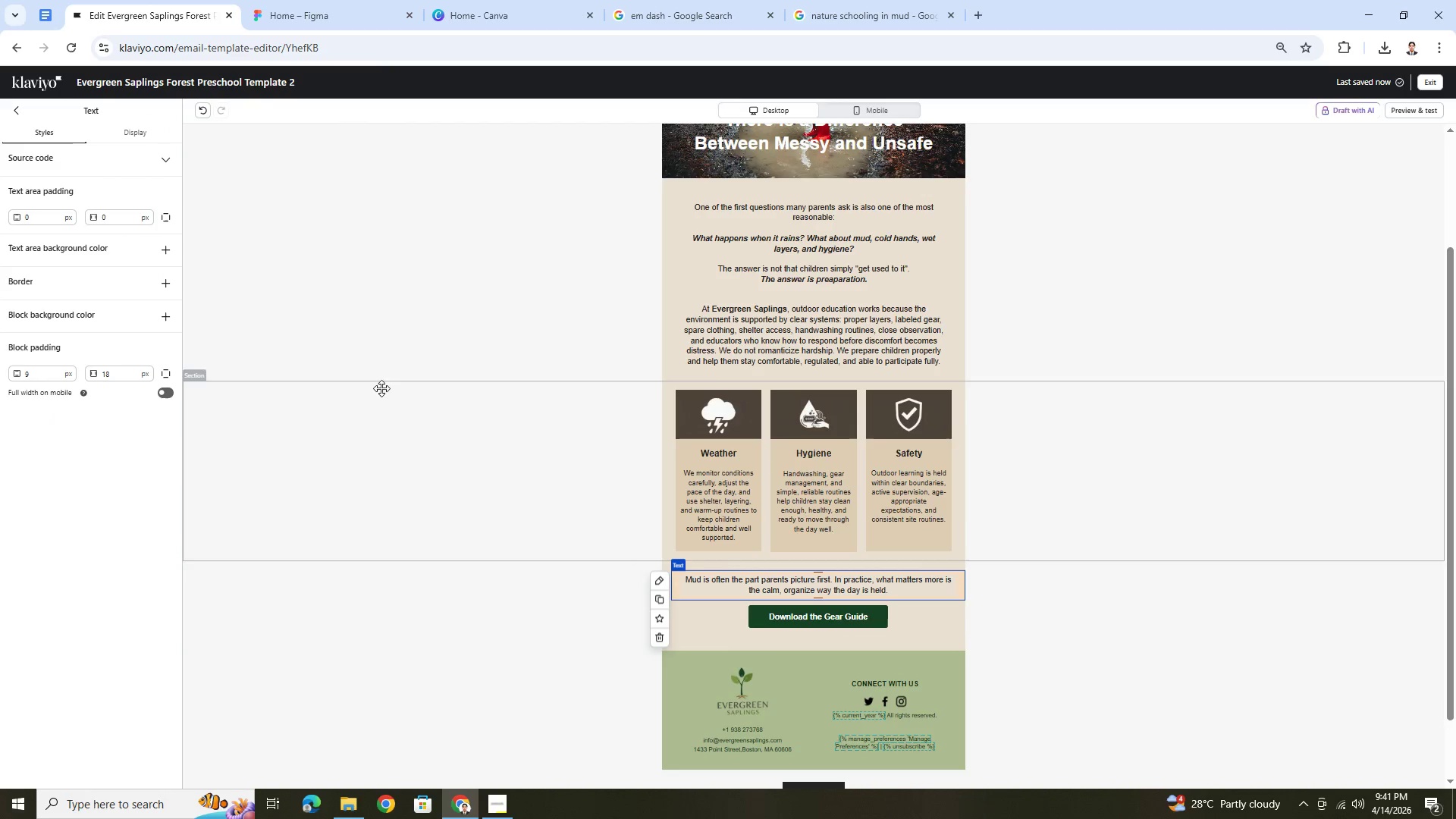 
left_click([17, 114])
 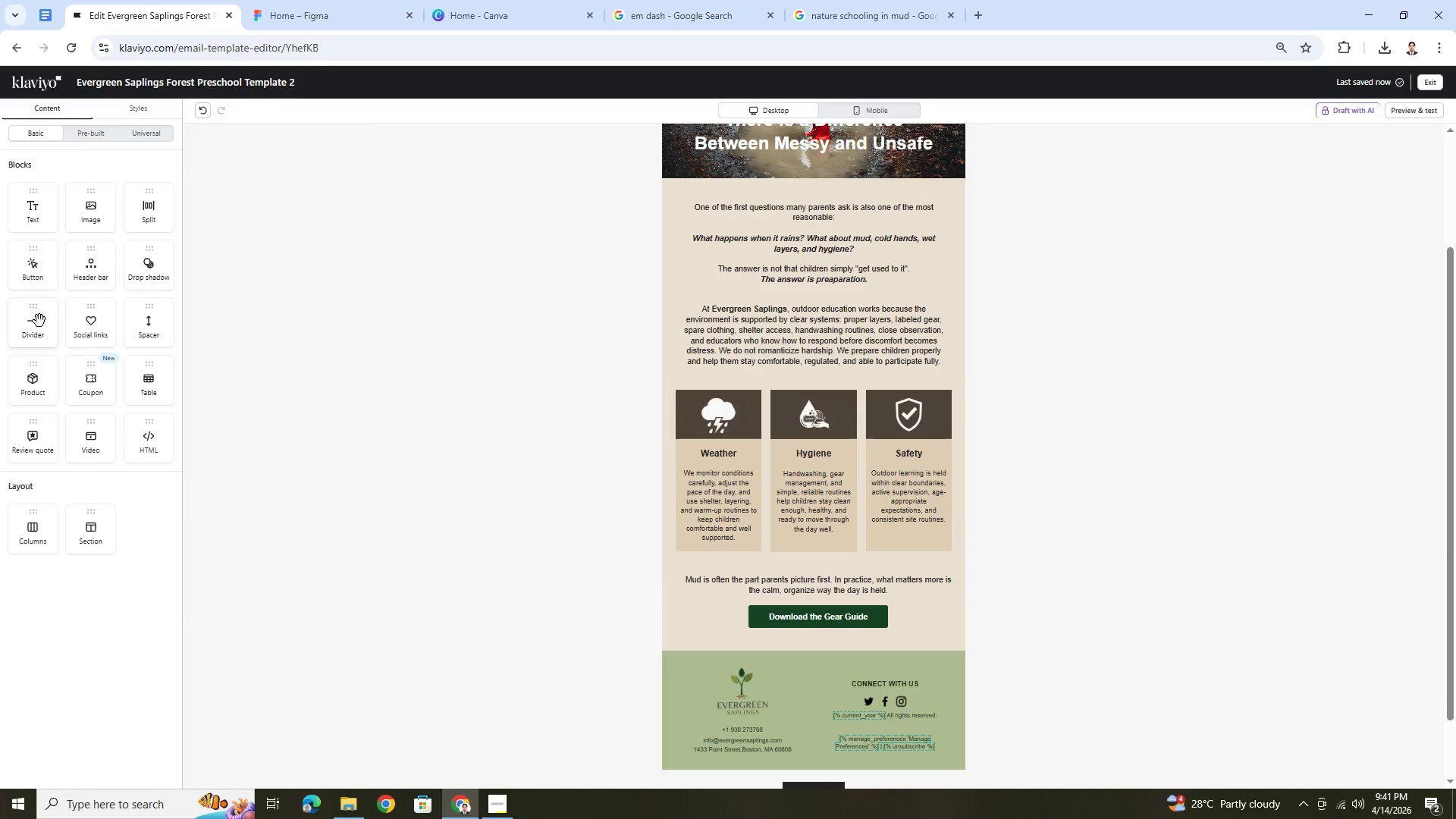 
left_click_drag(start_coordinate=[26, 318], to_coordinate=[824, 590])
 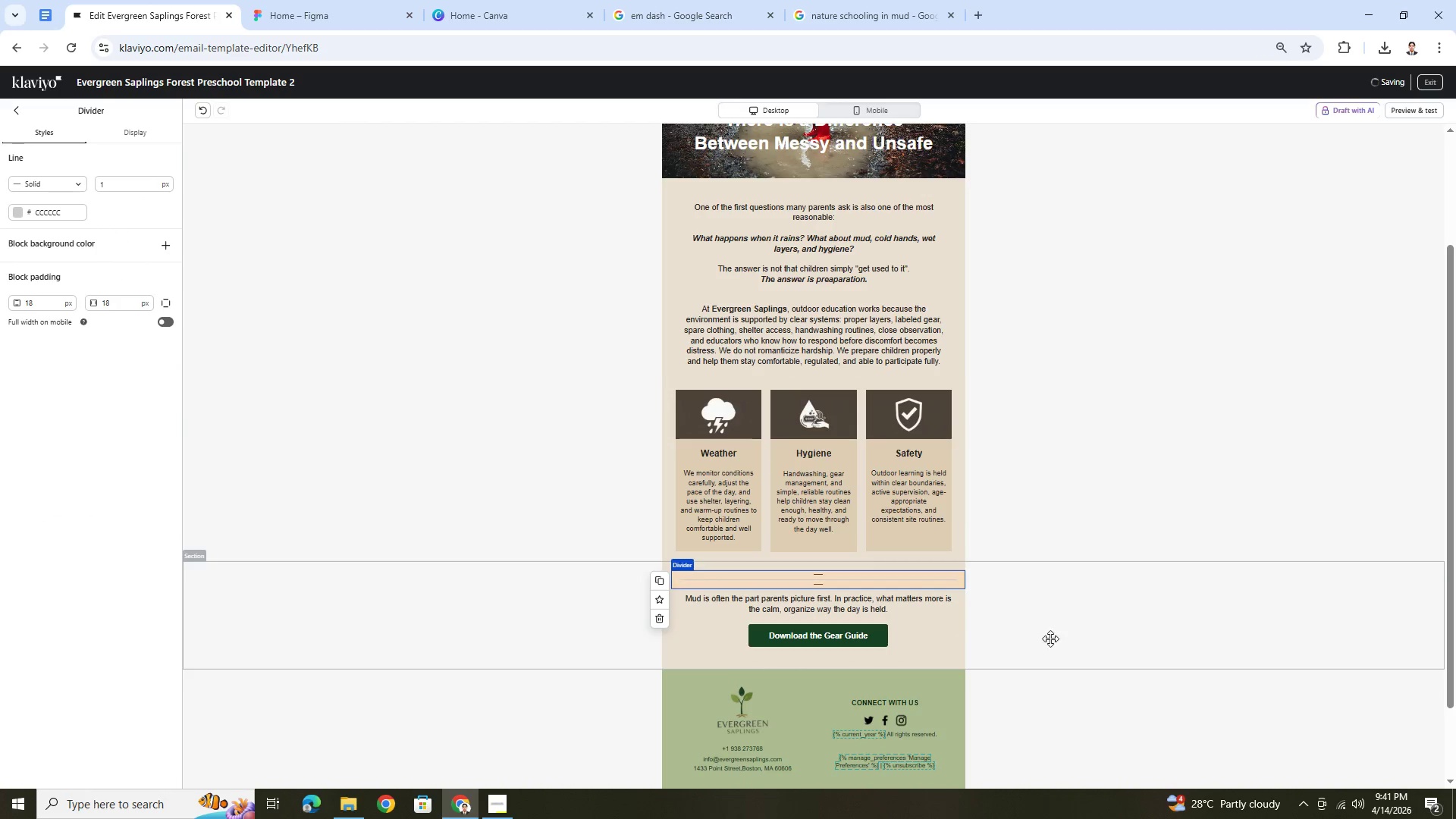 
left_click([1058, 643])
 